 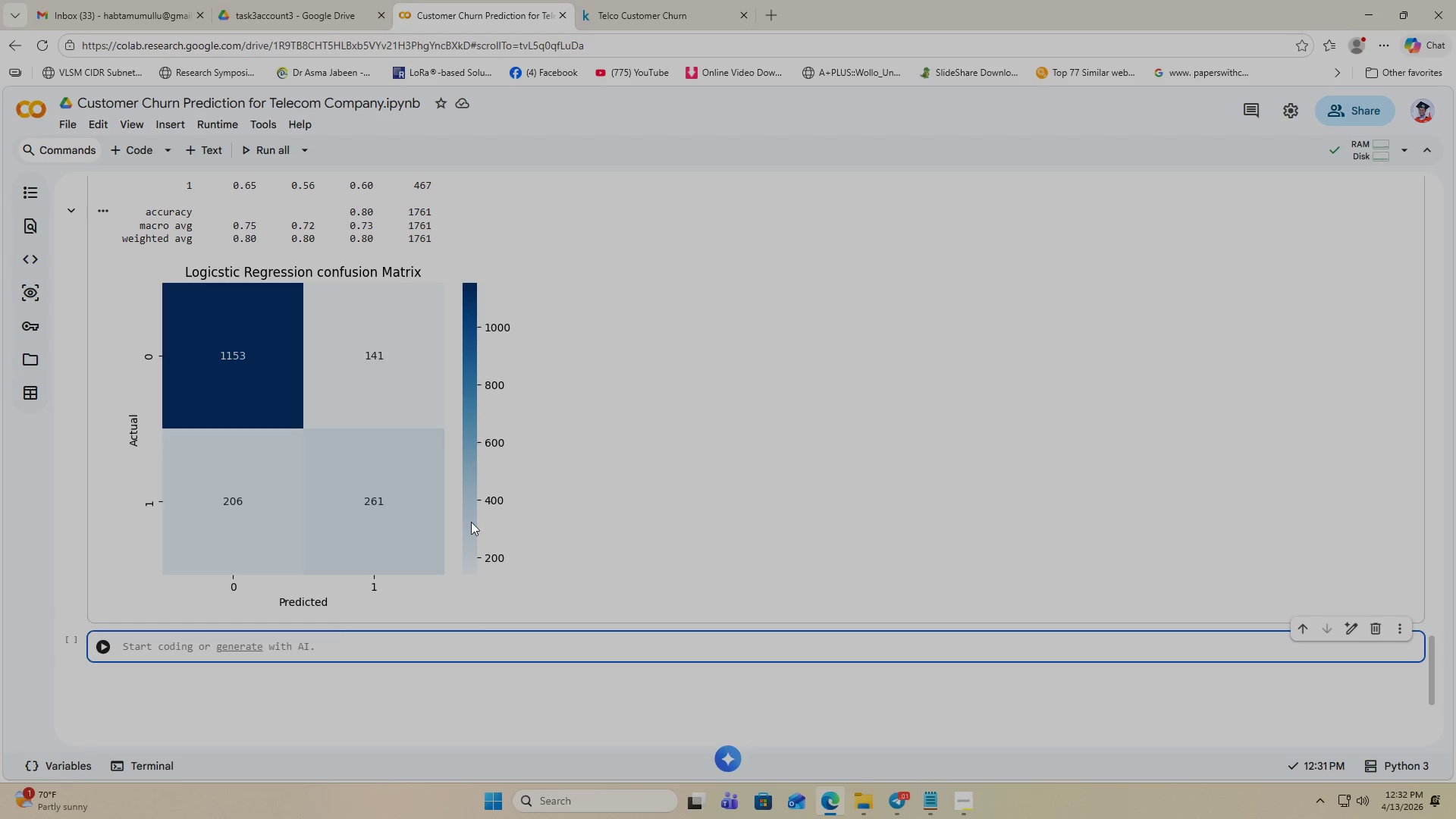 
key(Shift+3)
 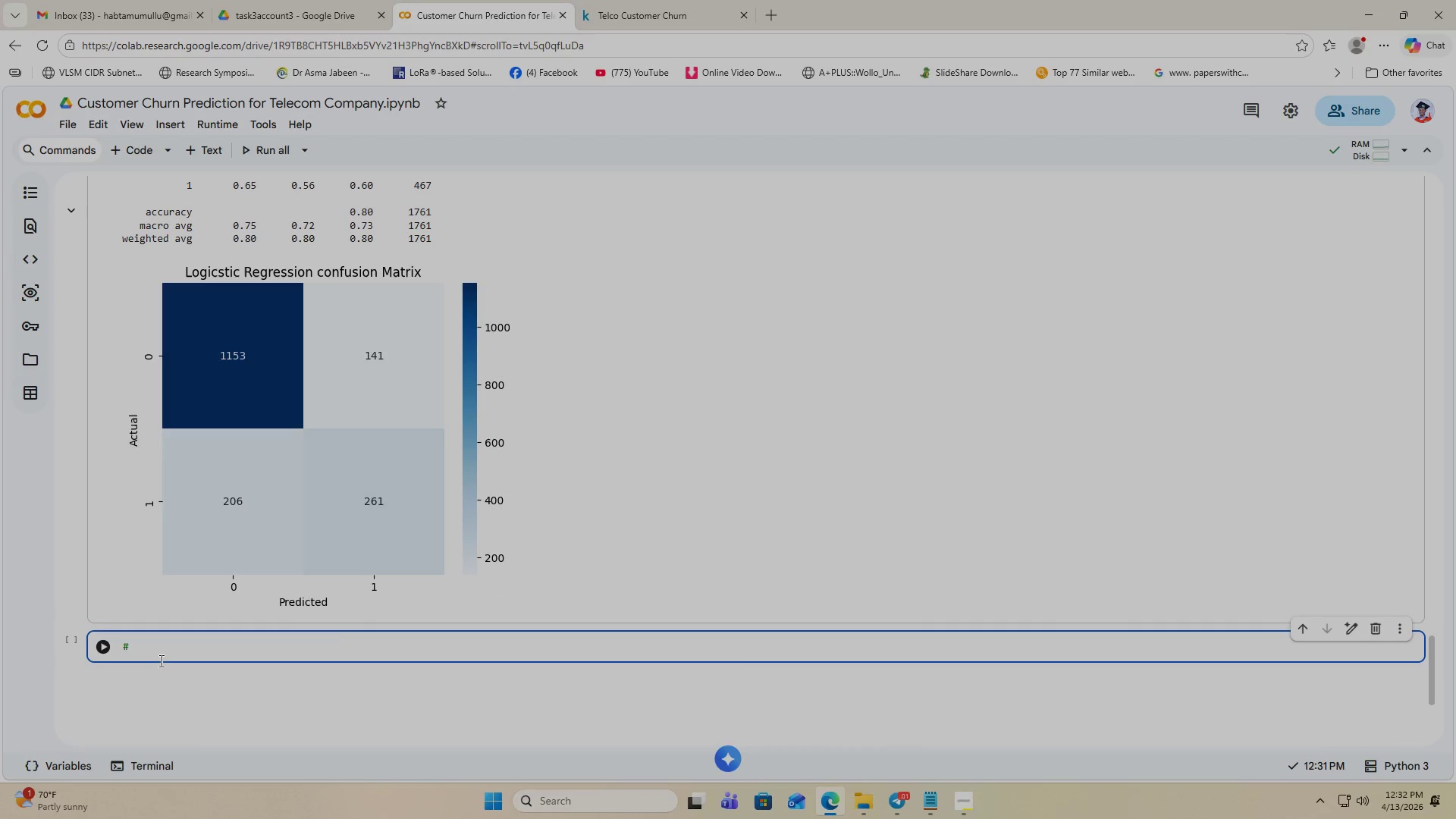 
key(Control+V)
 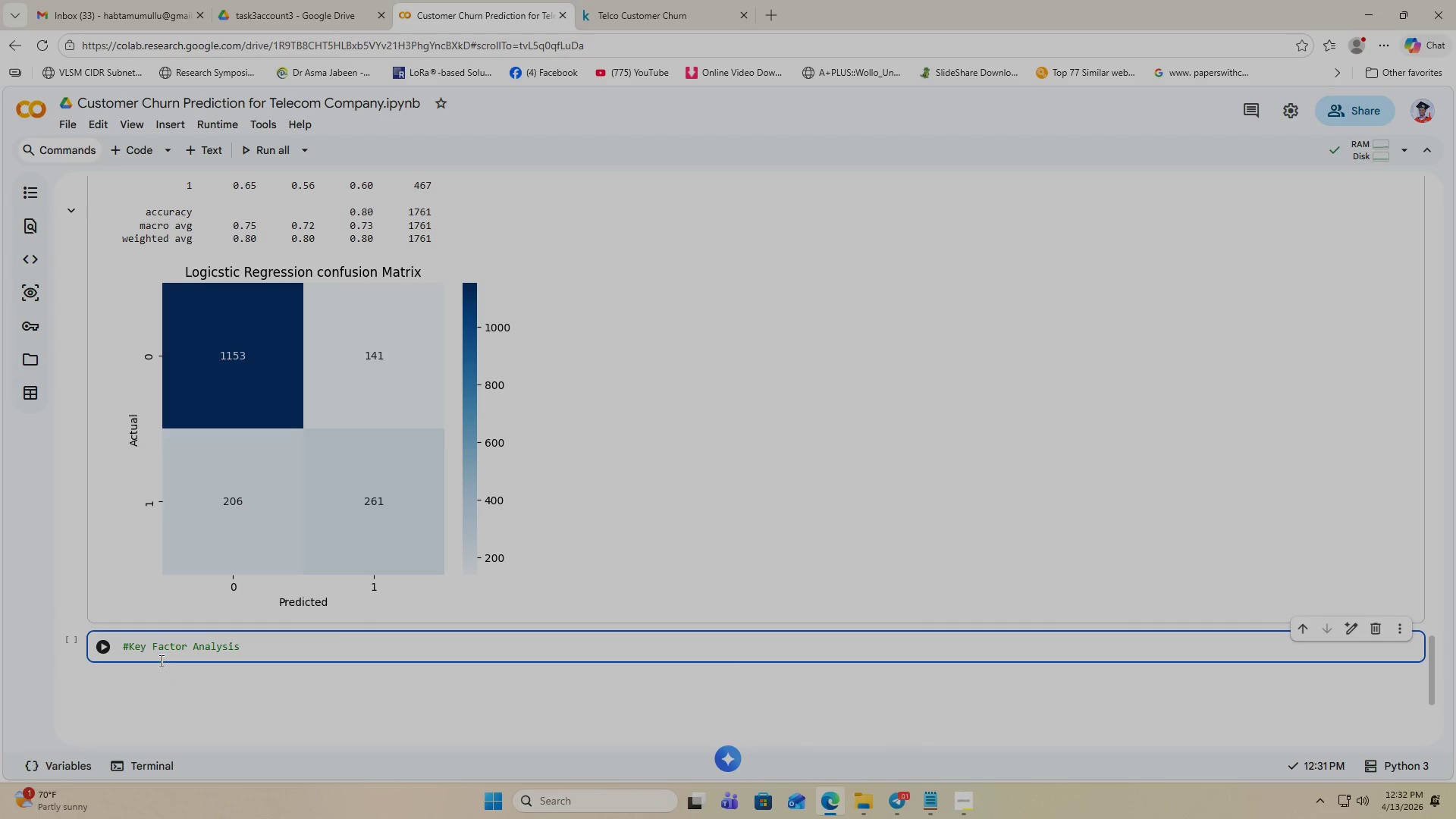 
key(Enter)
 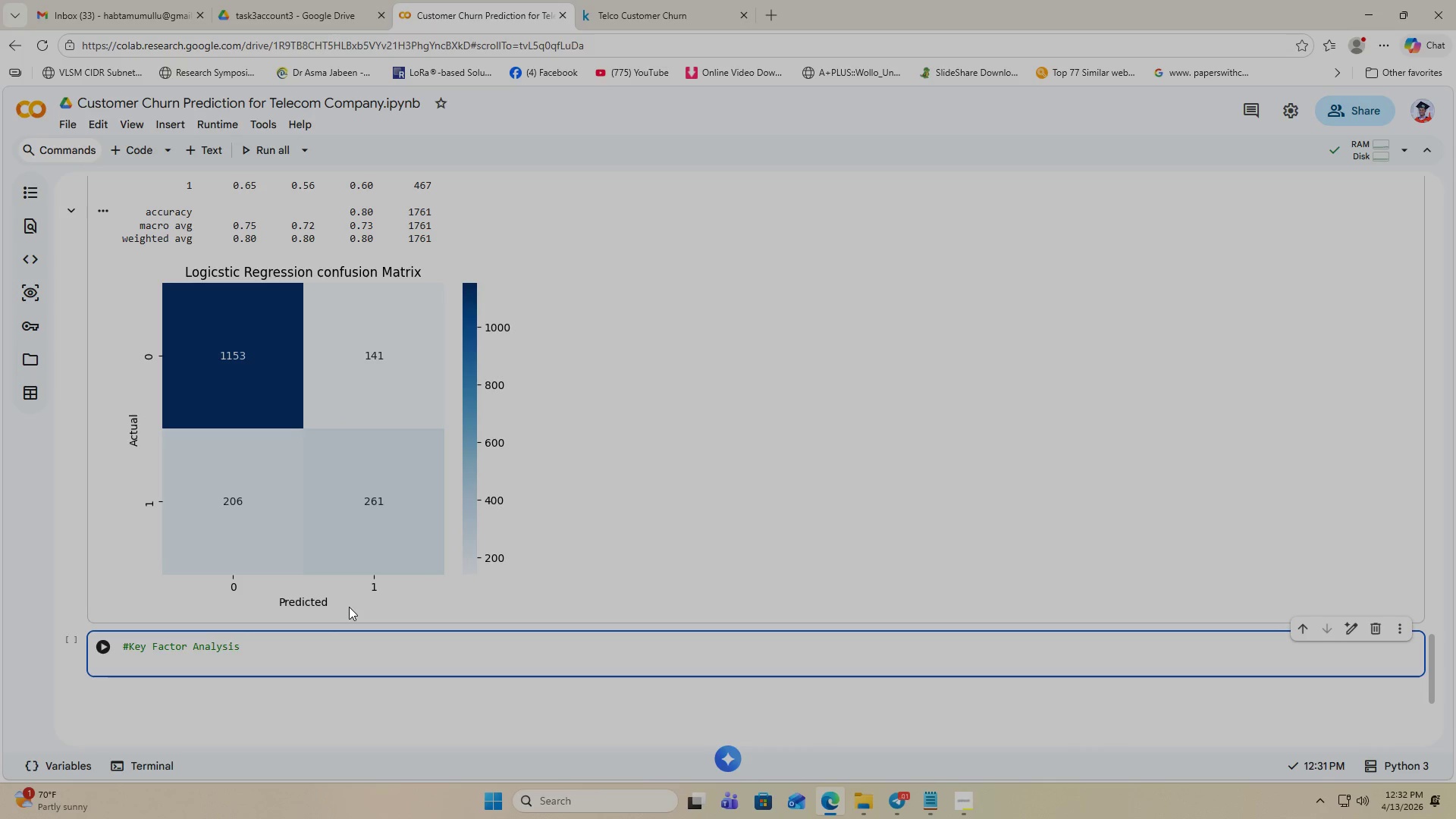 
wait(7.48)
 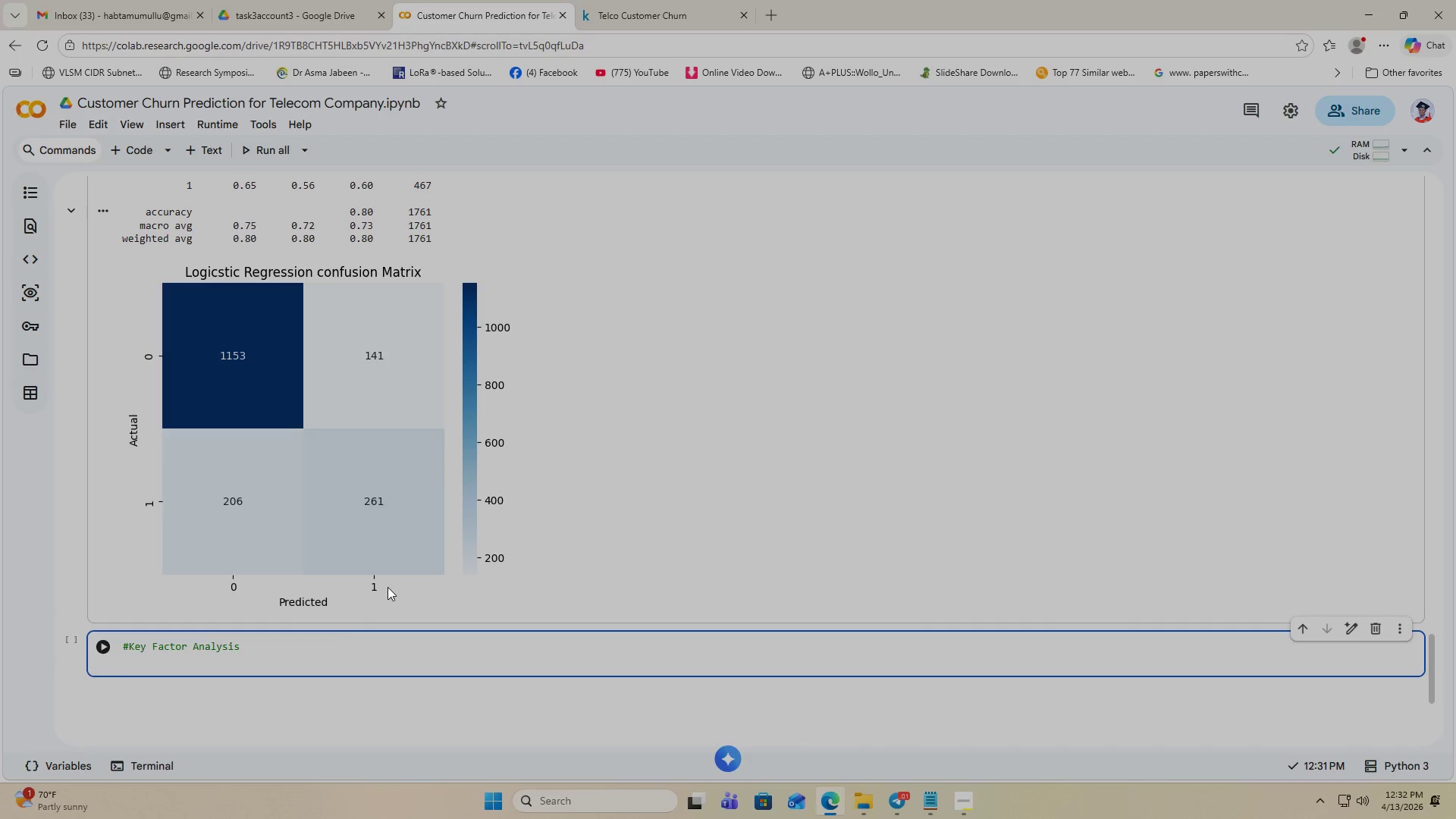 
left_click([249, 642])
 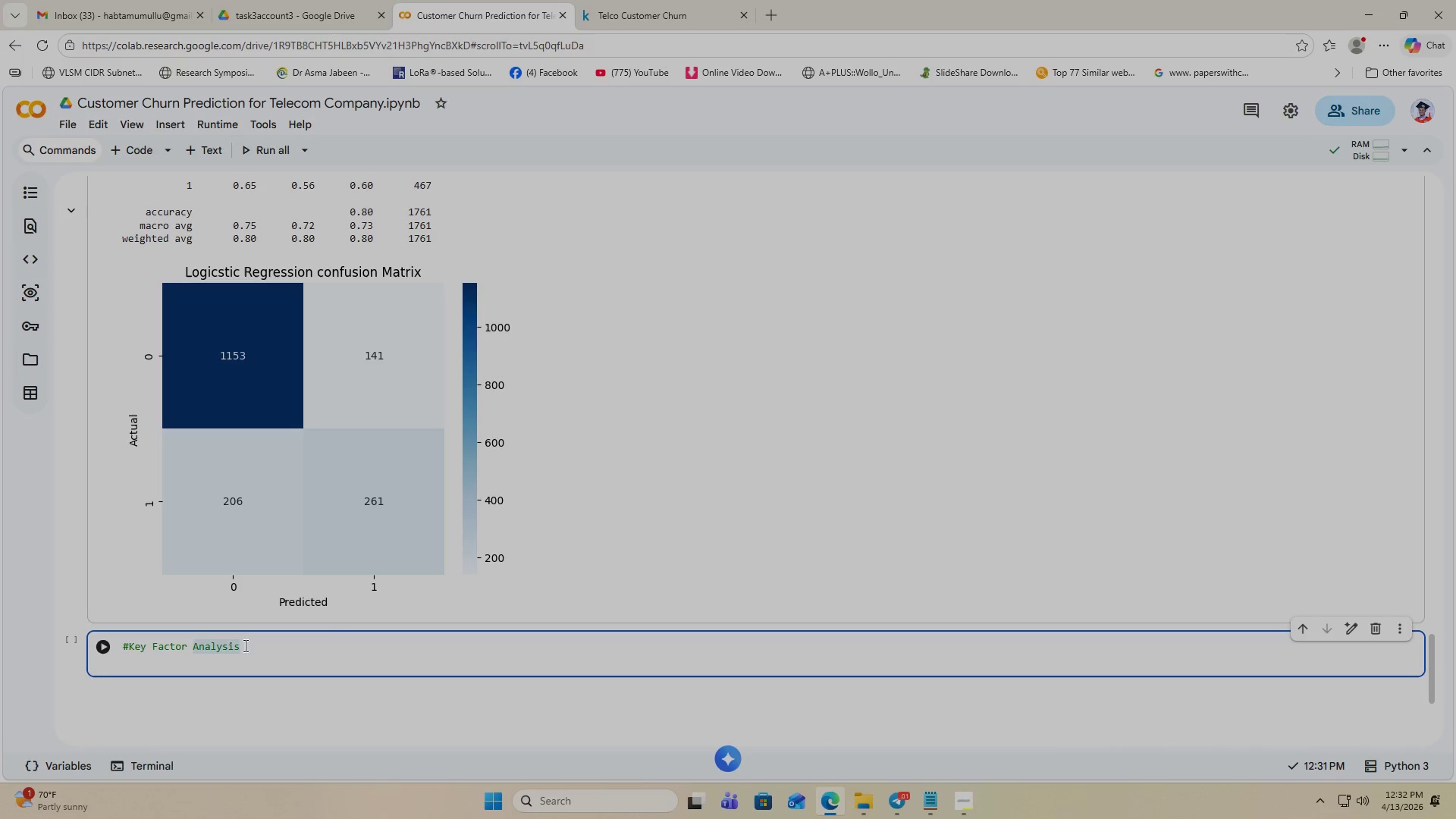 
type( with logistic regression coefficients)
 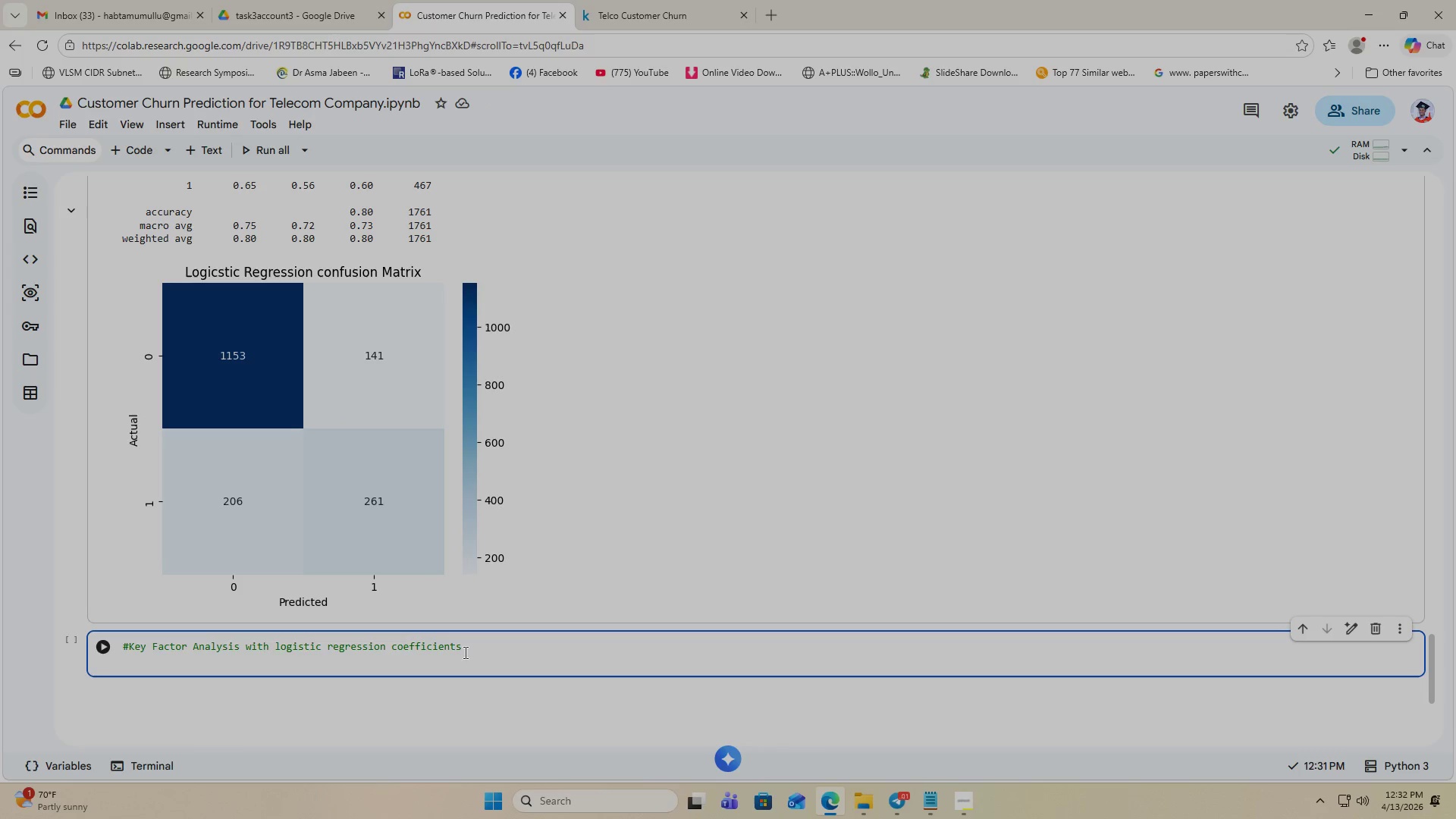 
key(Enter)
 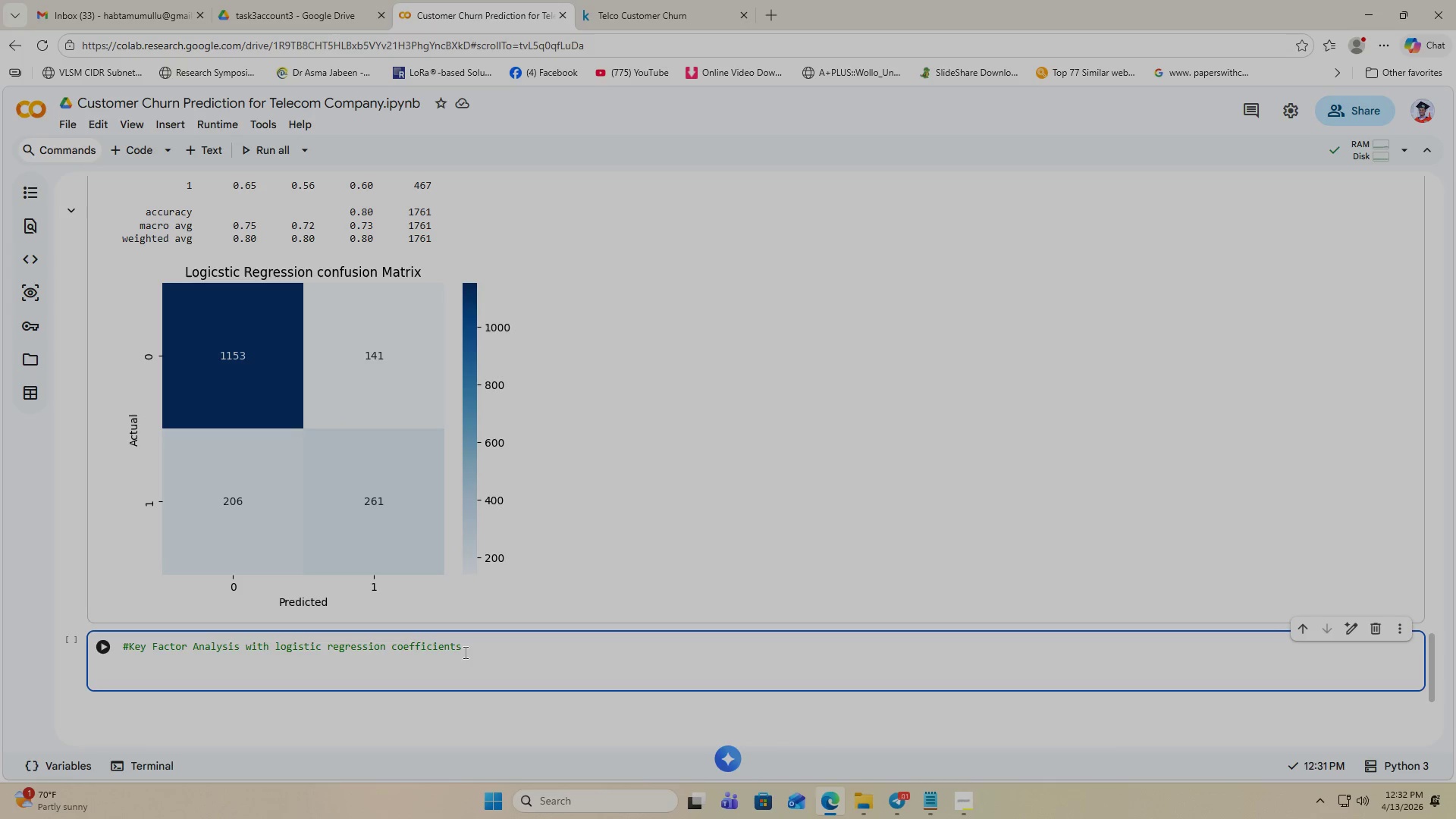 
type(feature_importance=)
 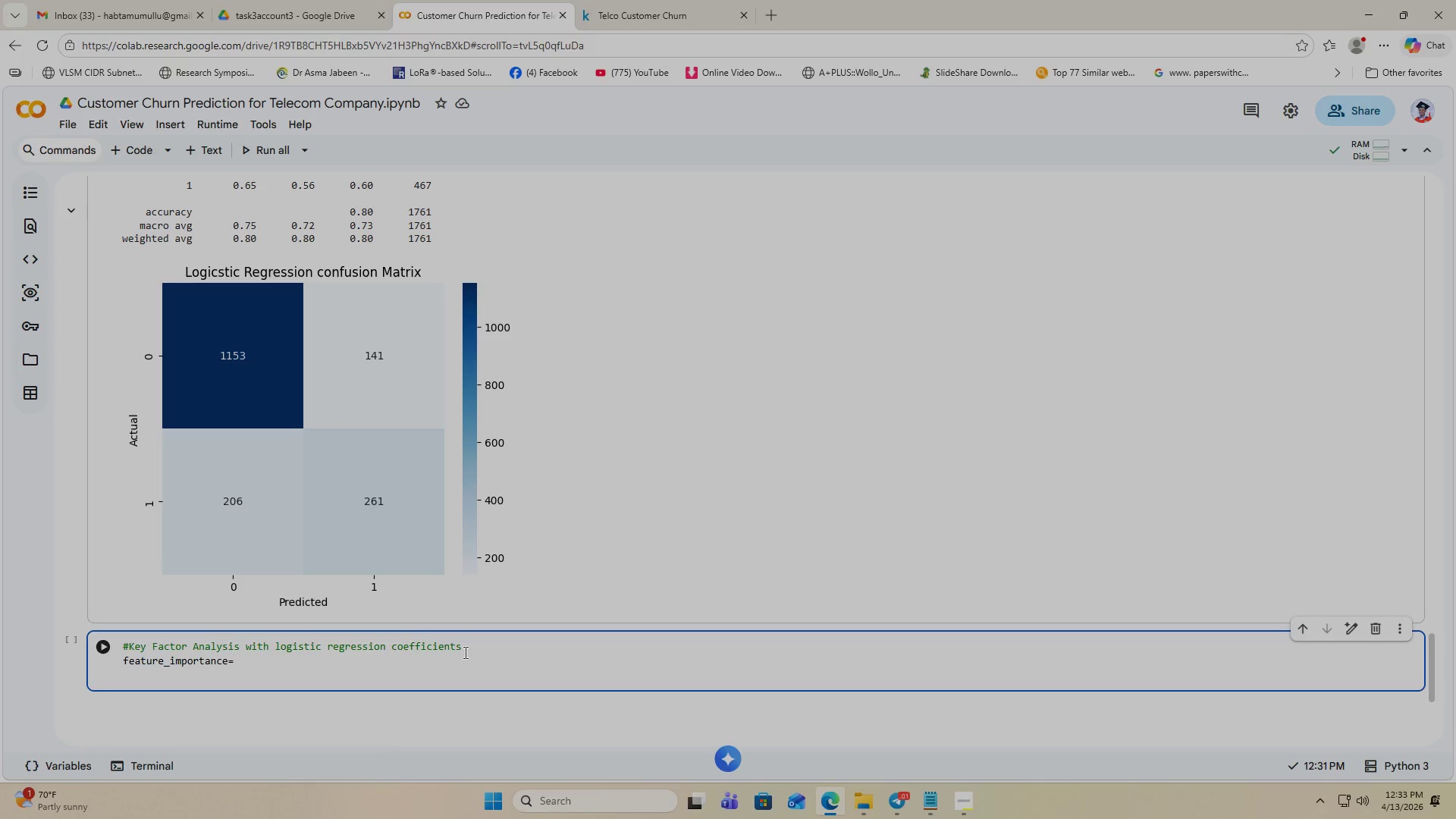 
type(pd.data)
key(Backspace)
key(Backspace)
key(Backspace)
key(Backspace)
type(Data)
 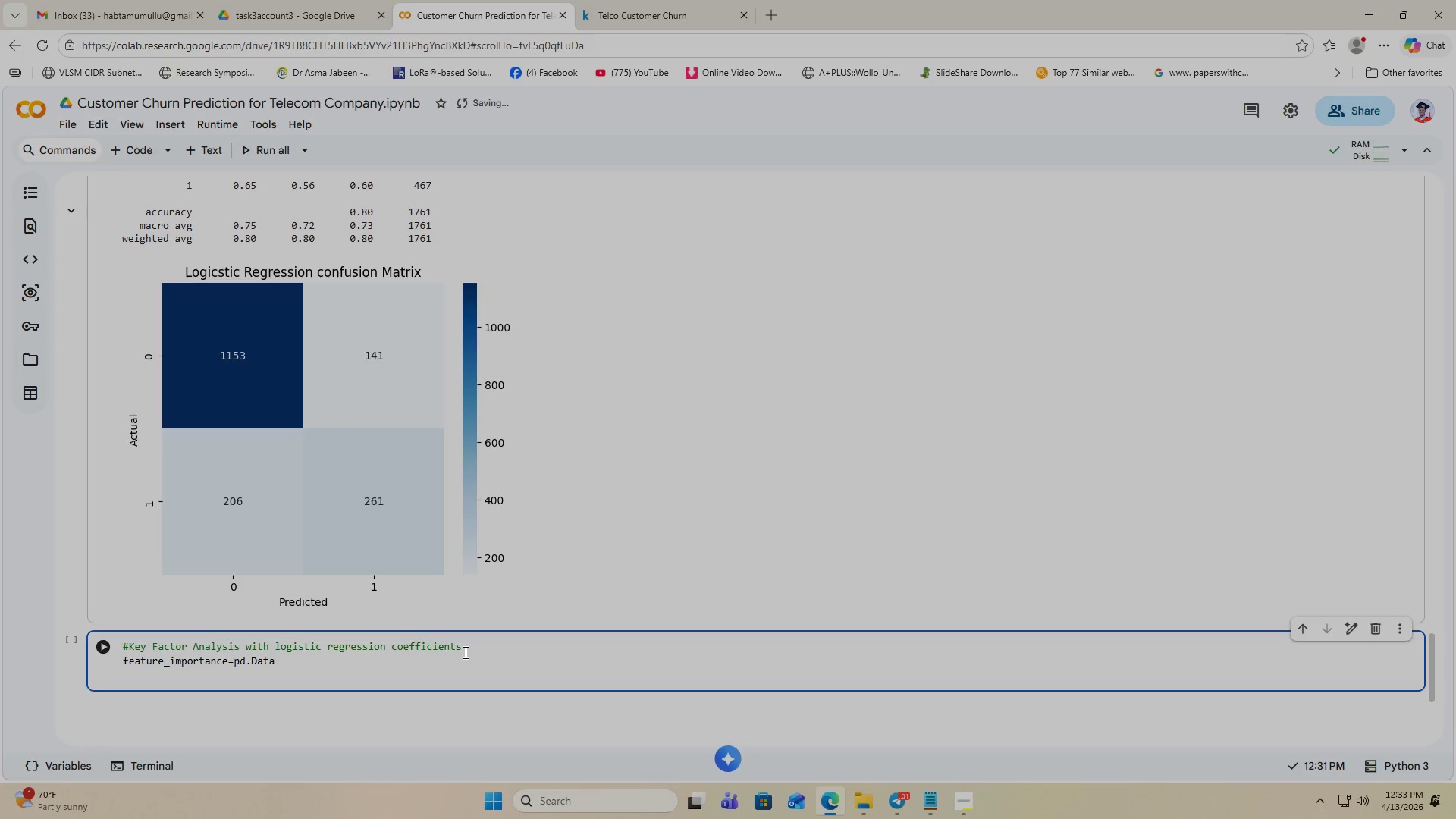 
key(Enter)
 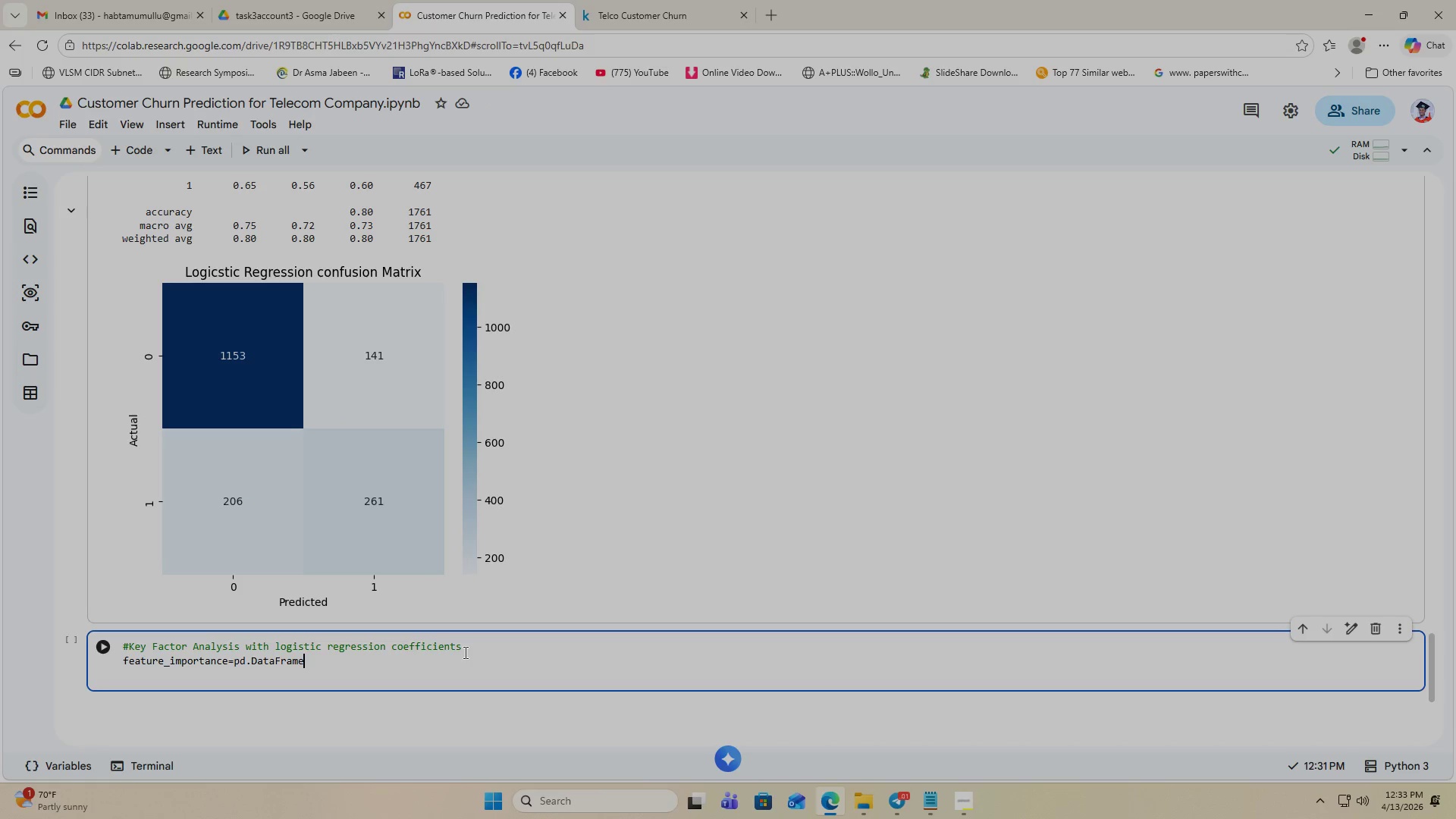 
key(Shift+9)
 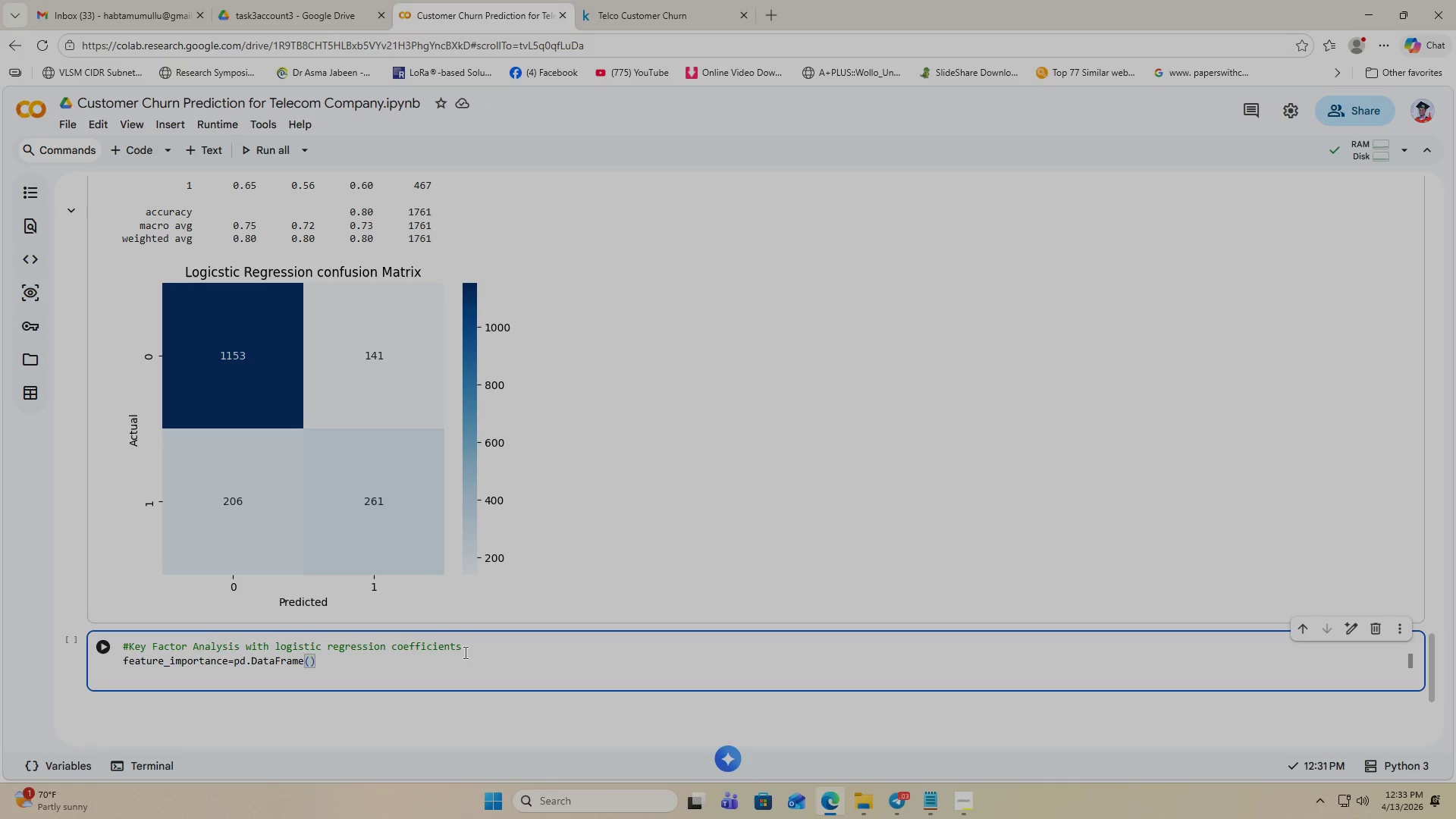 
key(Shift+BracketLeft)
 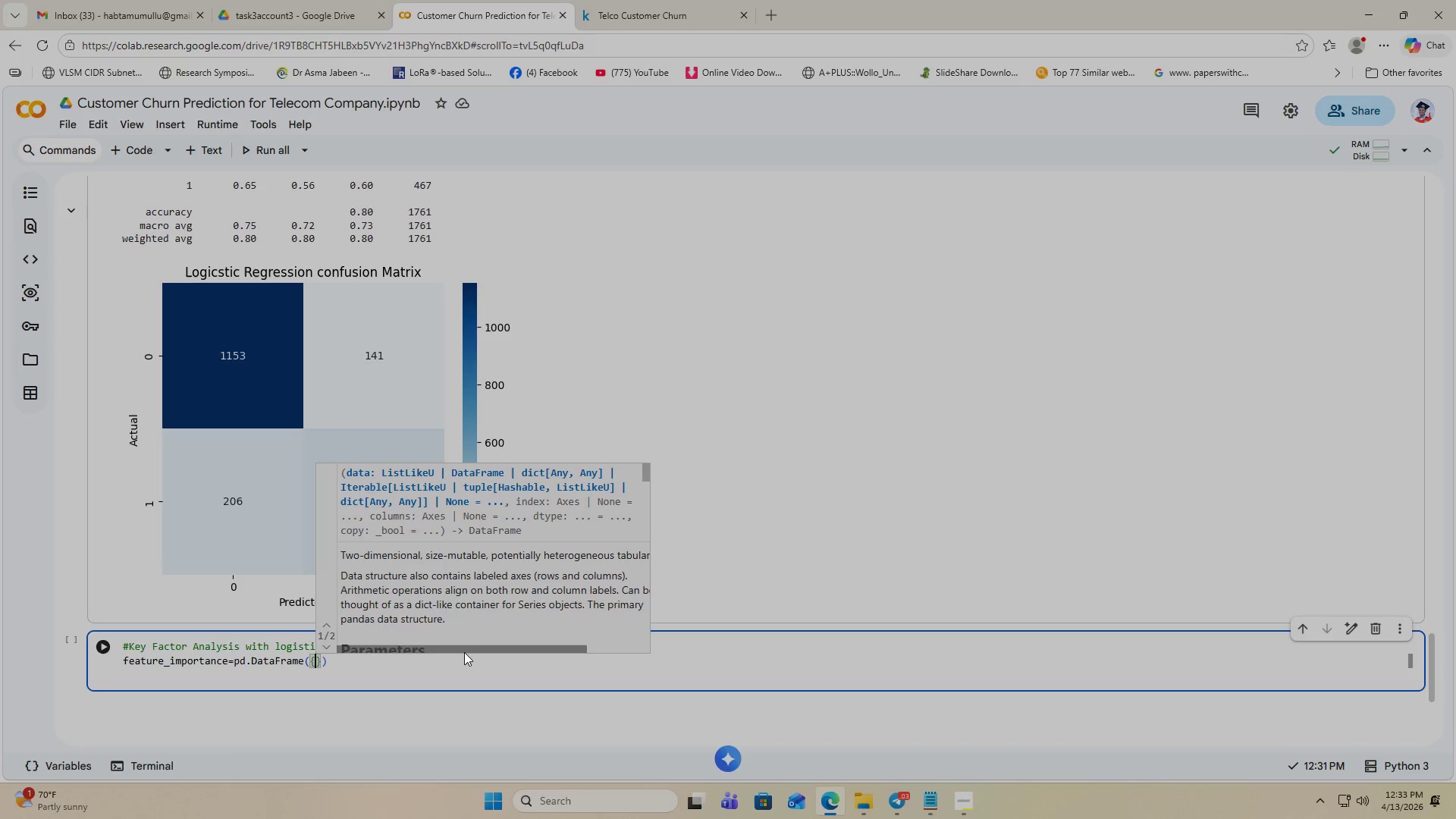 
wait(5.75)
 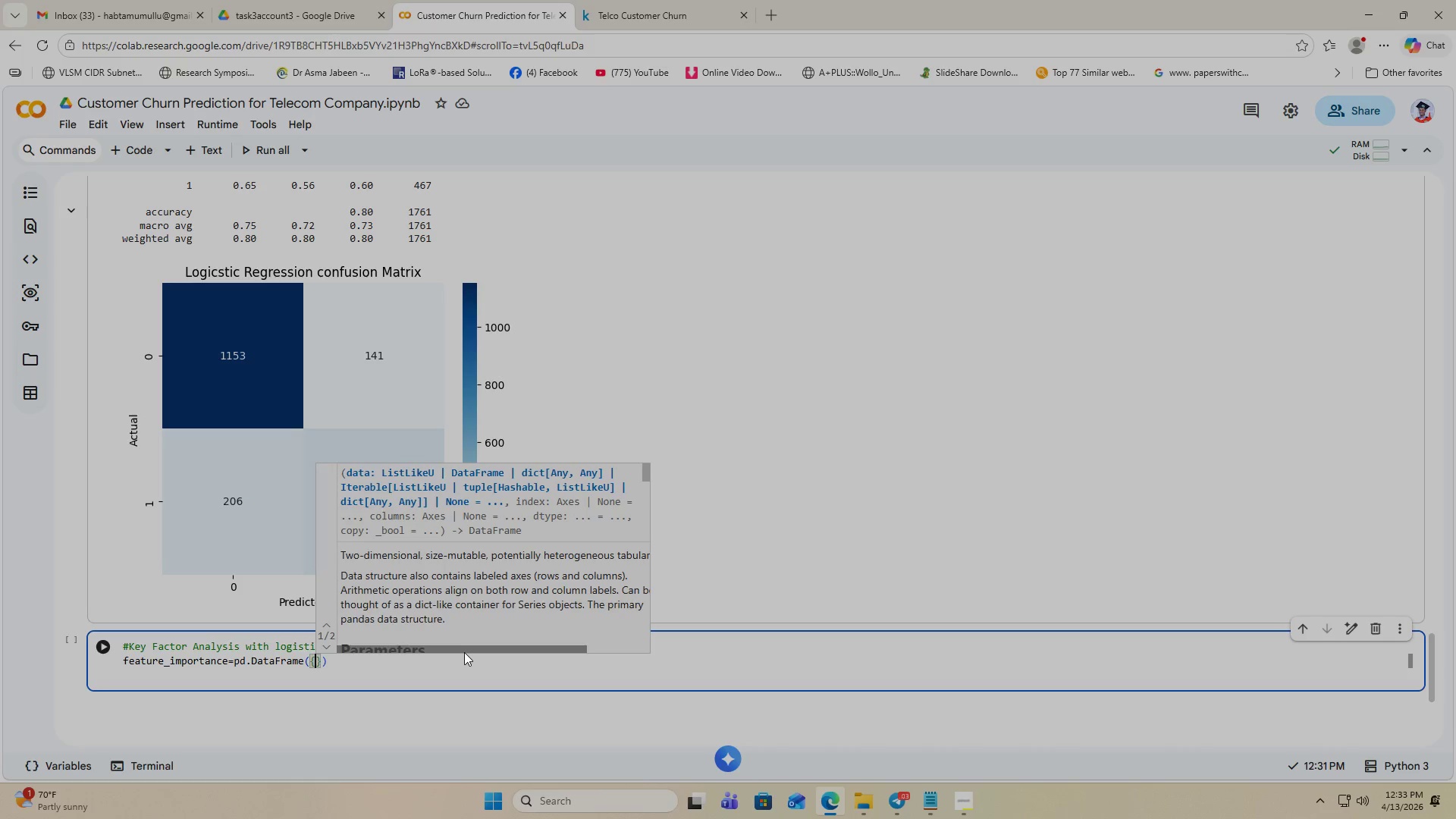 
type('feature)
 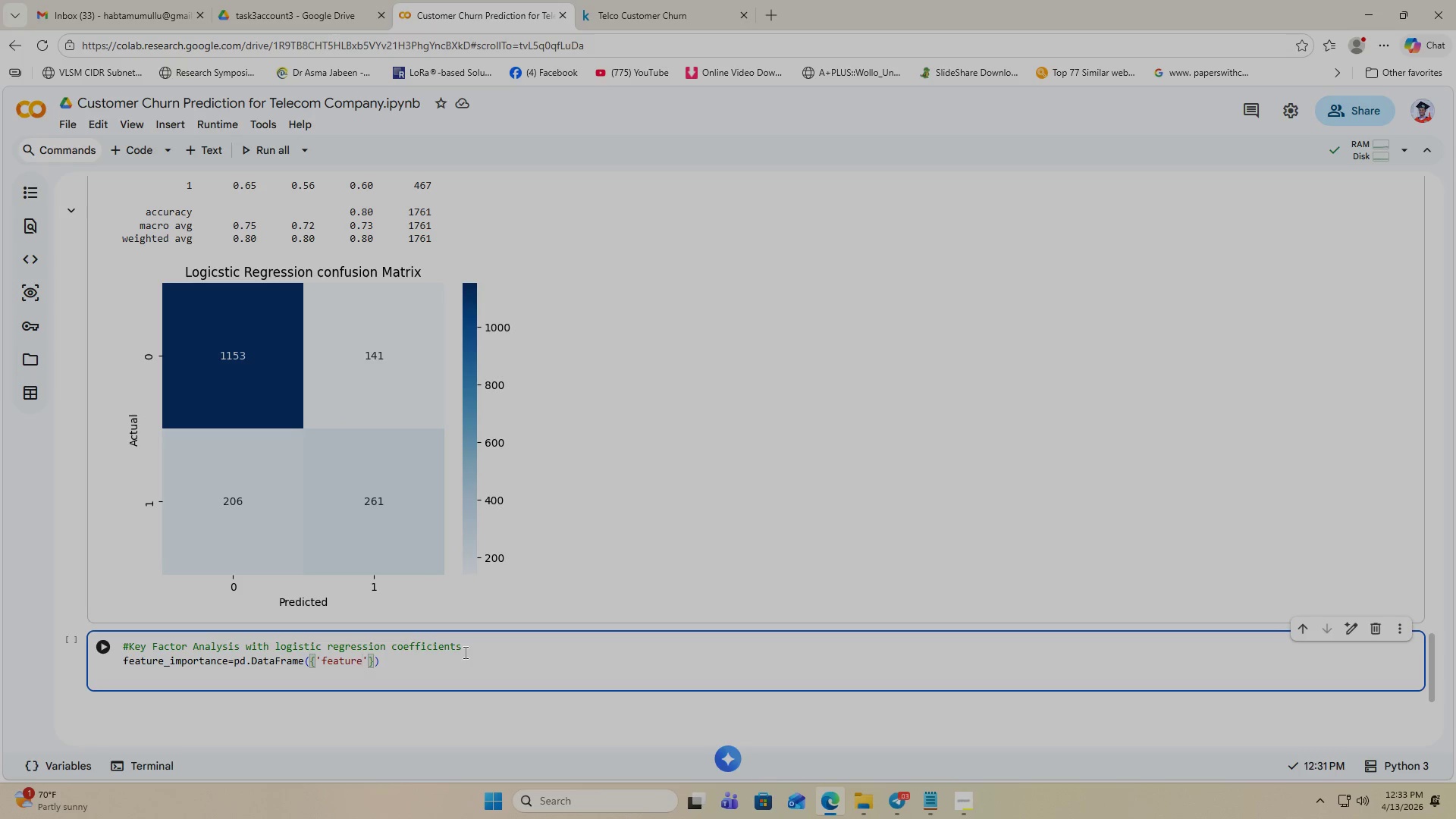 
key(ArrowRight)
 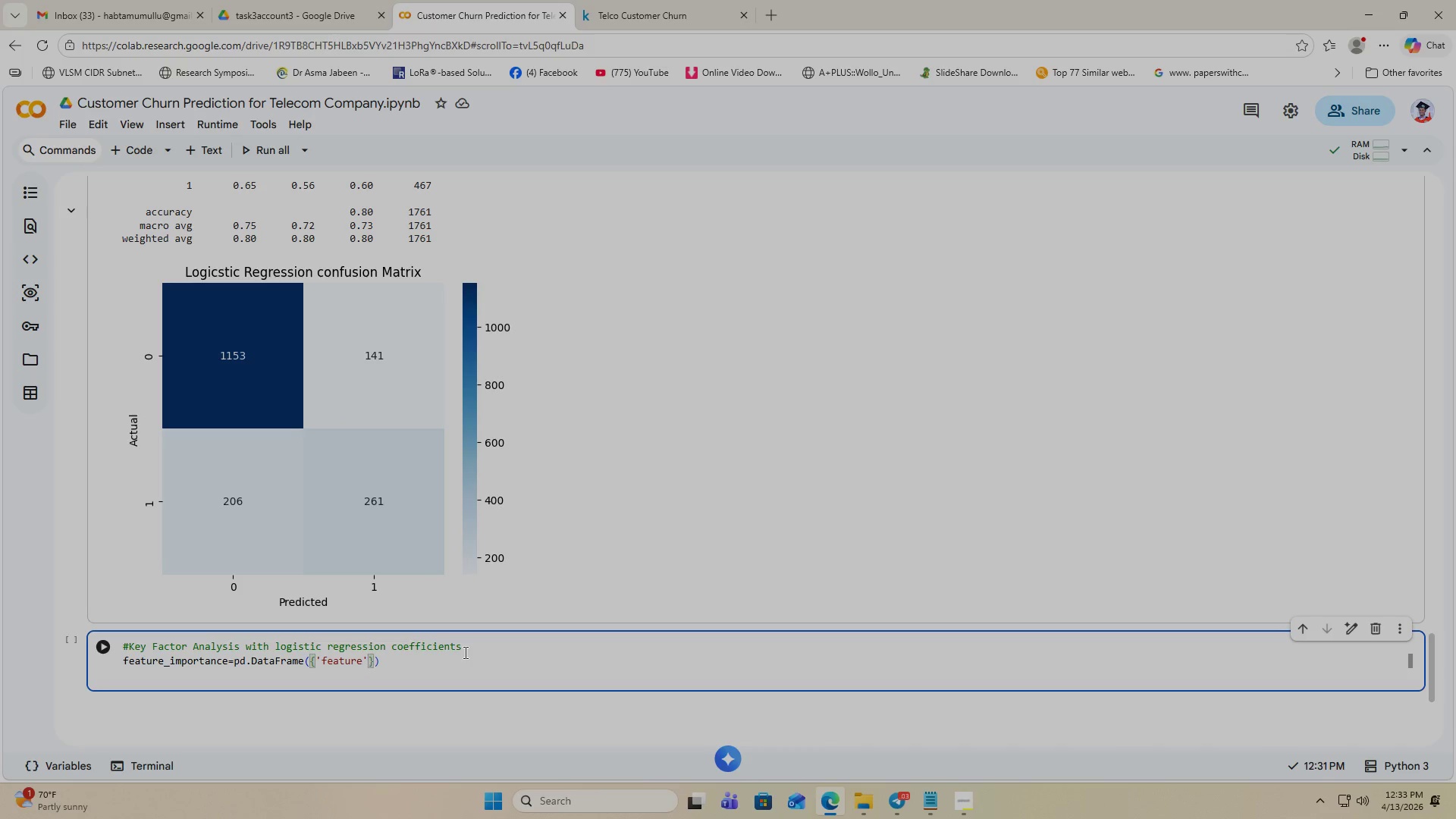 
key(Shift+ShiftRight)
 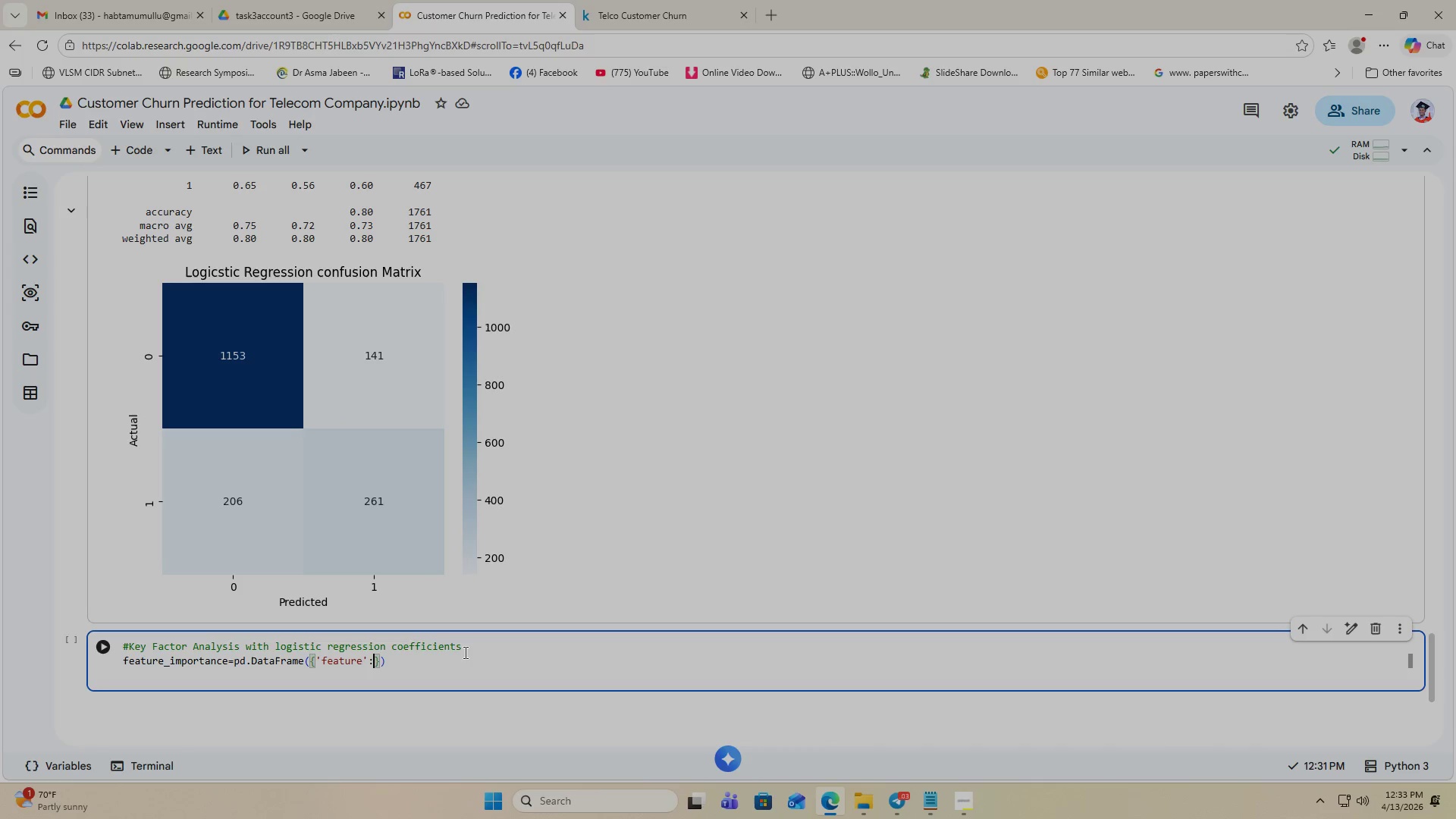 
key(Shift+Semicolon)
 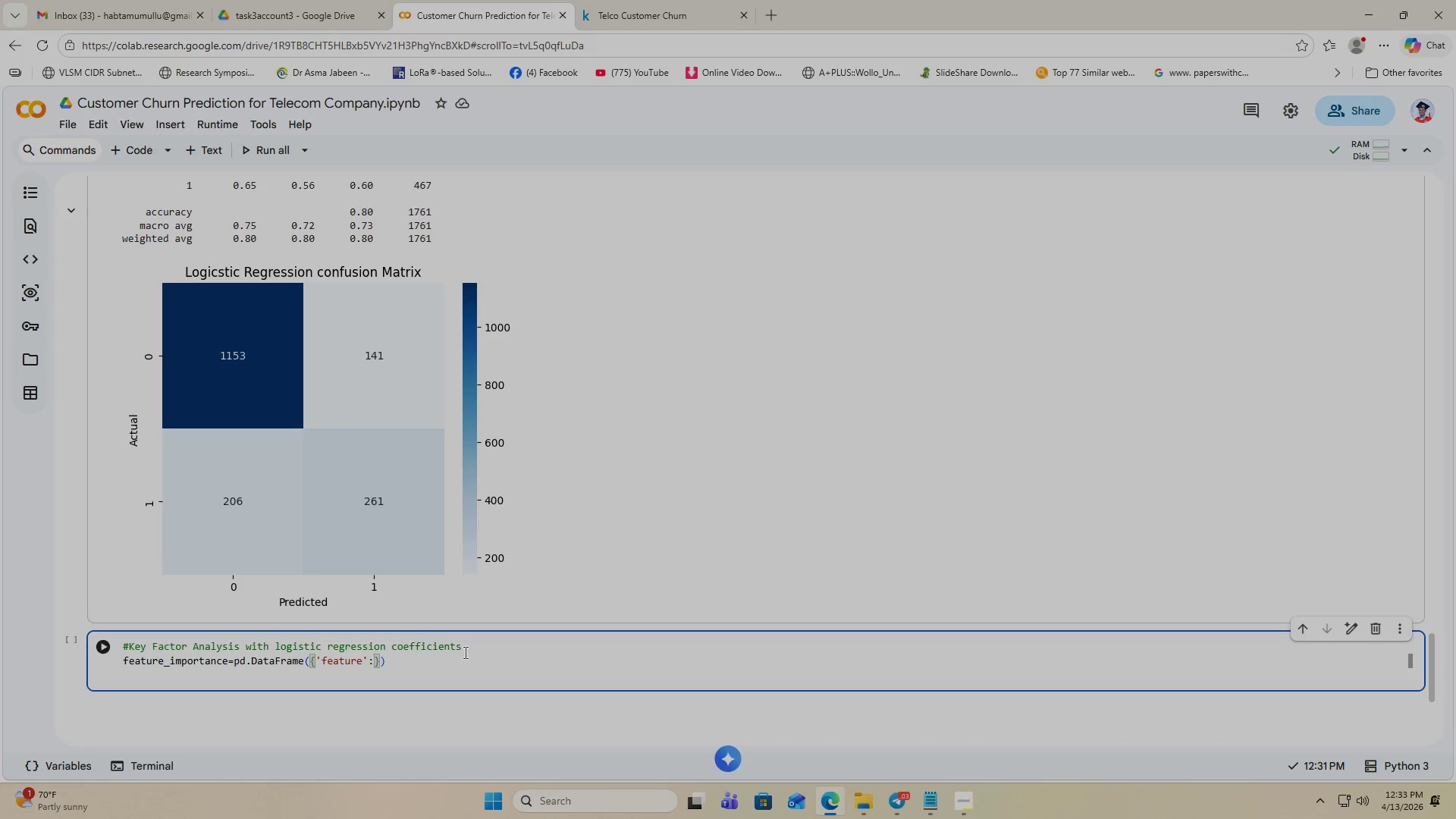 
type(x.colu)
 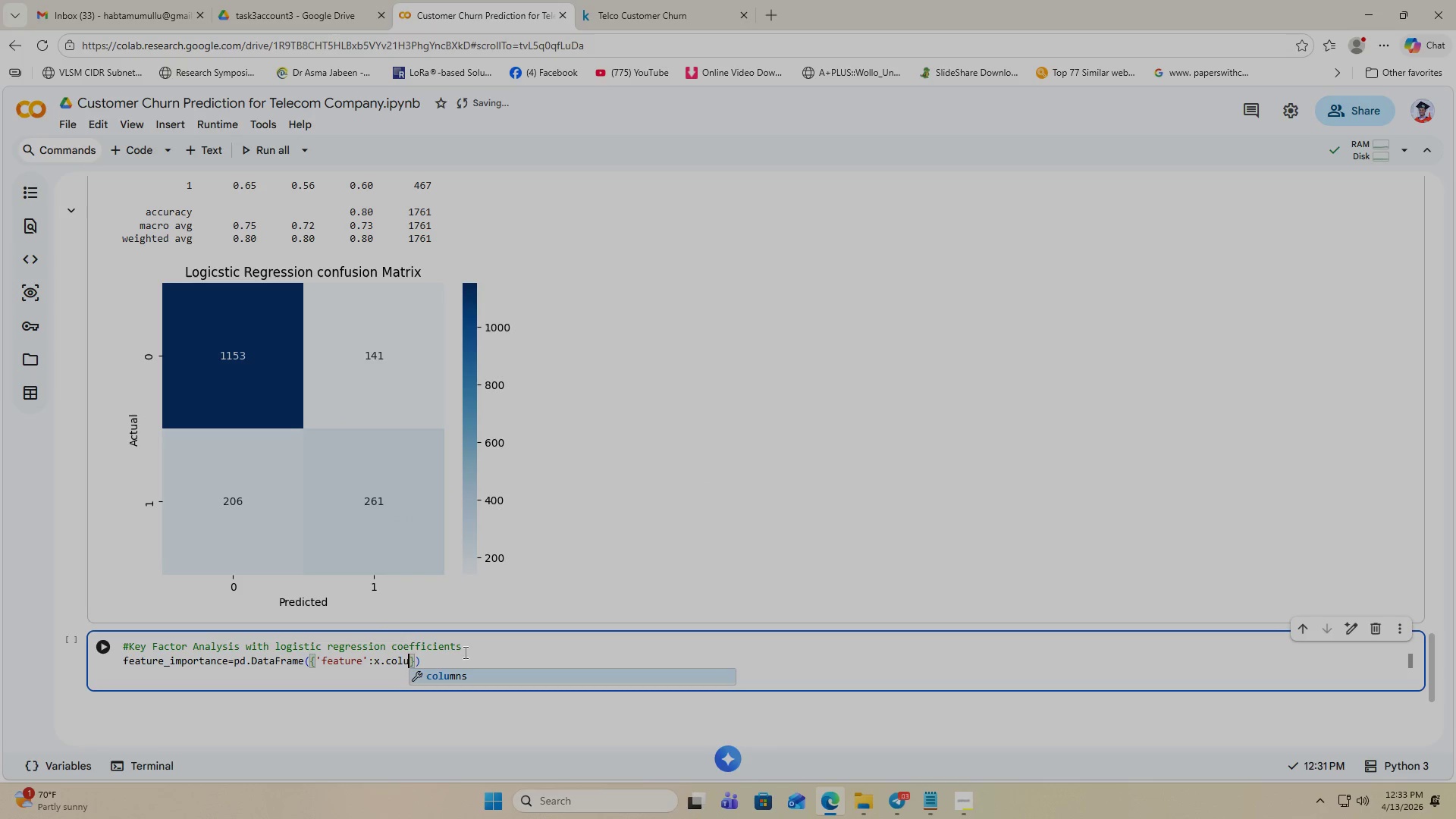 
key(Enter)
 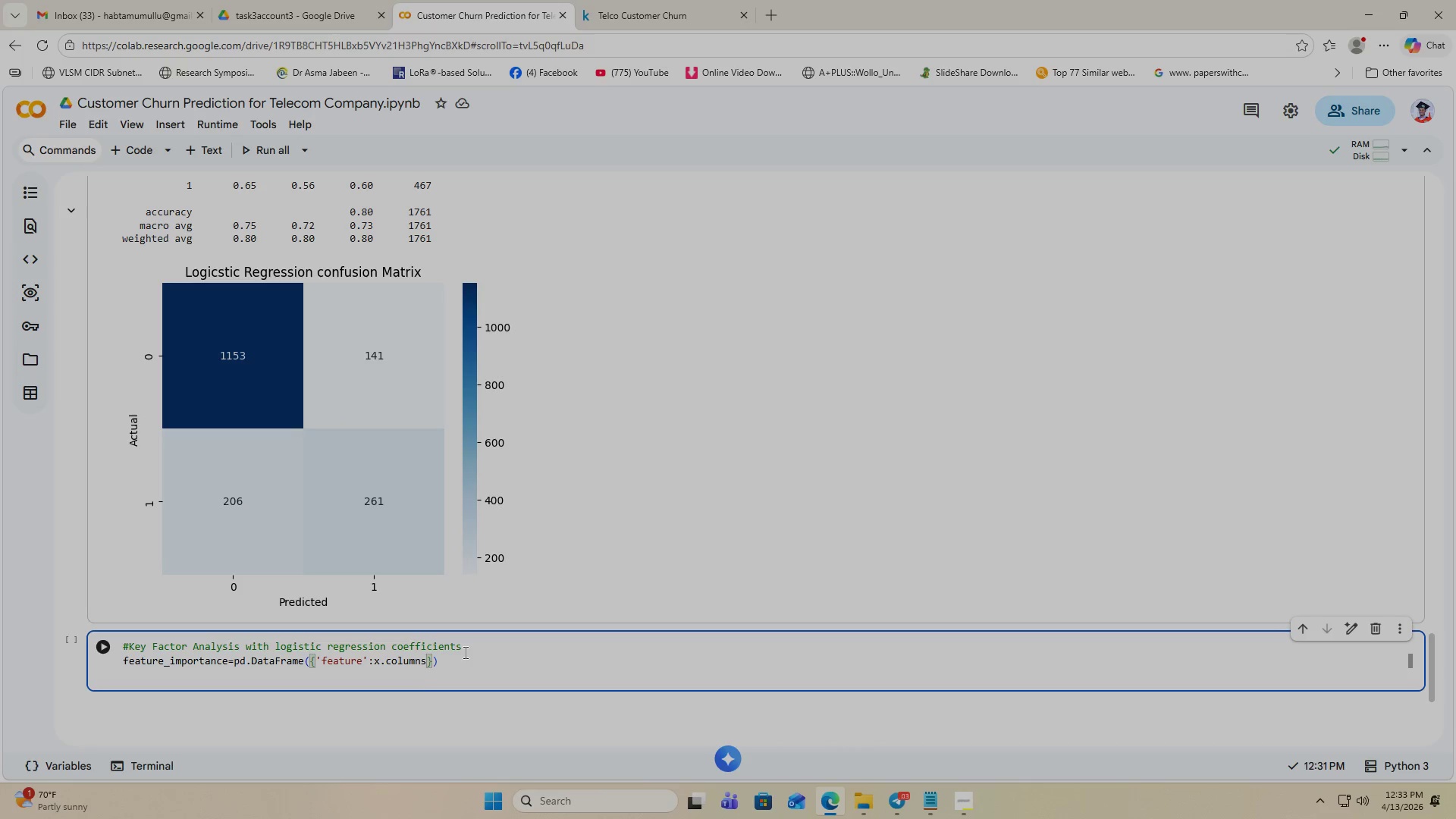 
key(Comma)
 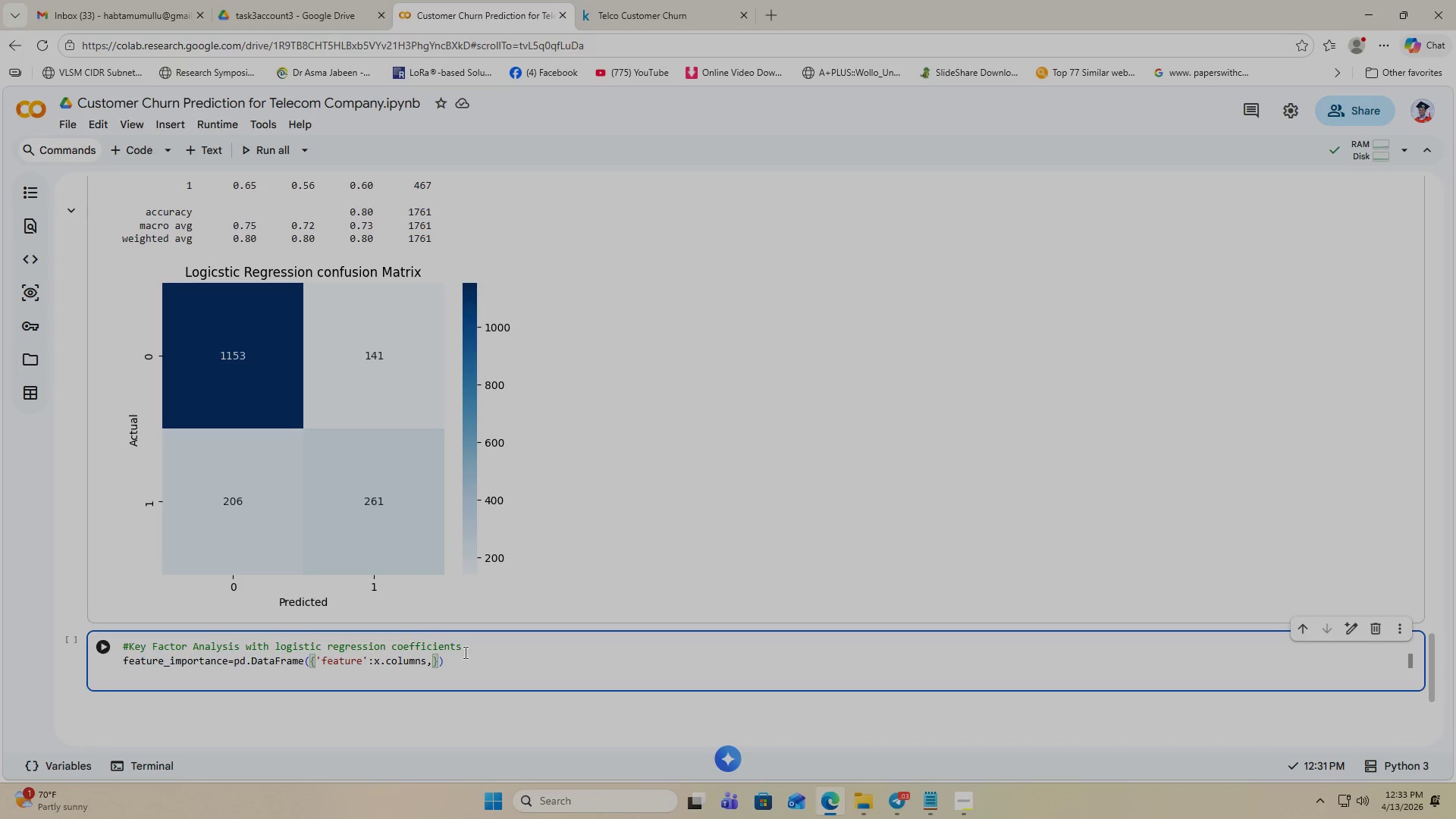 
key(Enter)
 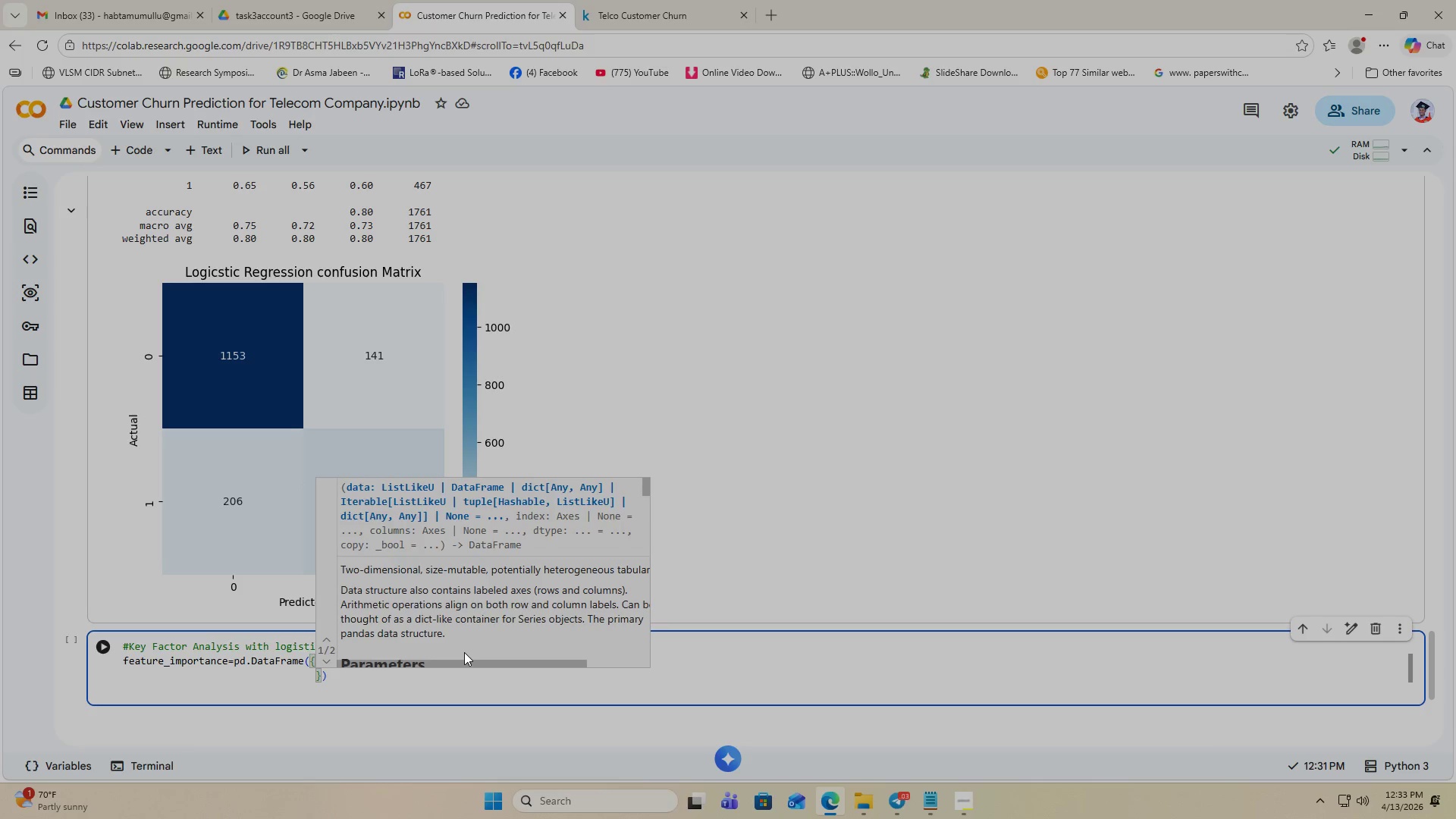 
type('coefficinte)
key(Backspace)
key(Backspace)
key(Backspace)
type(ent)
 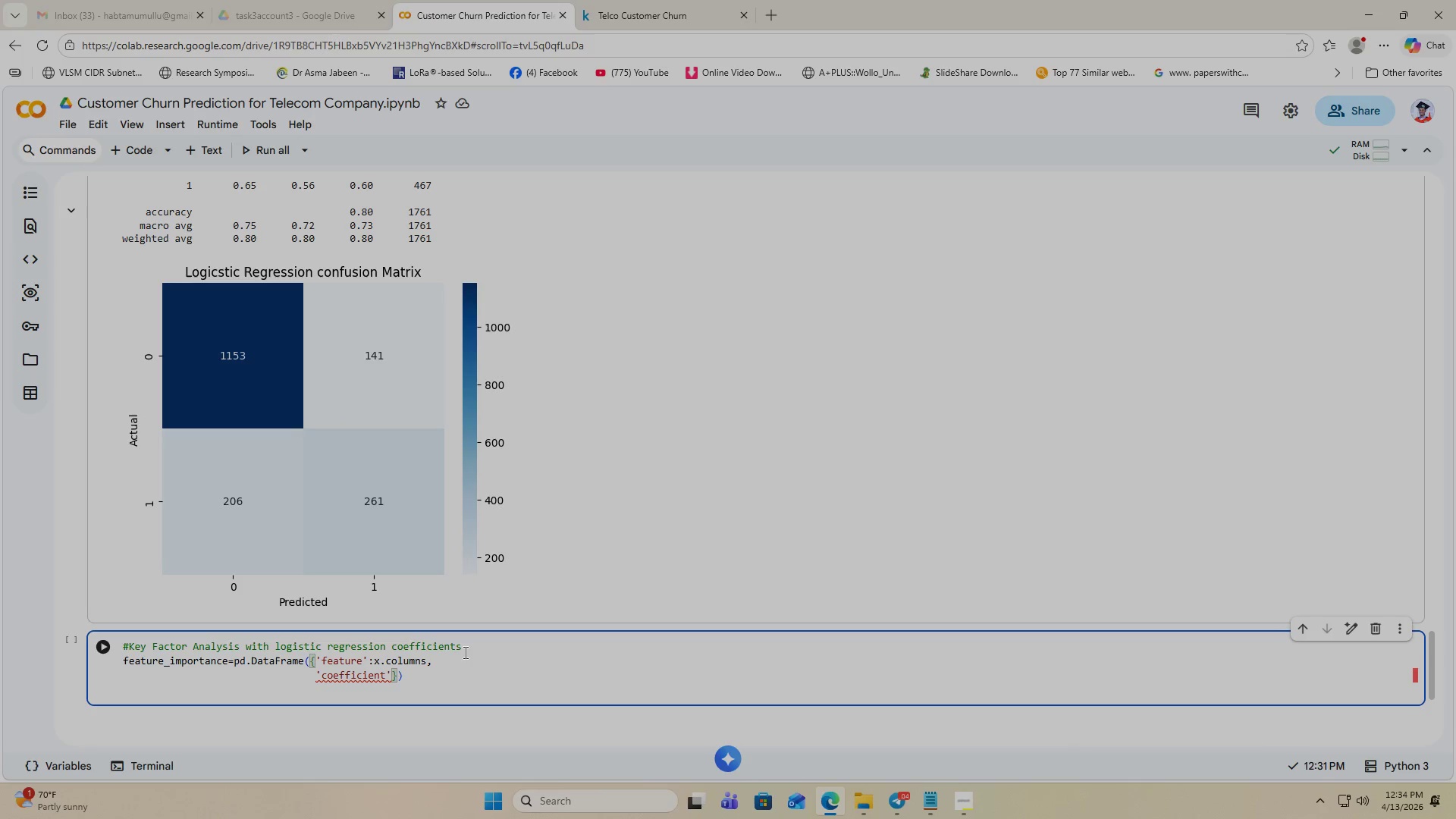 
wait(6.11)
 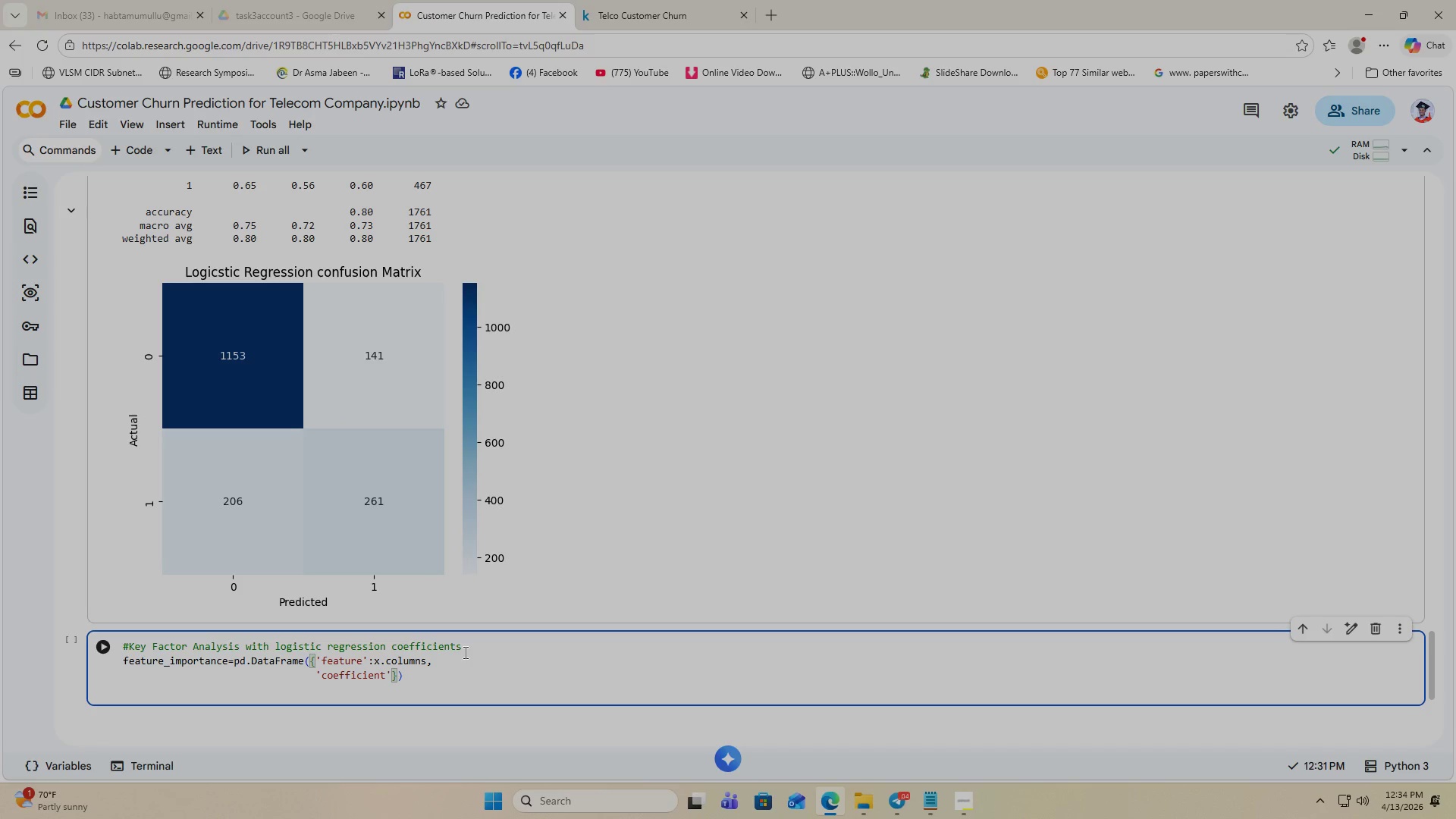 
key(ArrowRight)
 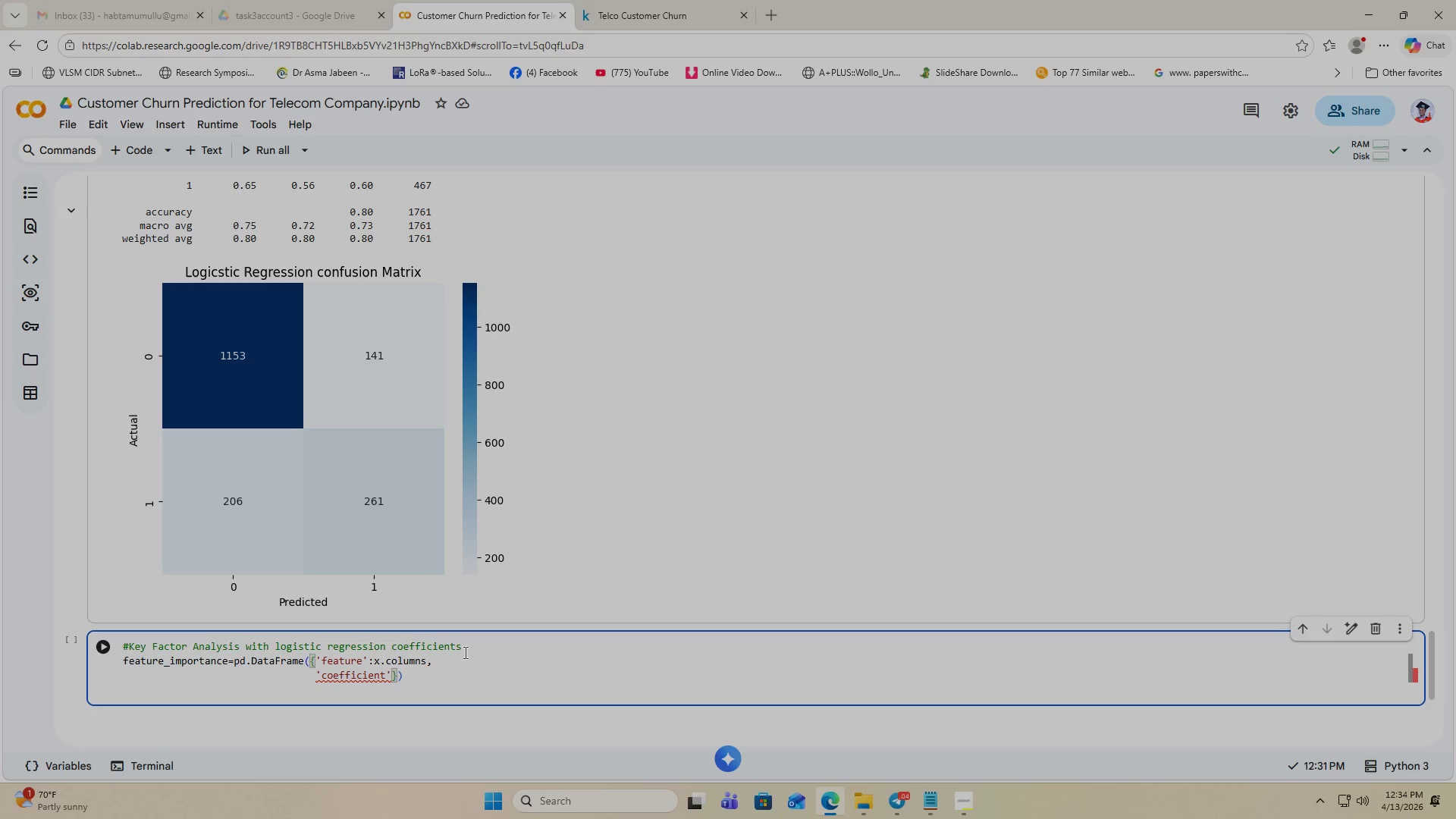 
key(Shift+ShiftRight)
 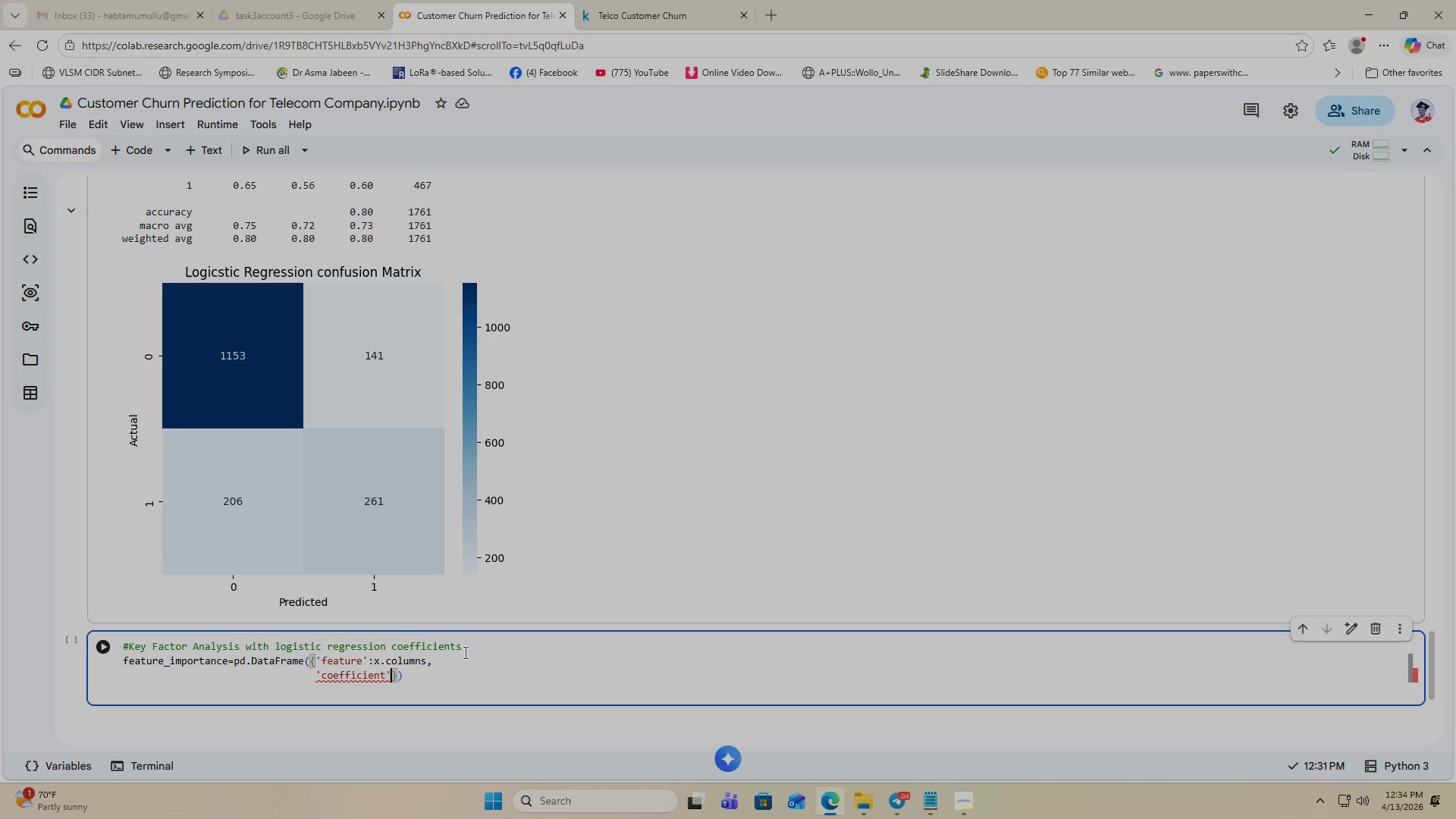 
key(Shift+Semicolon)
 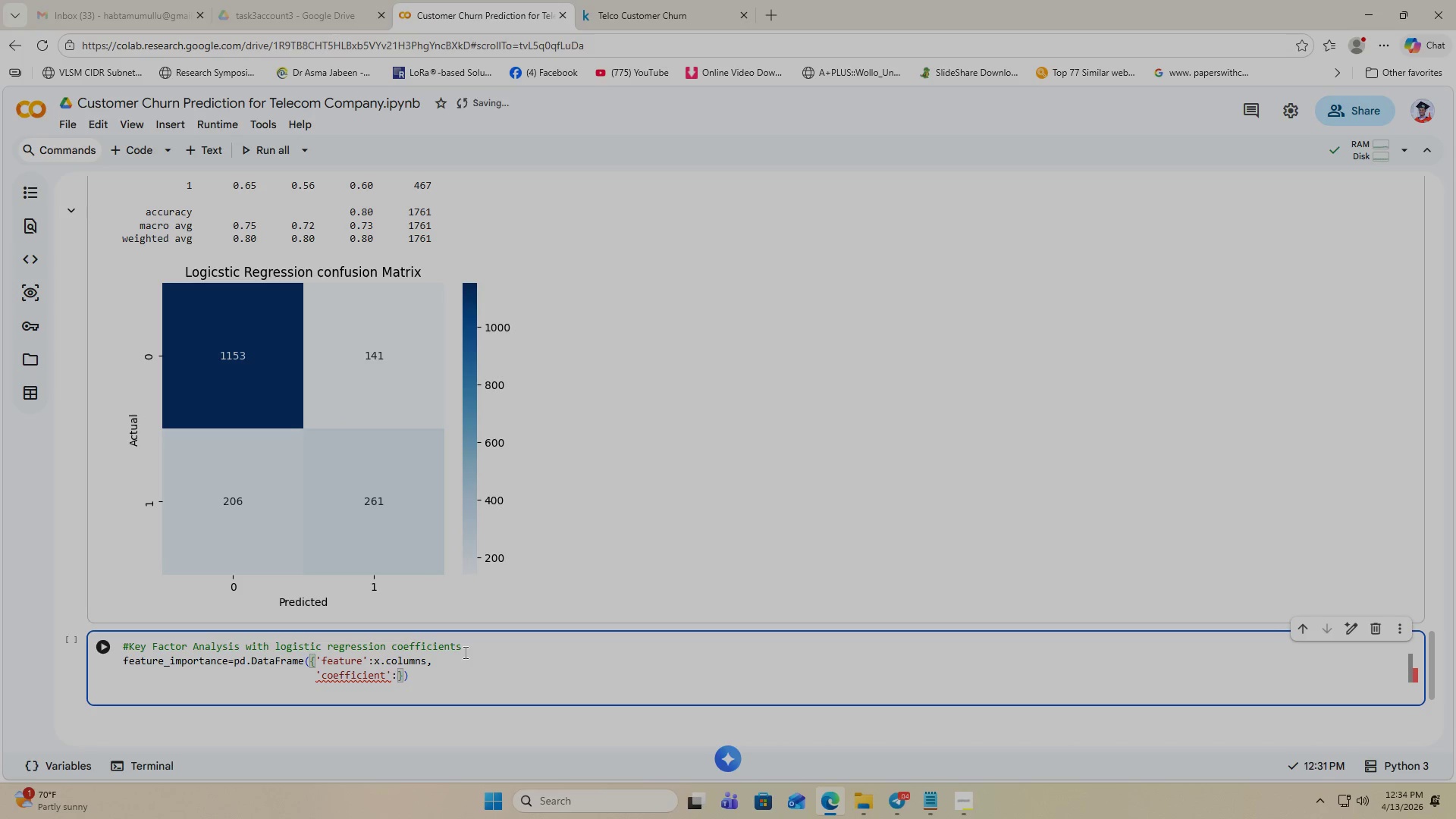 
key(Space)
 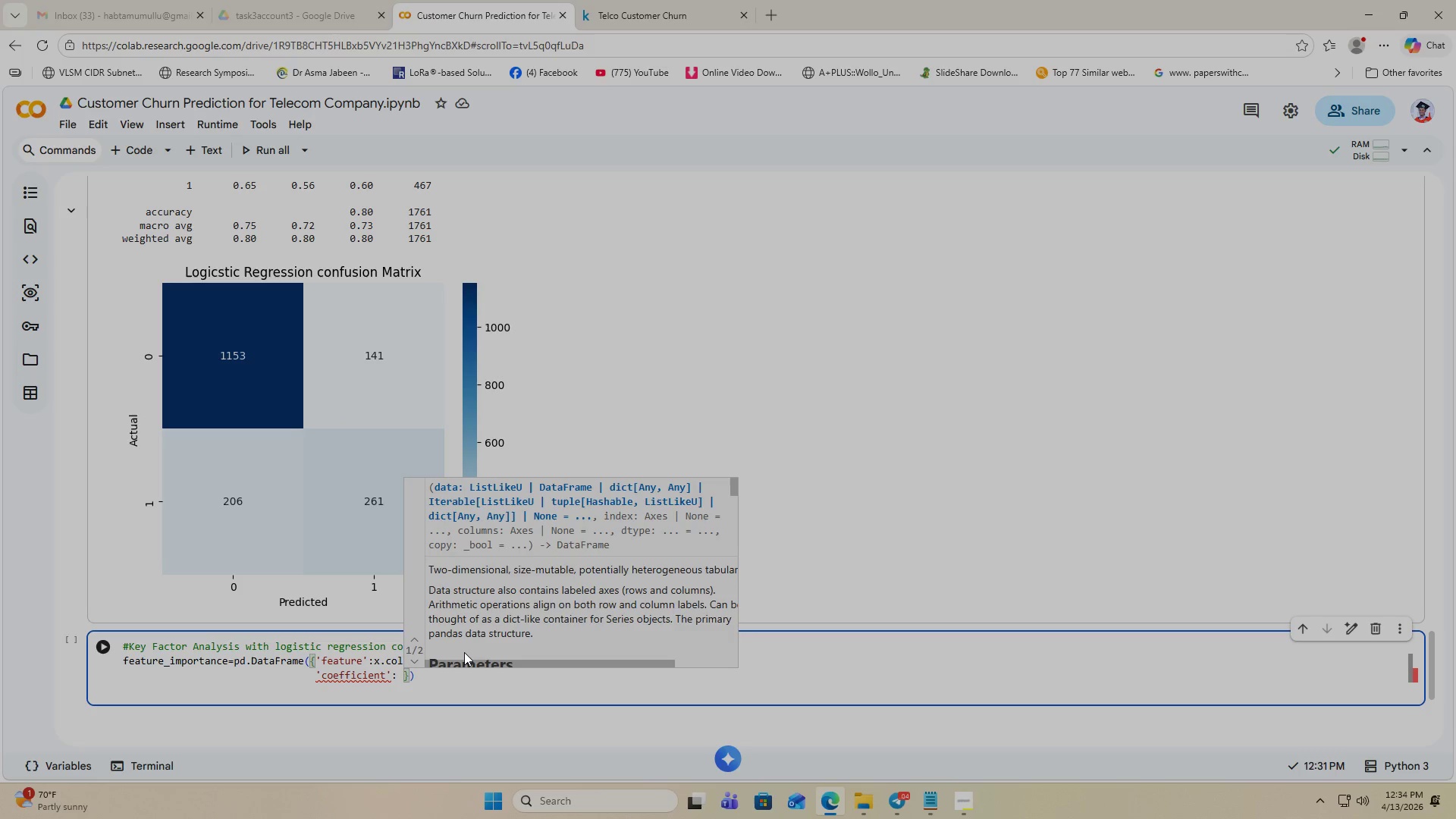 
wait(5.91)
 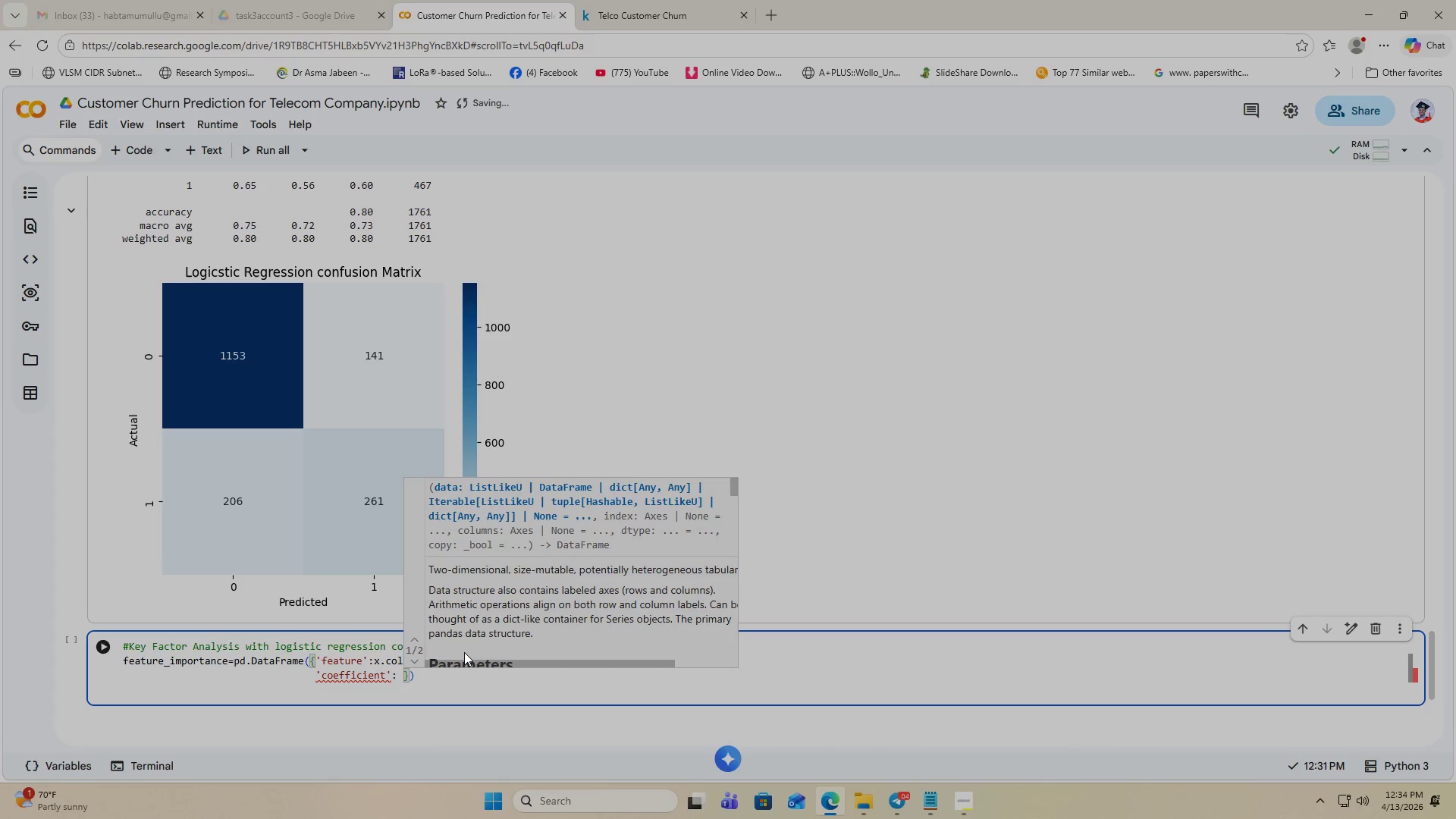 
type(model.)
 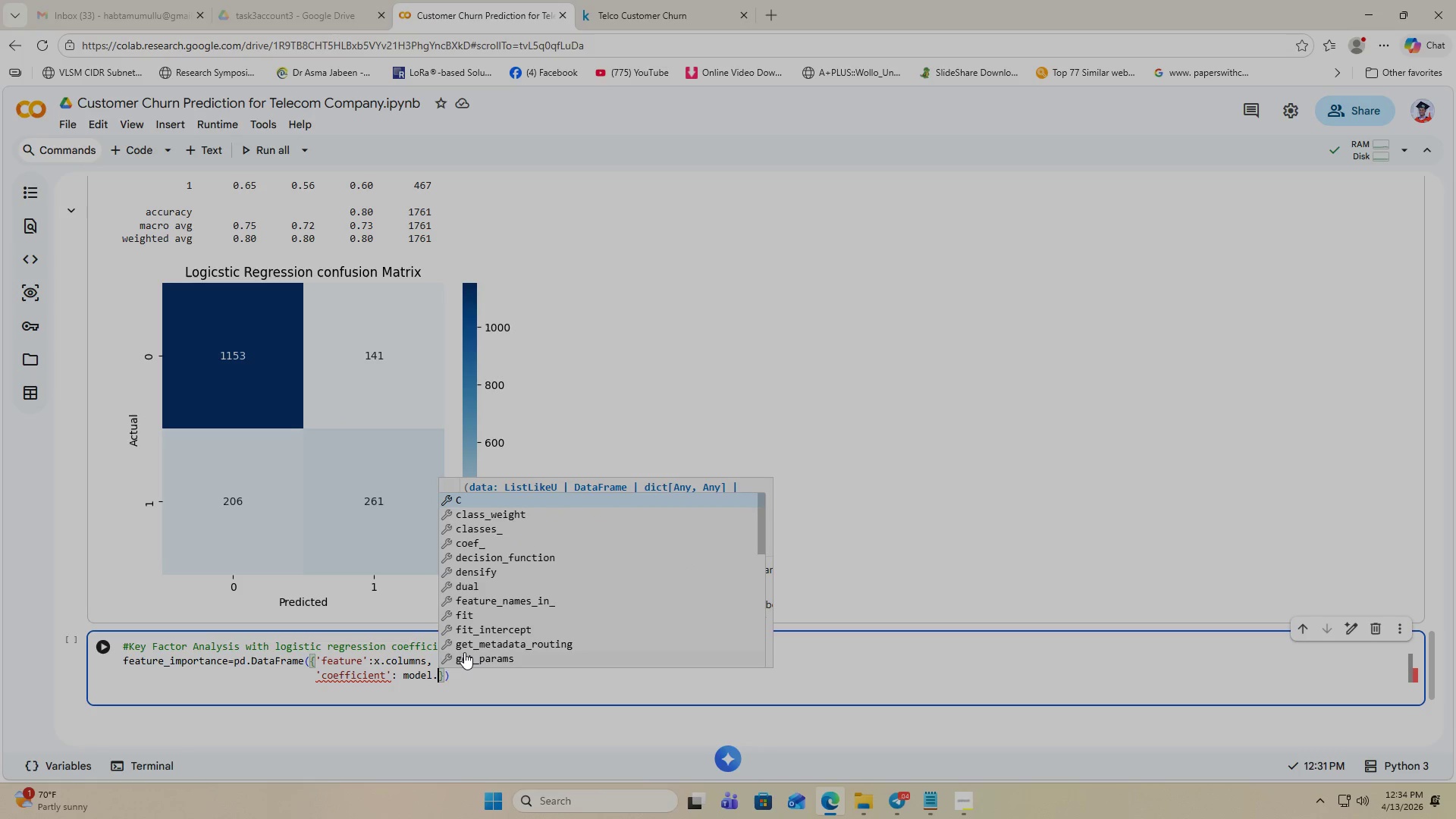 
type(coef)
 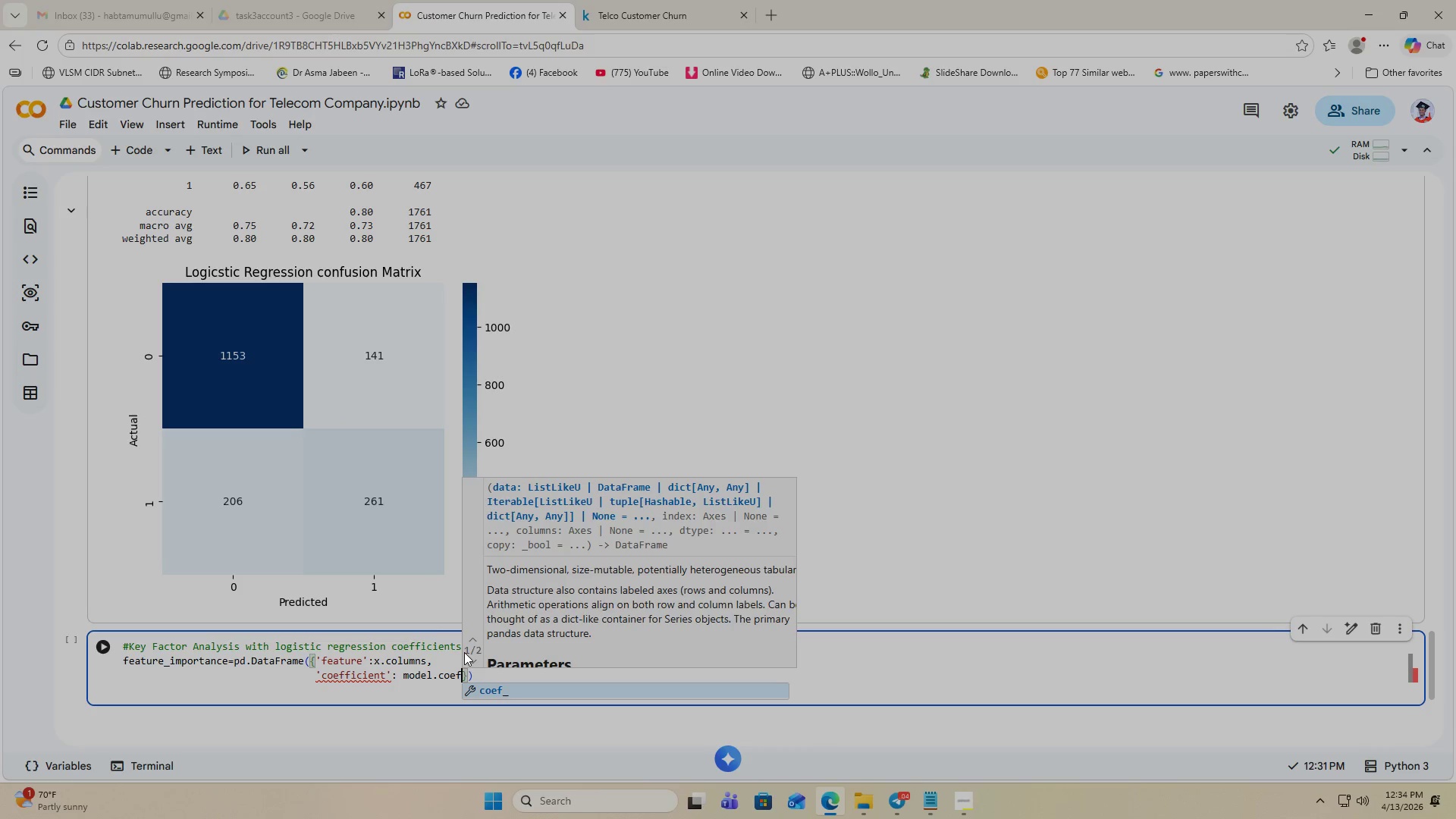 
key(Enter)
 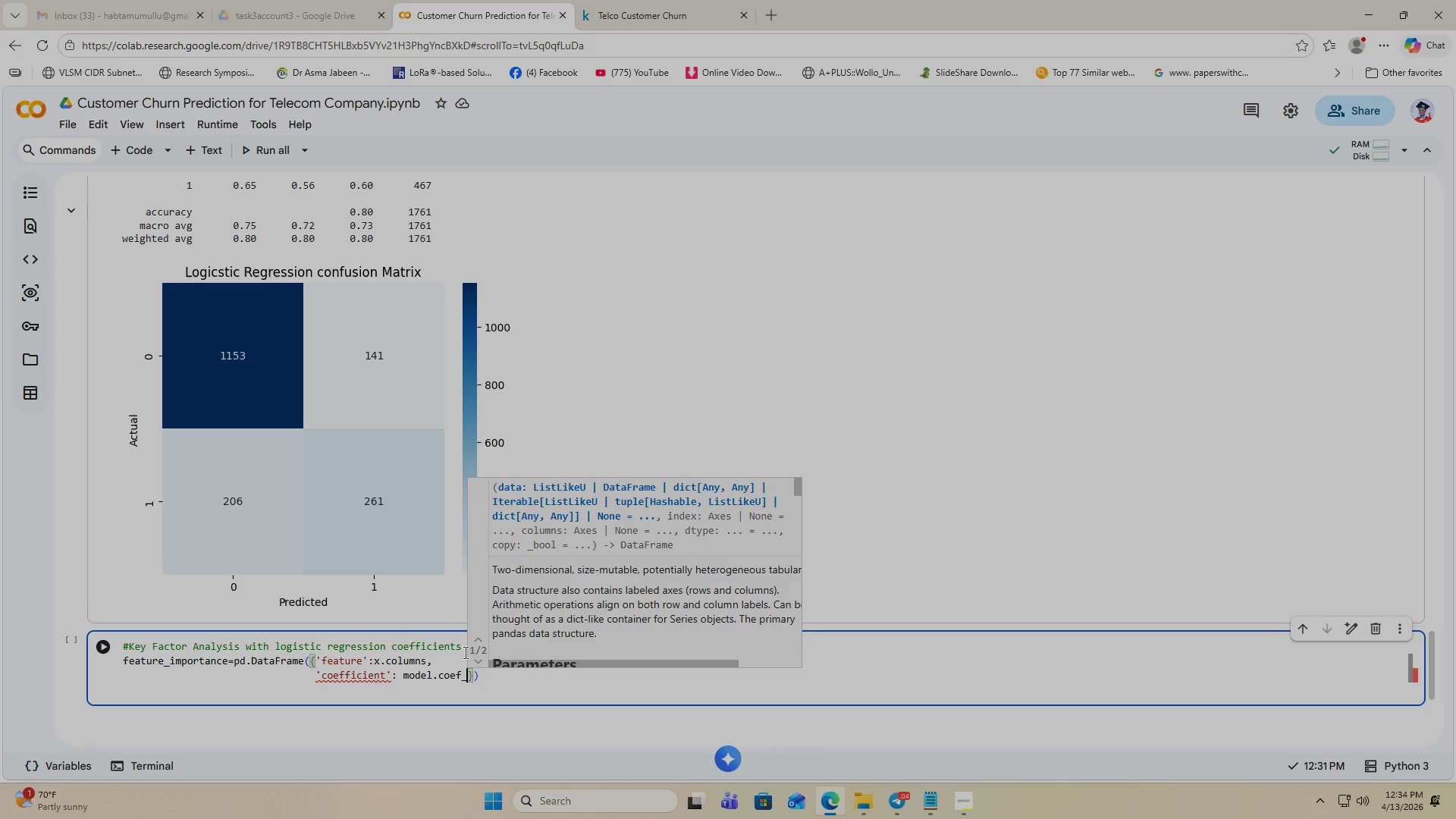 
key(BracketLeft)
 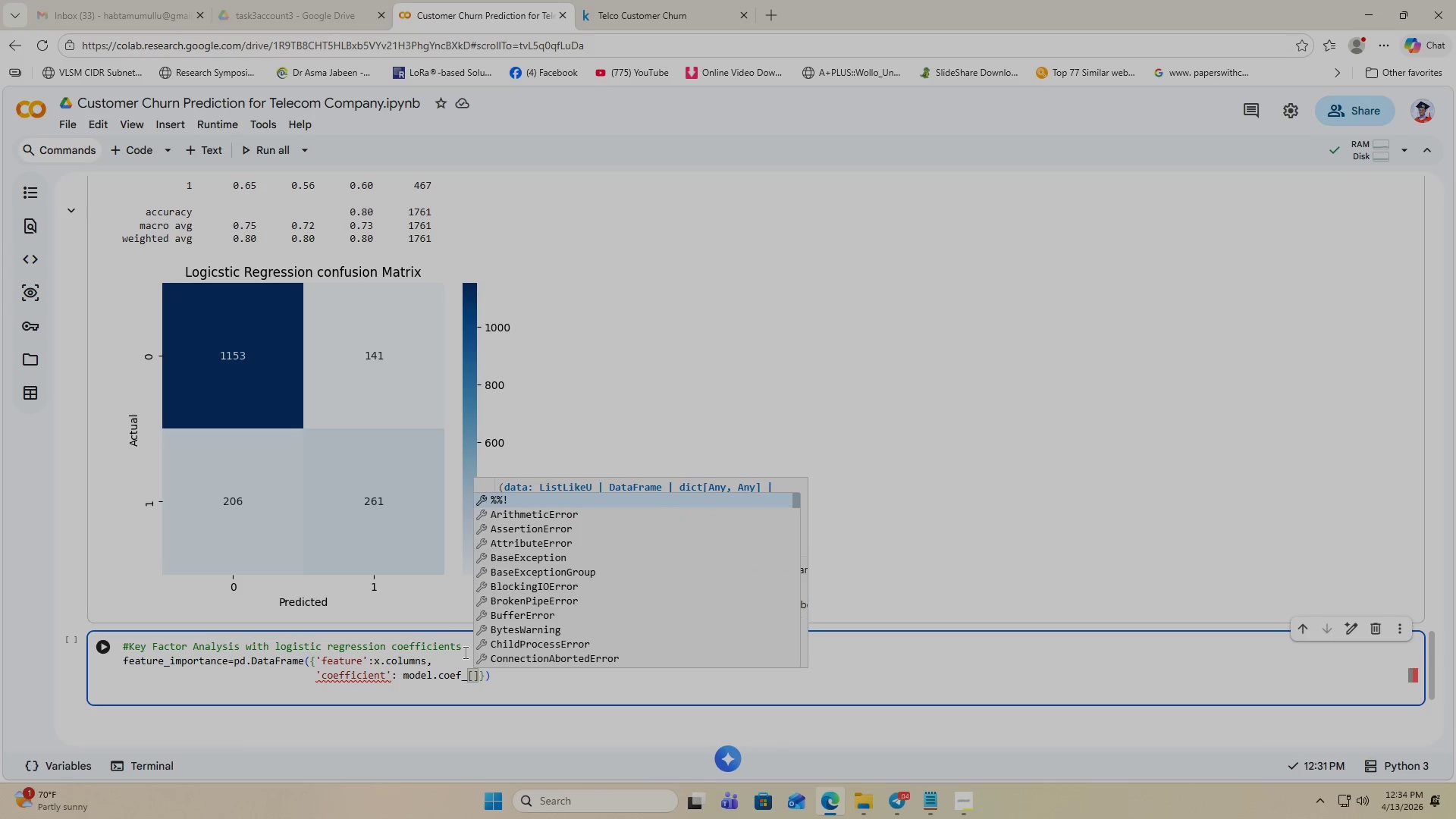 
key(0)
 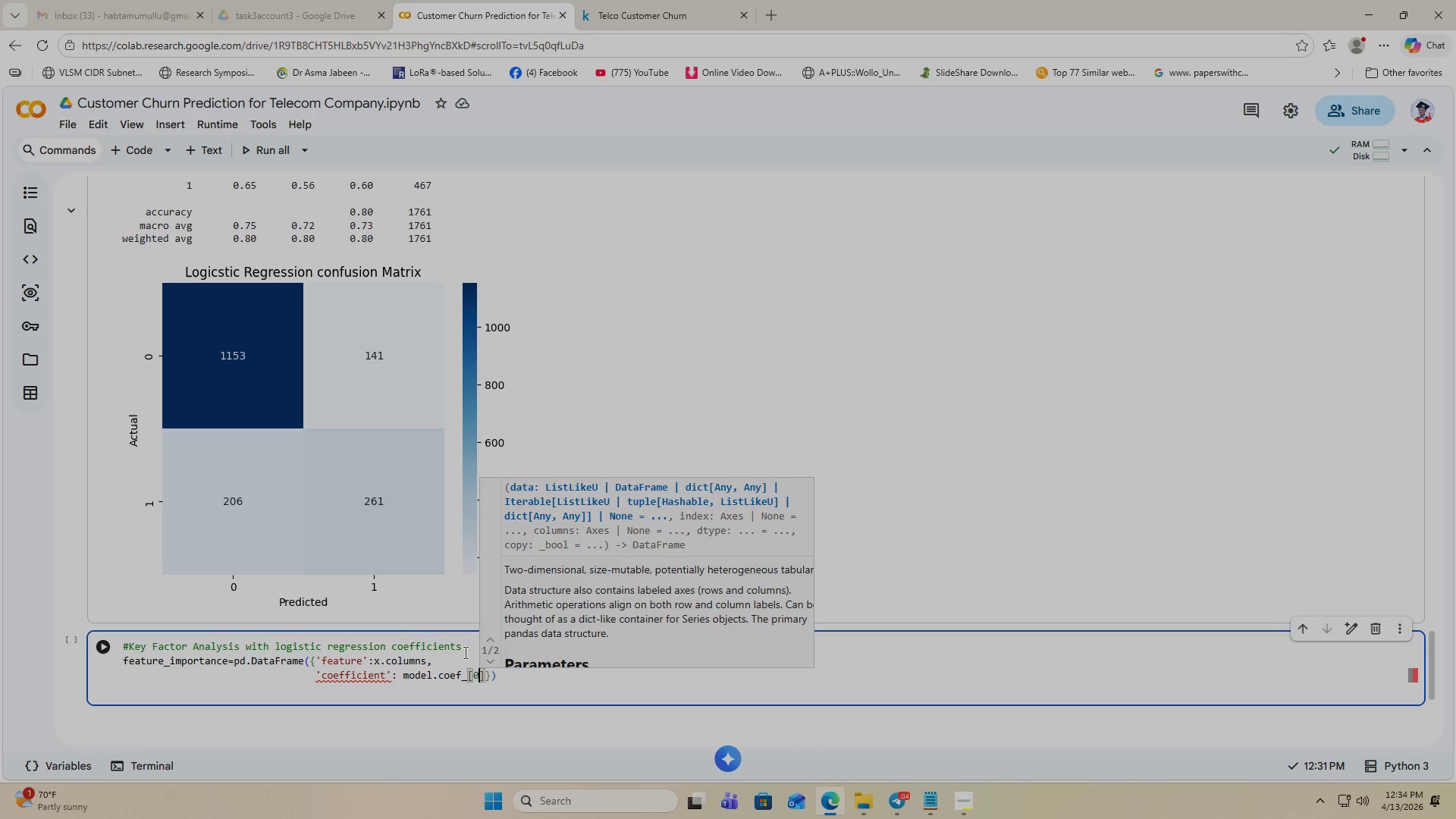 
key(ArrowRight)
 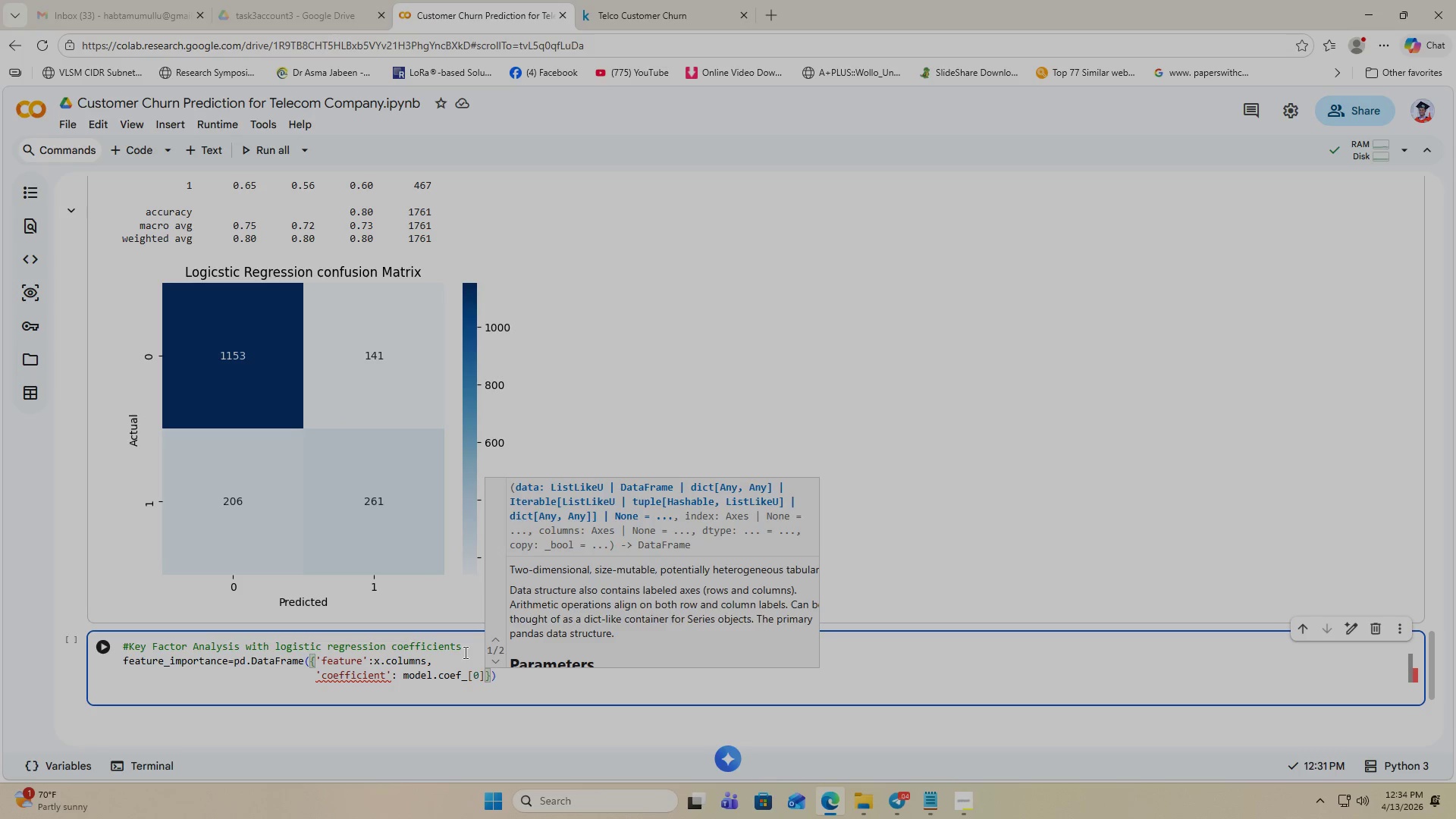 
wait(5.06)
 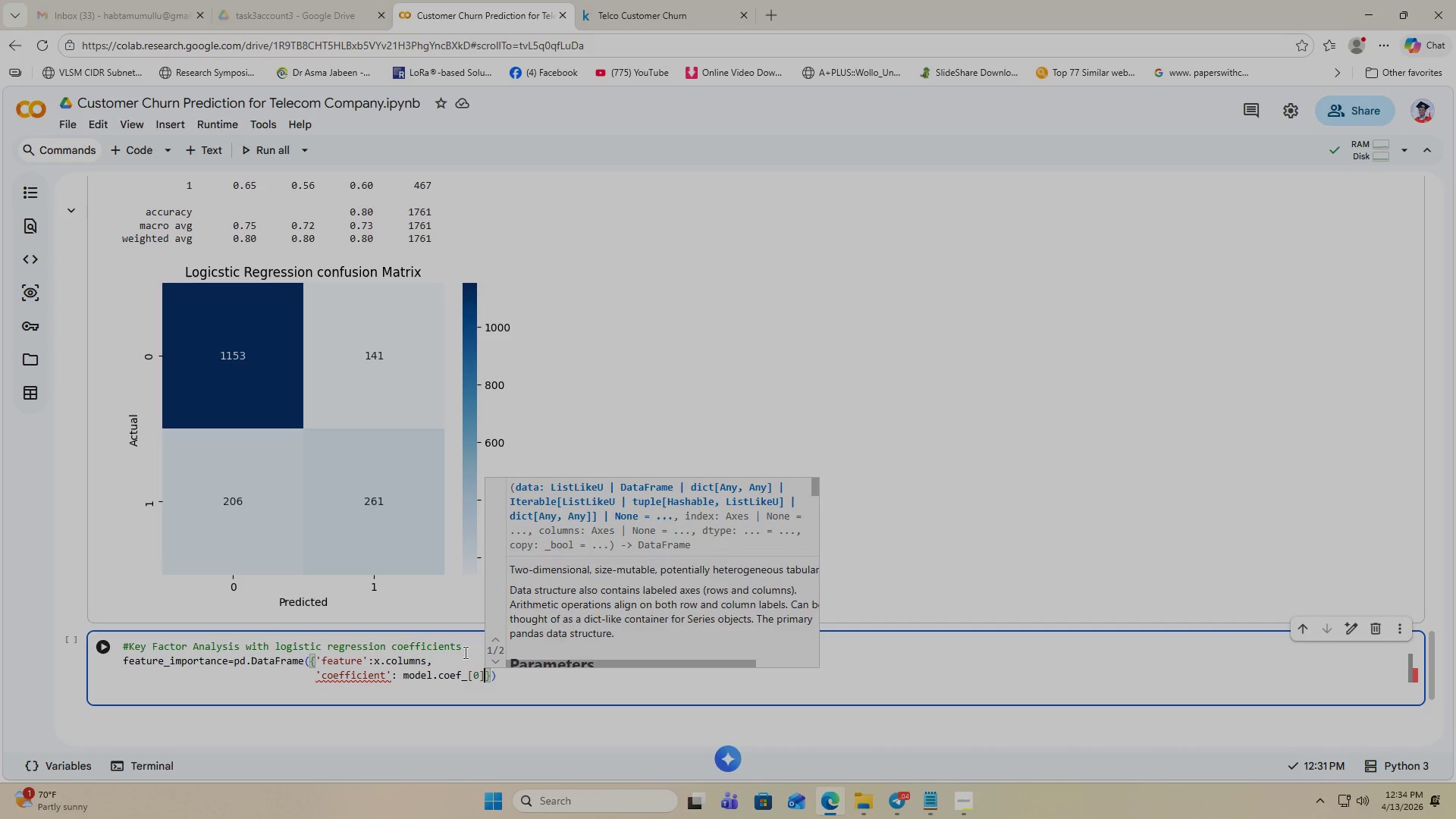 
key(ArrowRight)
 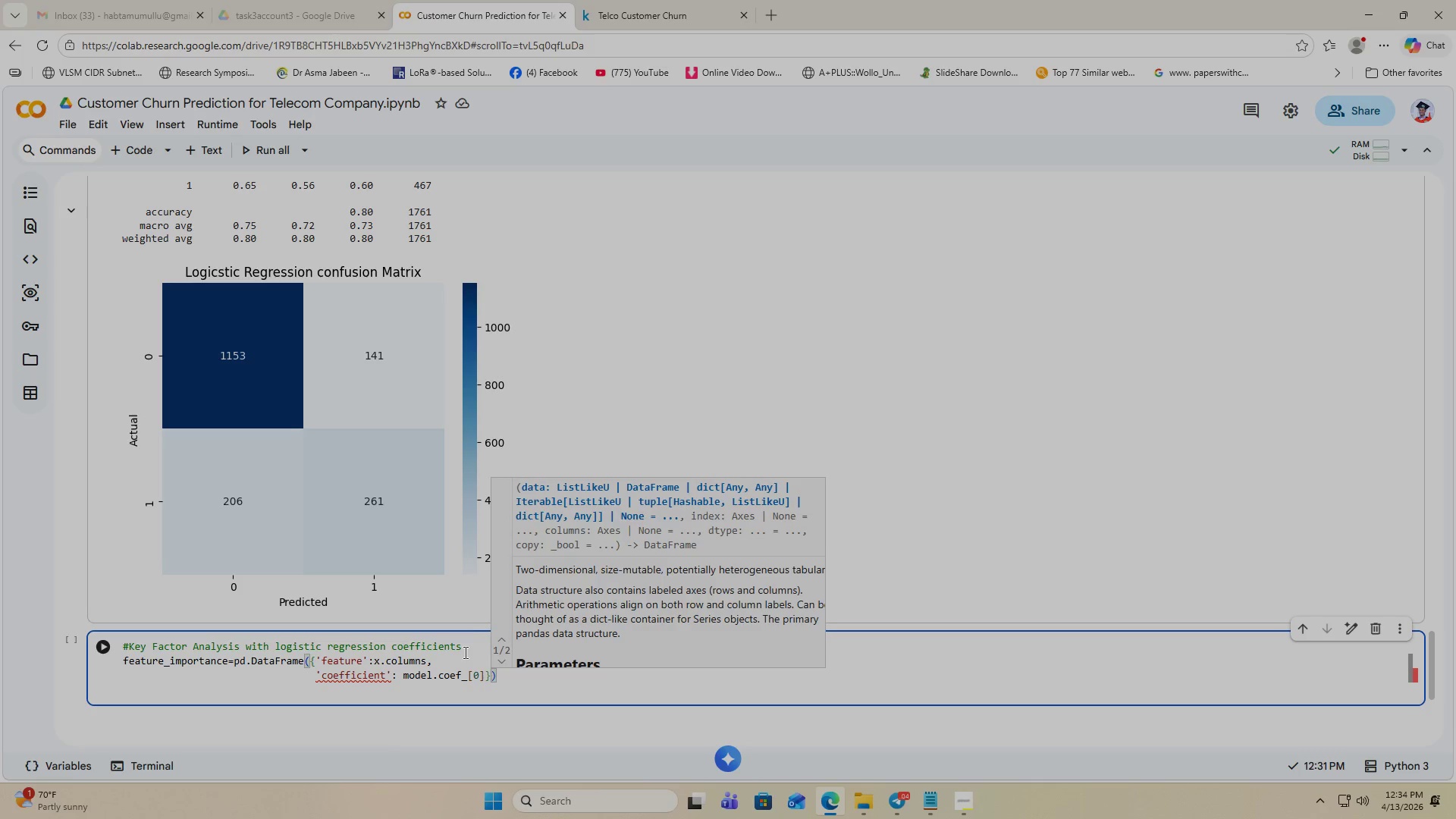 
key(ArrowRight)
 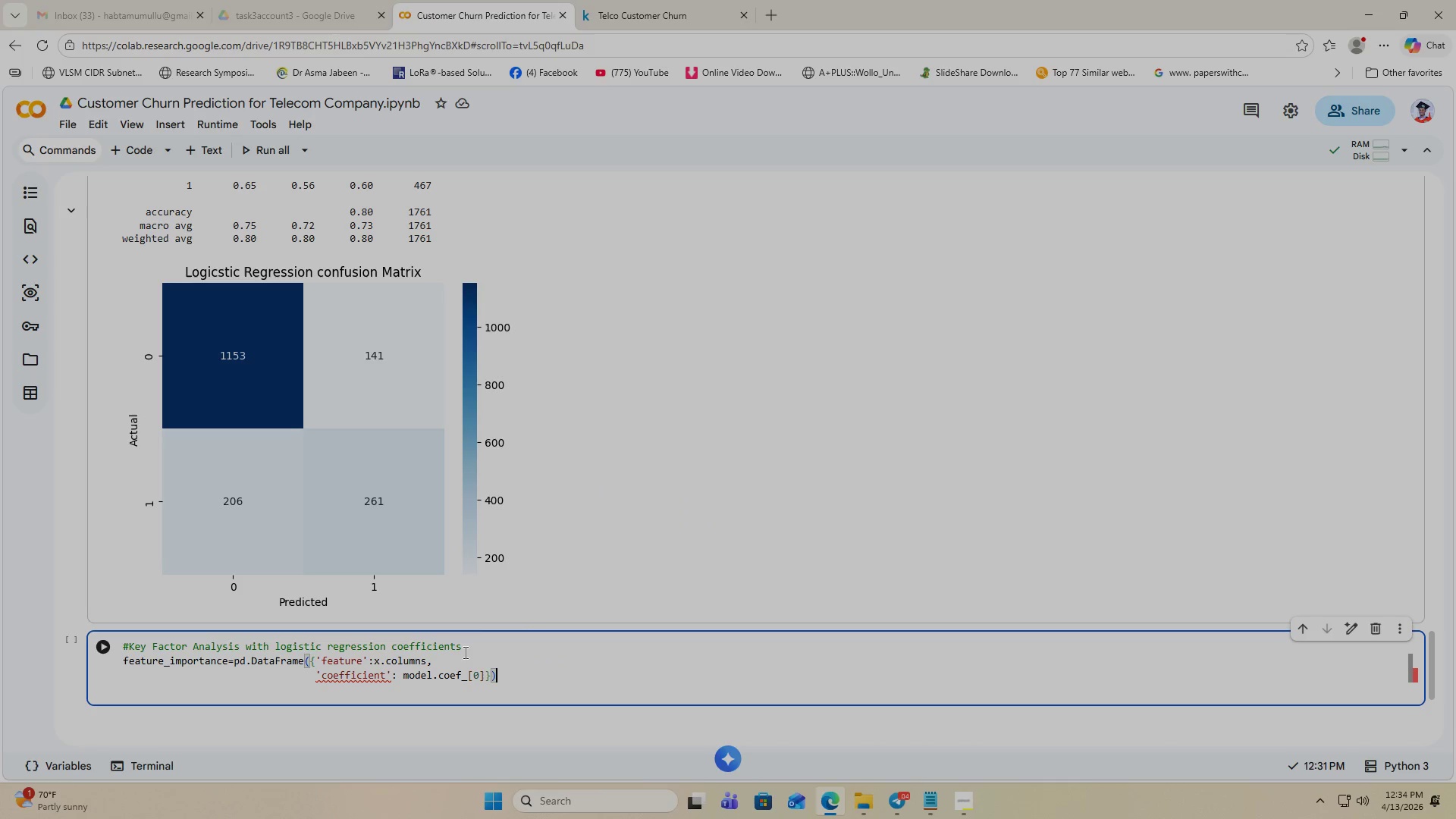 
key(Period)
 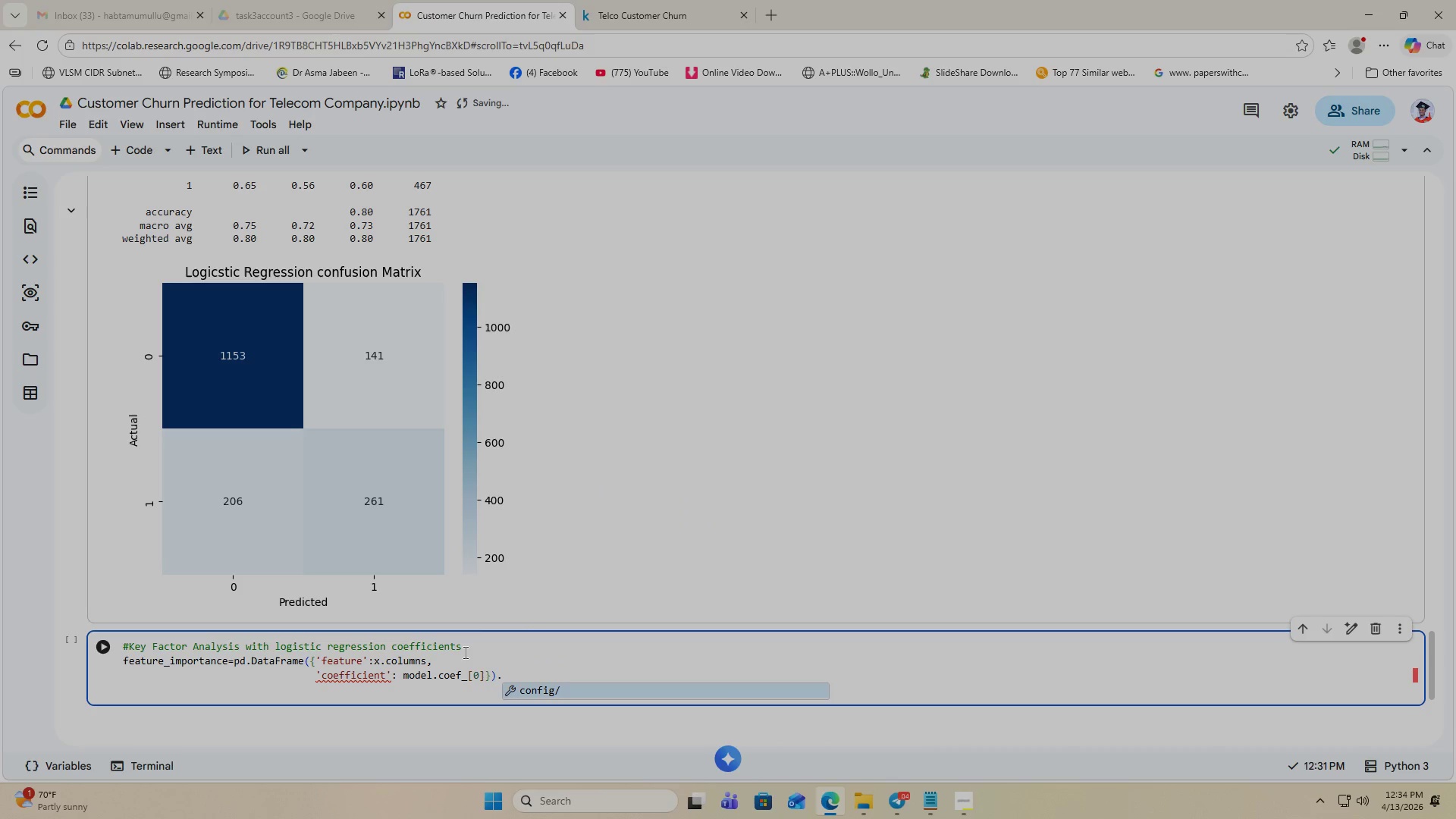 
type(sort)
 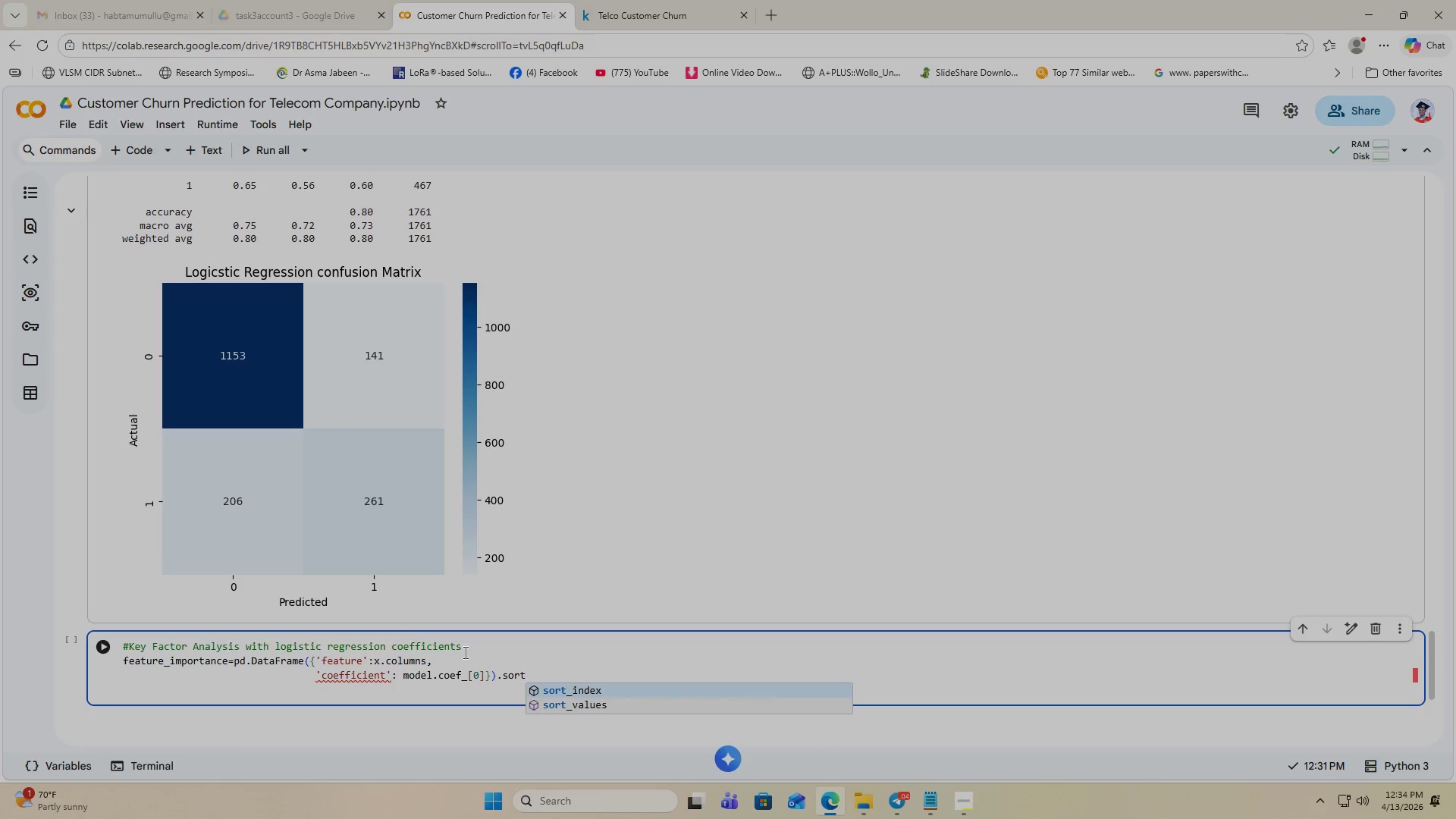 
key(ArrowDown)
 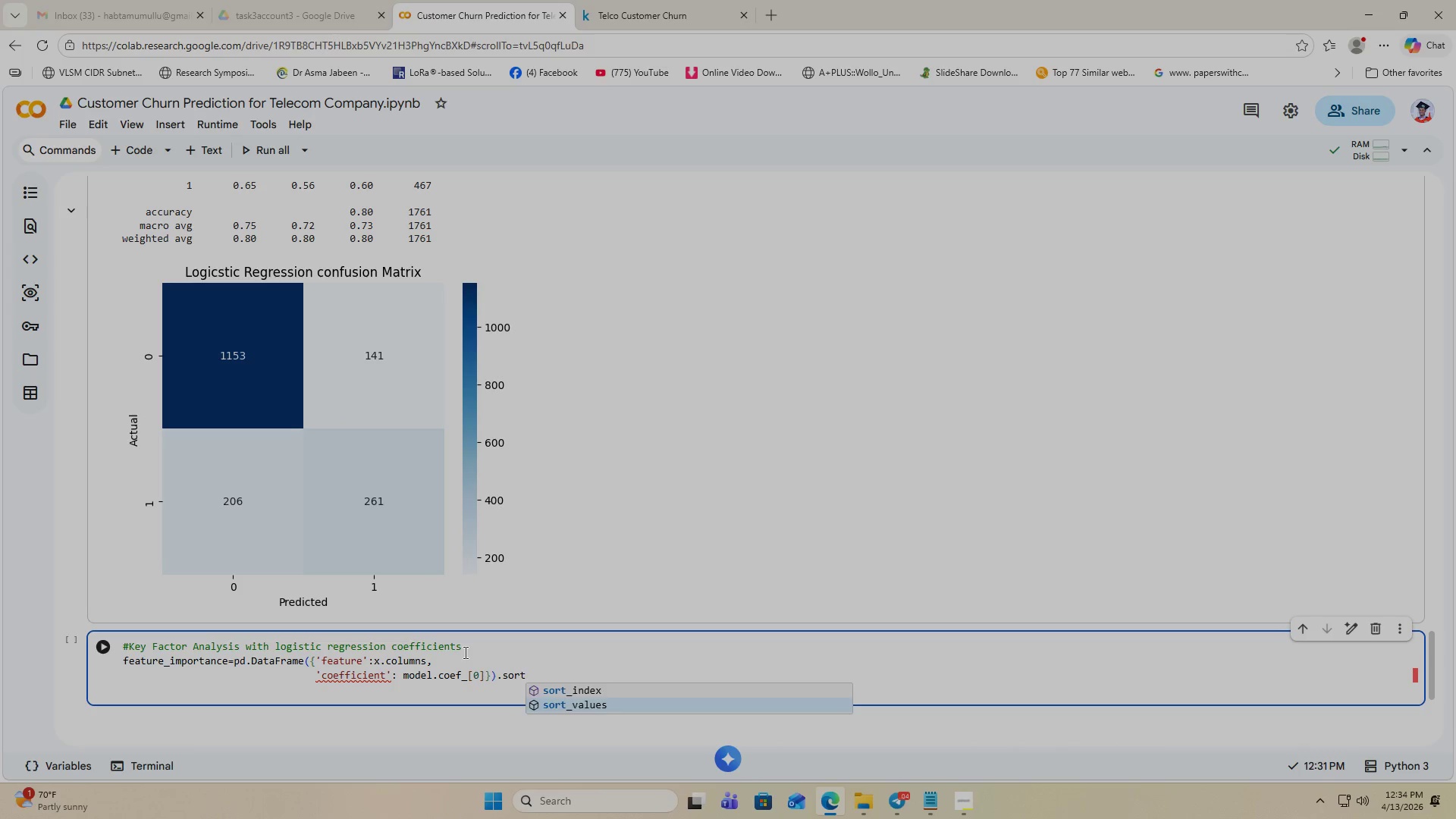 
key(Enter)
 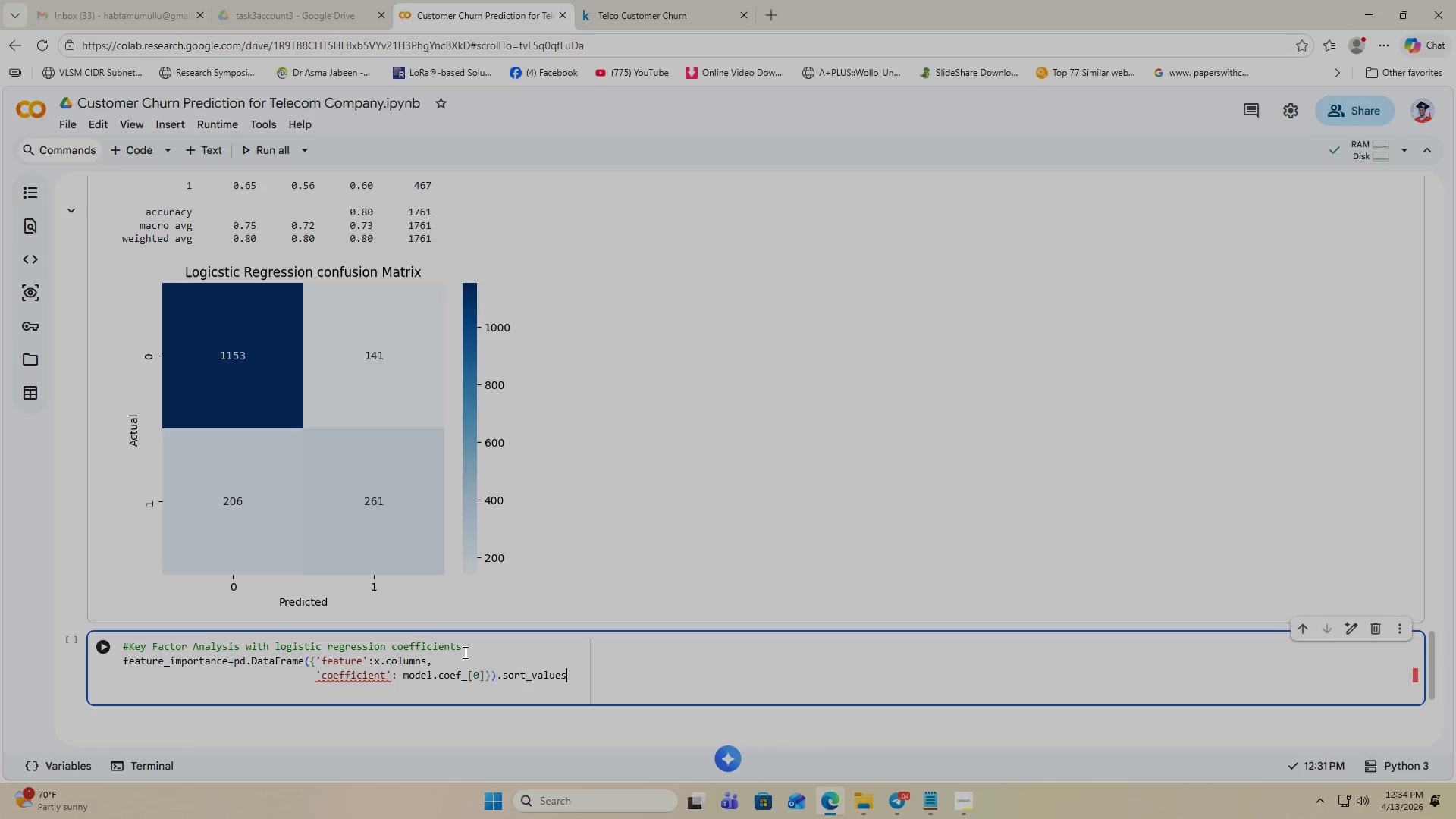 
type((by)
 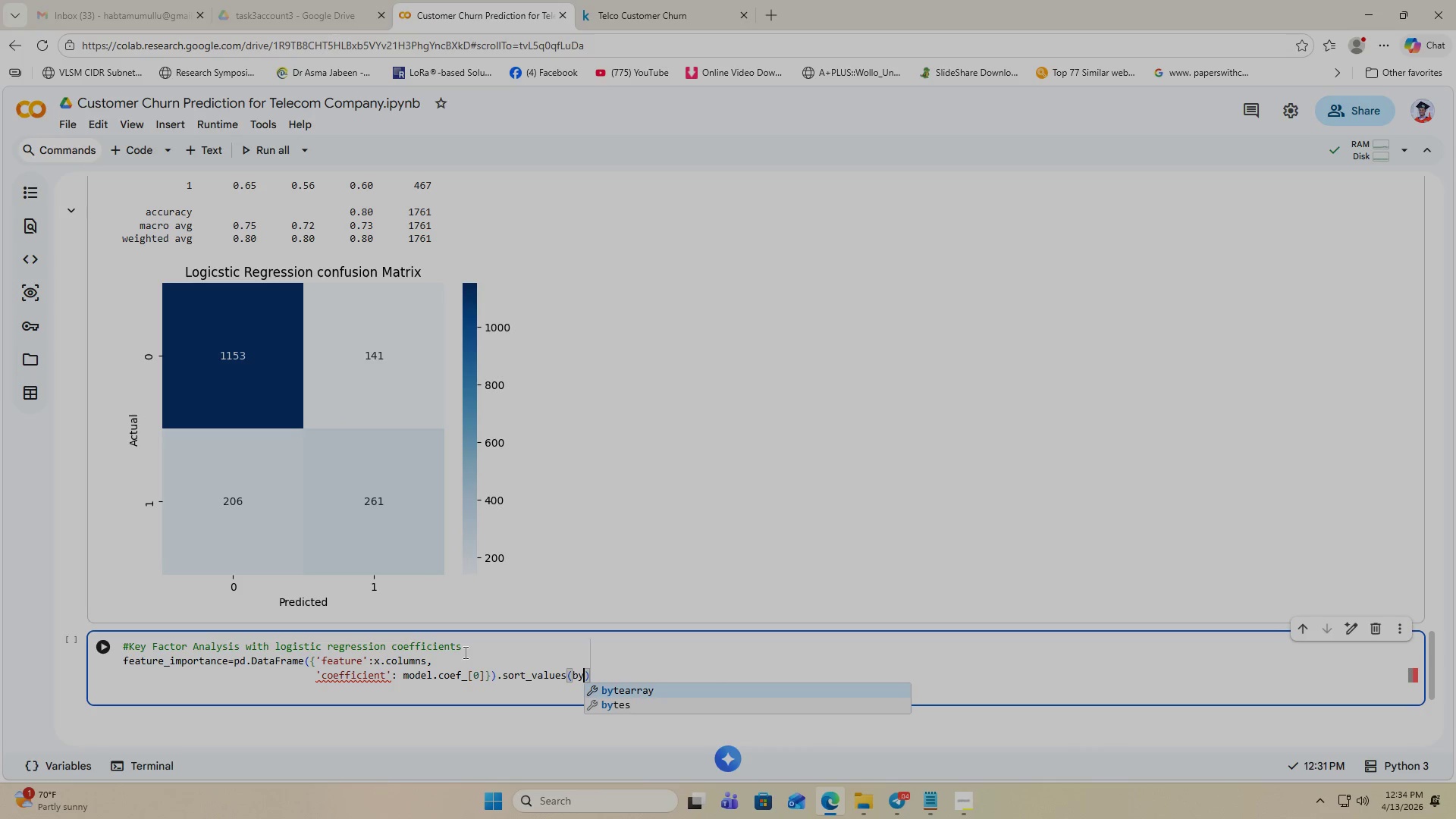 
key(Equal)
 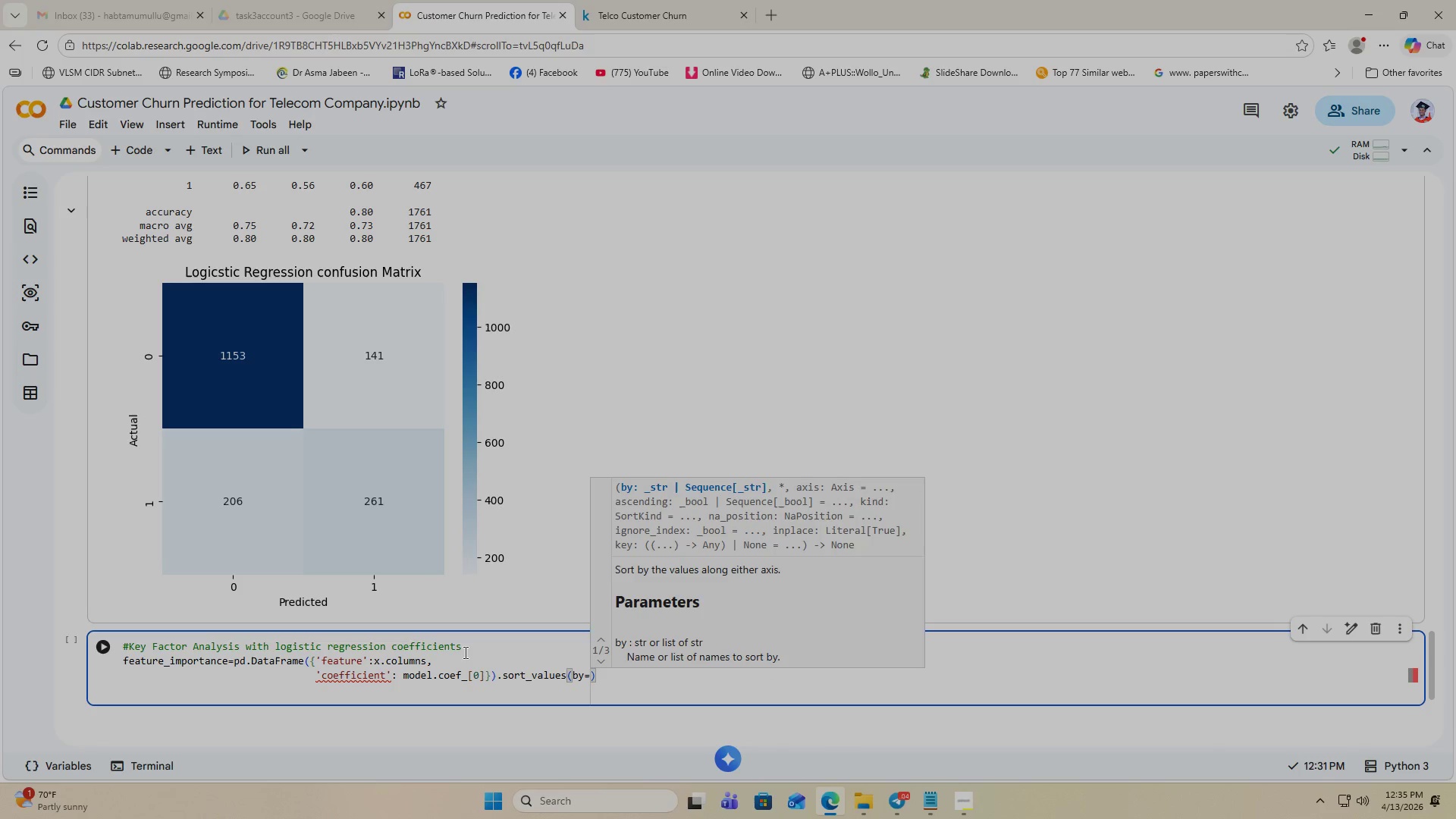 
type('coeffficin)
key(Backspace)
type(ent)
 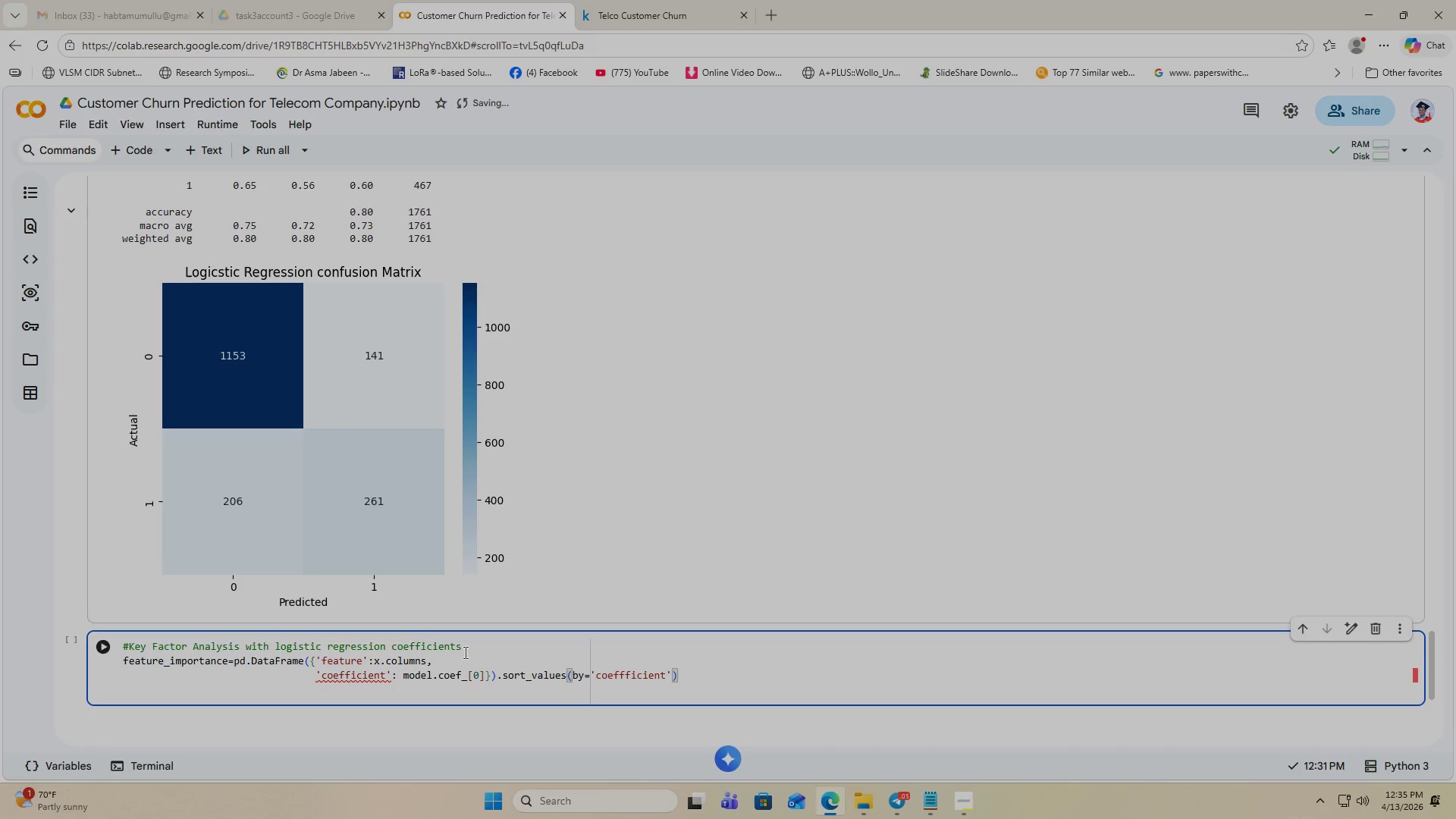 
key(ArrowRight)
 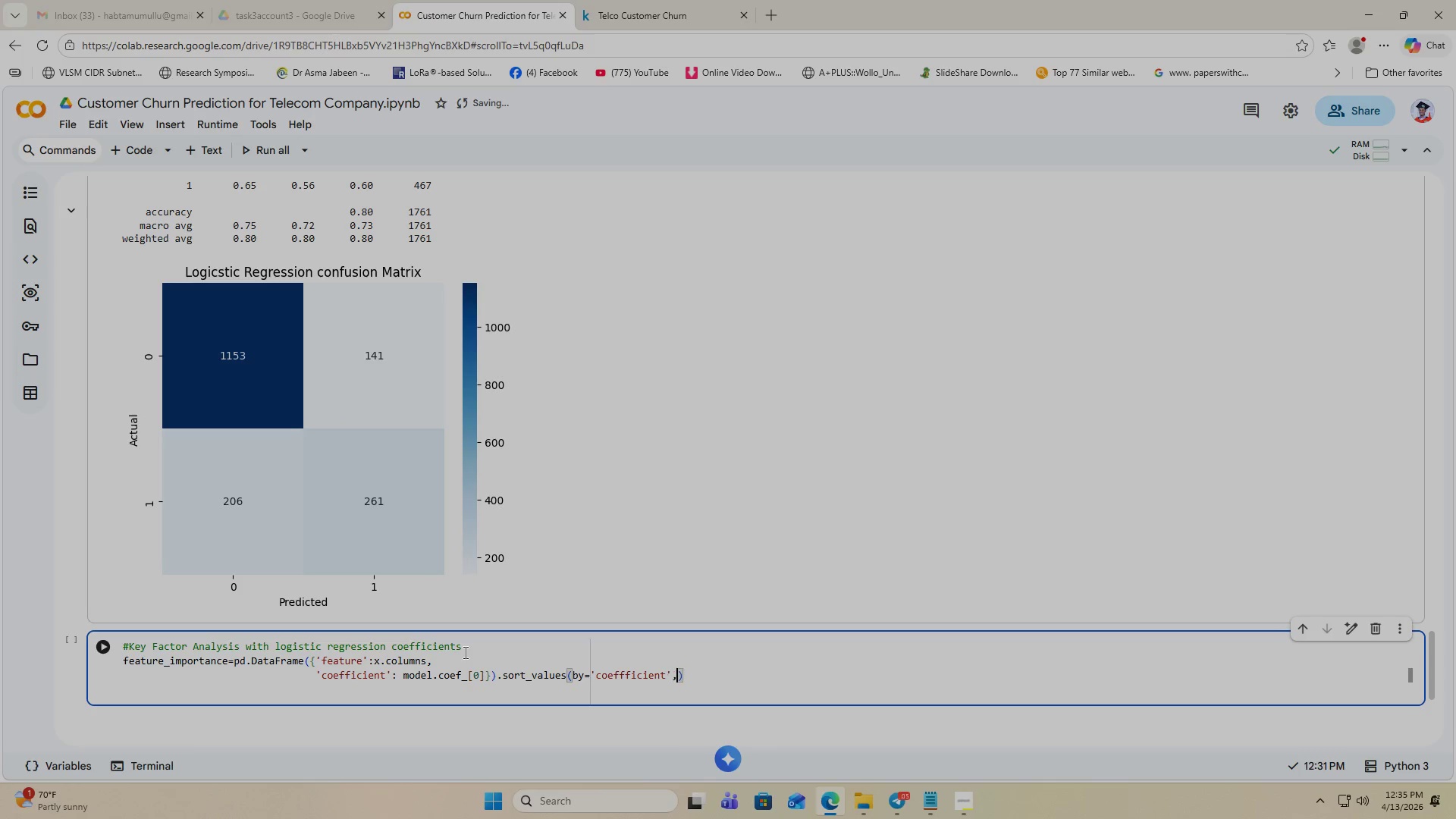 
type(, y='feature)
 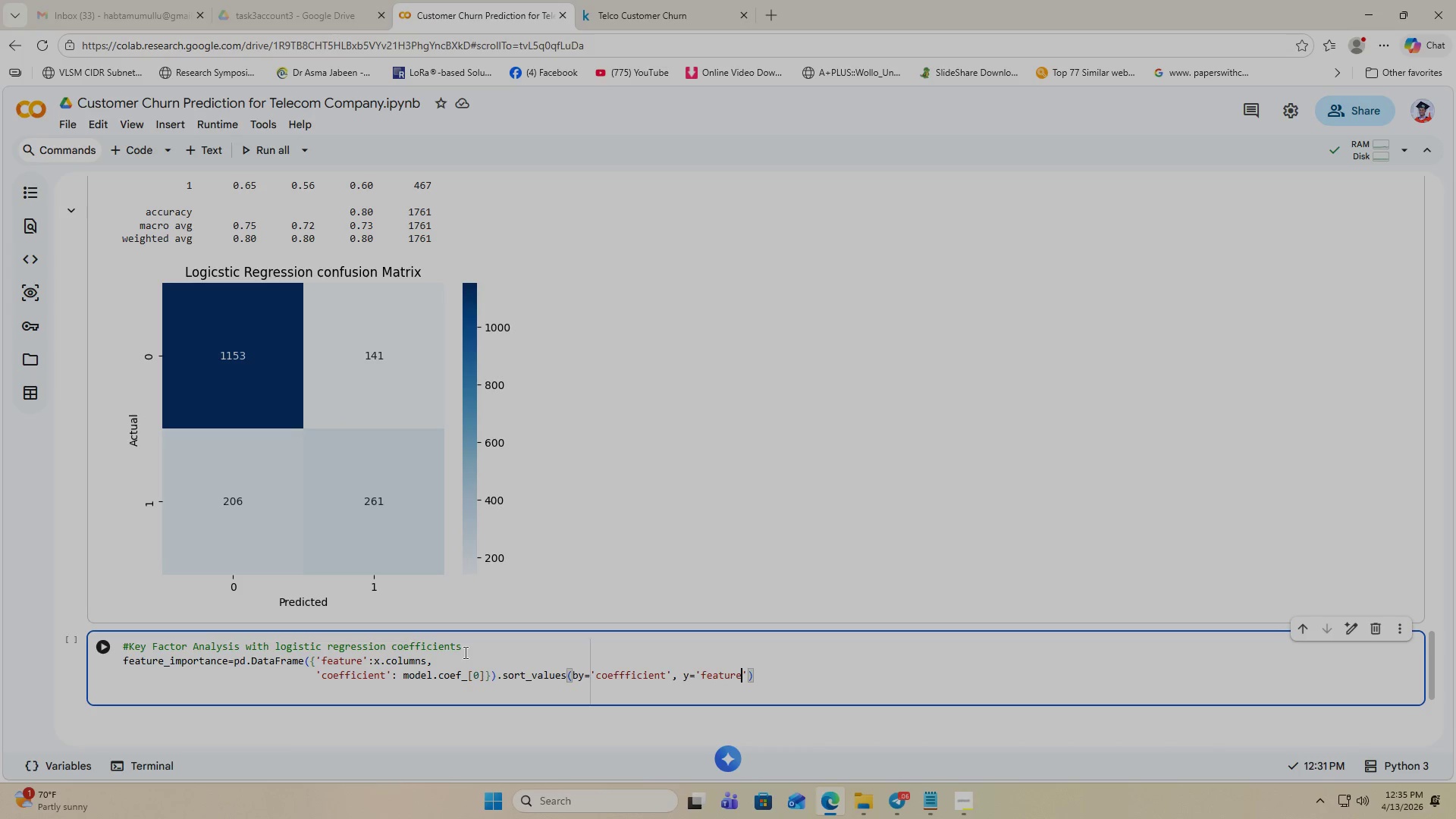 
key(ArrowRight)
 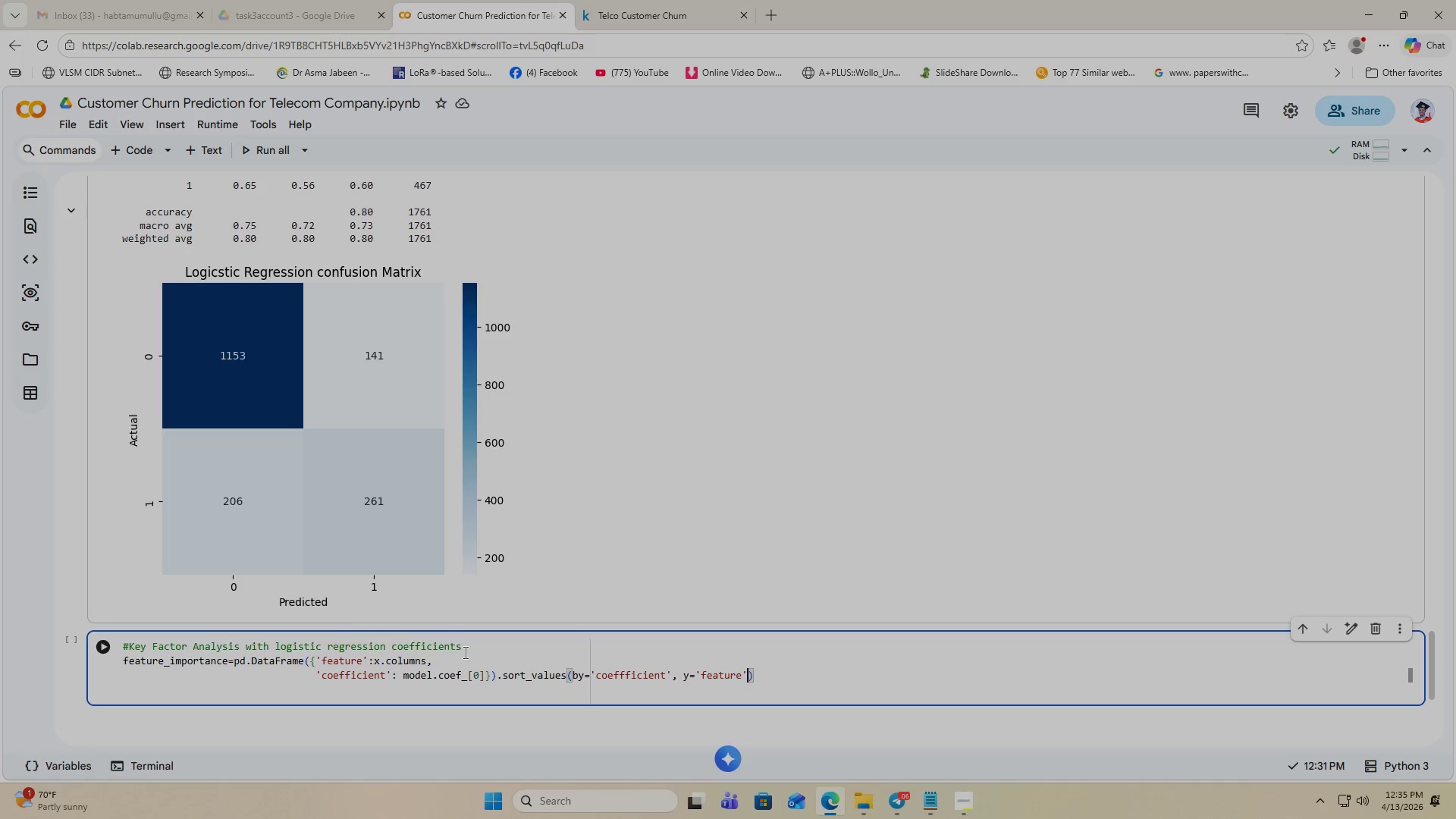 
type(, data= feature_im)
 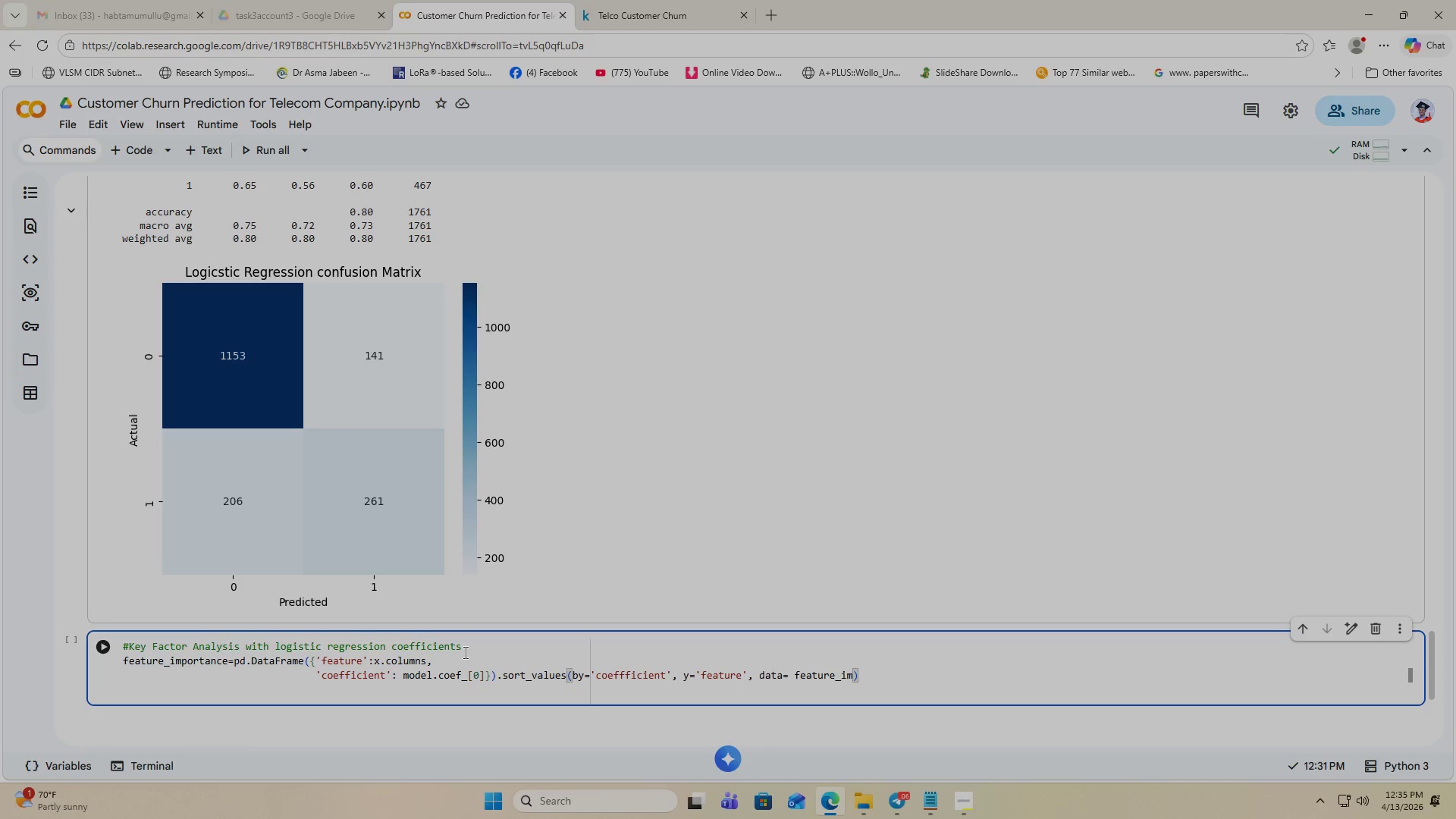 
key(Enter)
 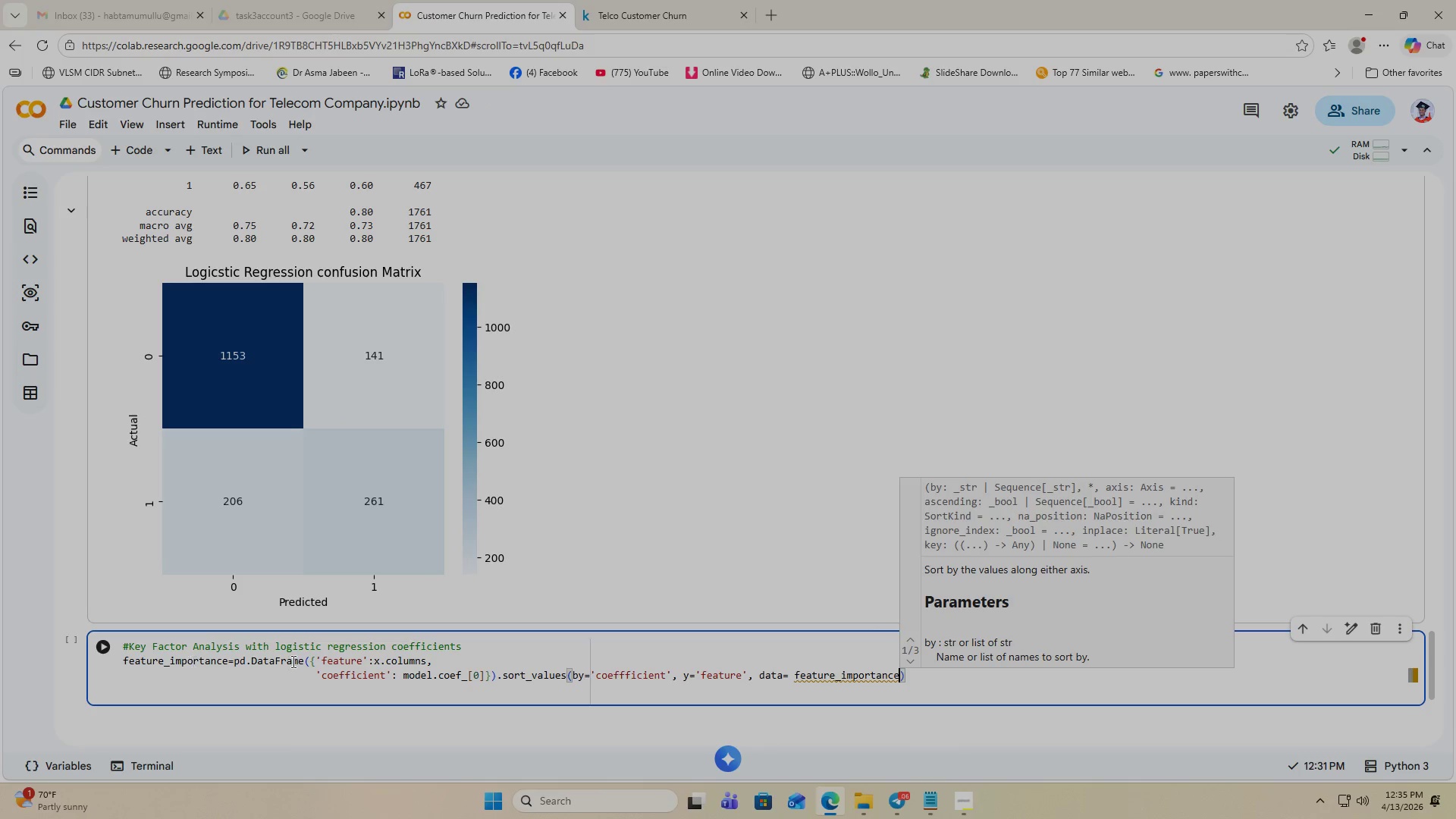 
wait(16.19)
 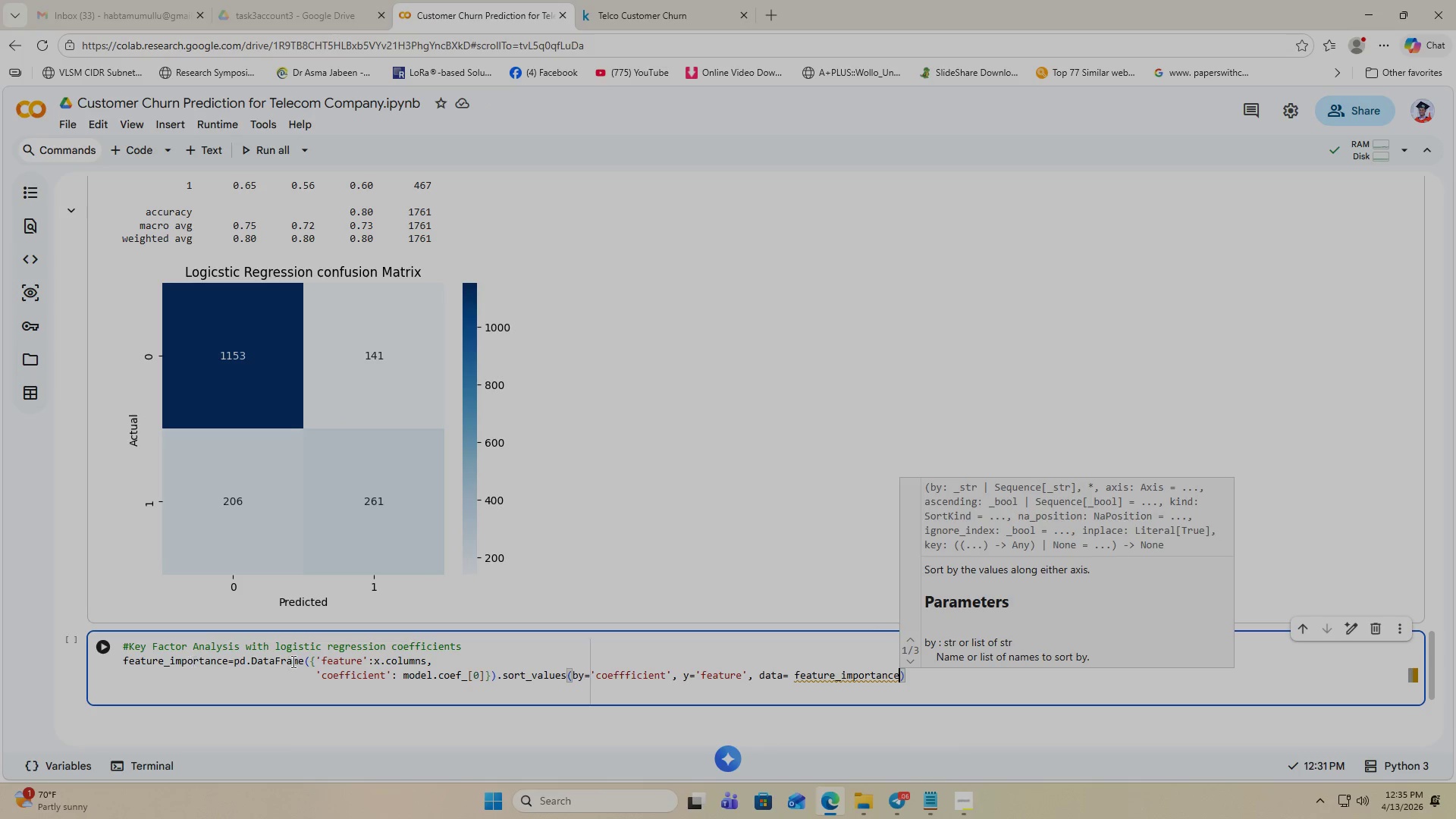 
left_click_drag(start_coordinate=[590, 671], to_coordinate=[916, 679])
 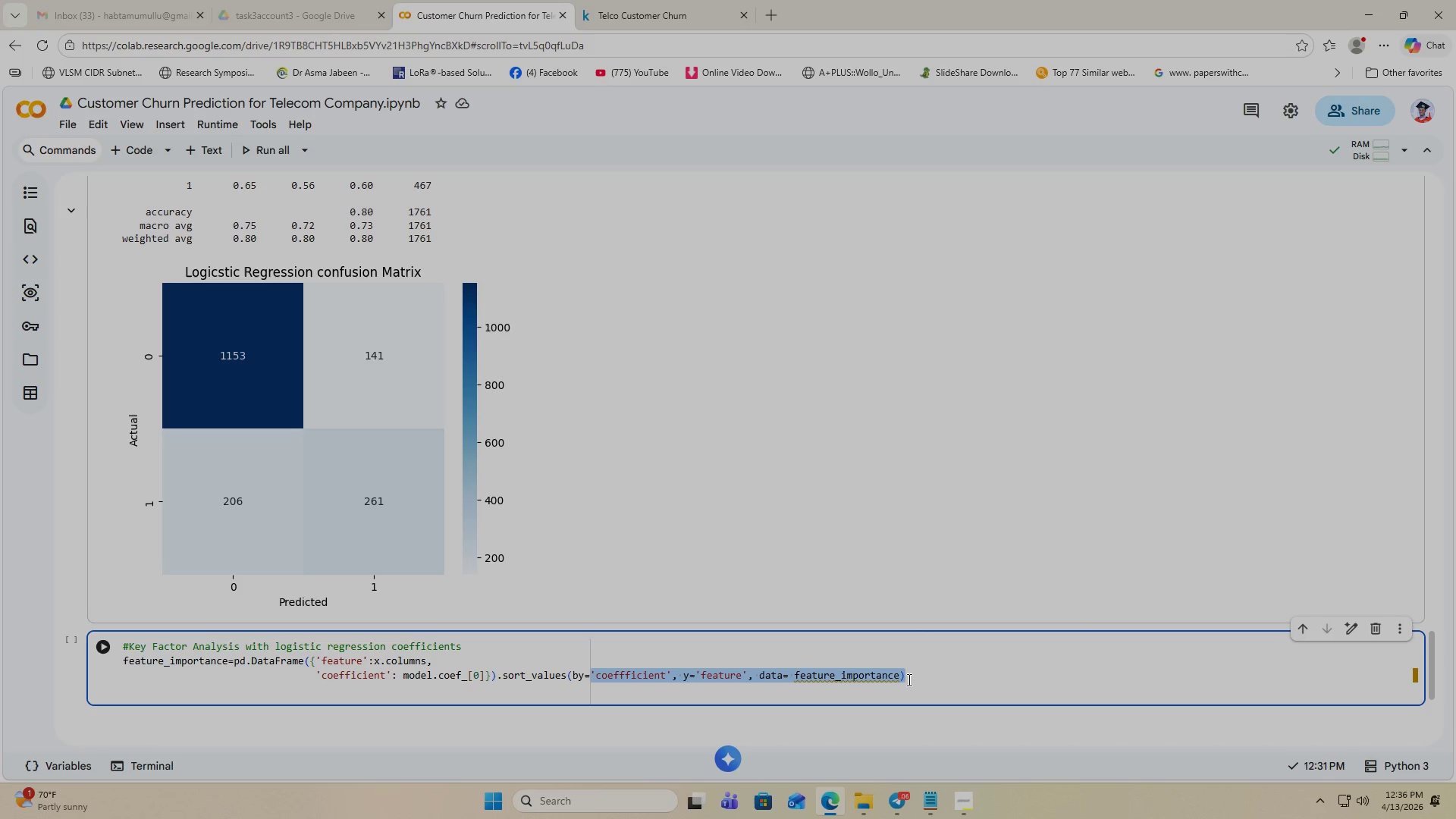 
key(Control+C)
 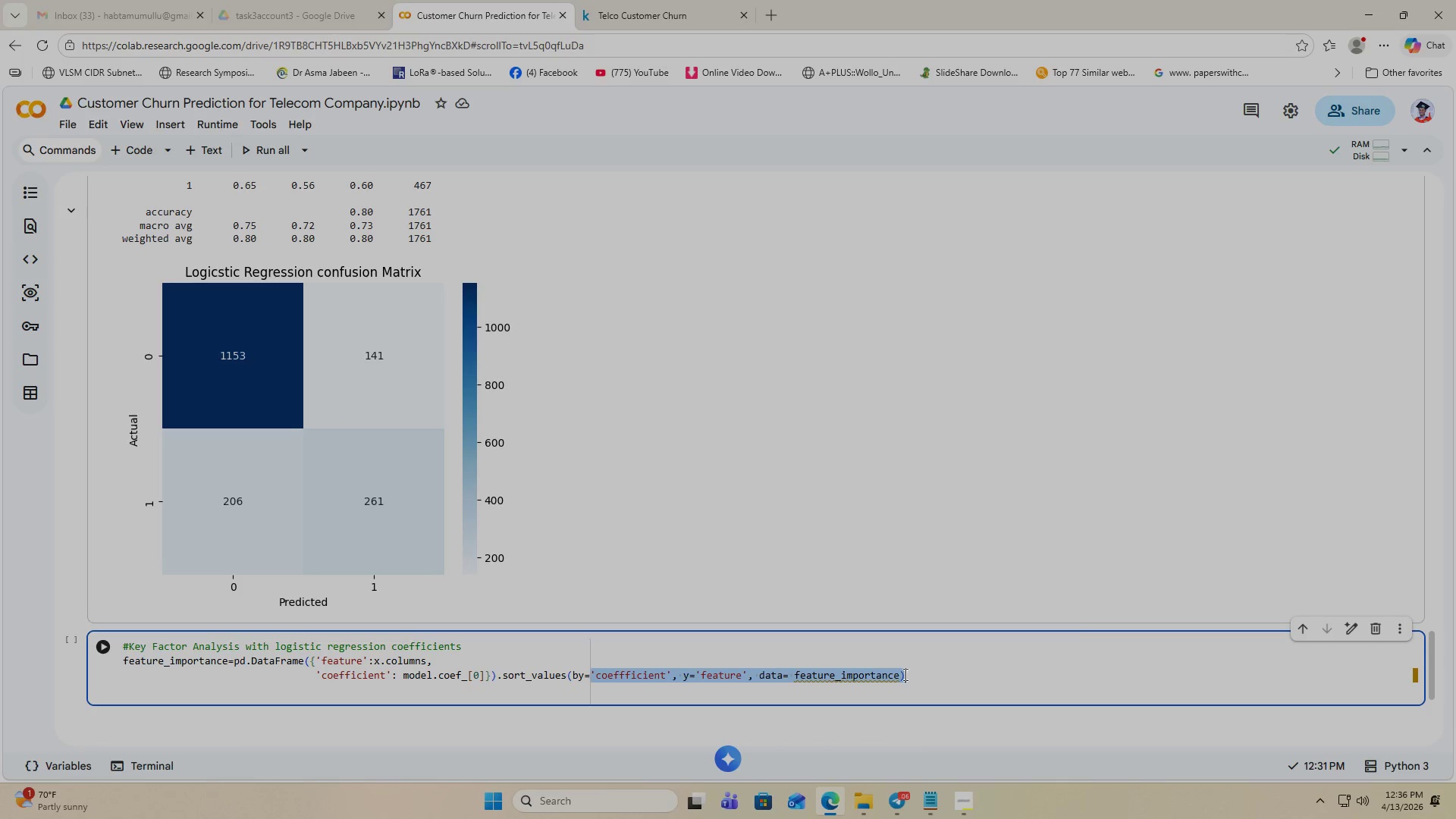 
left_click([904, 674])
 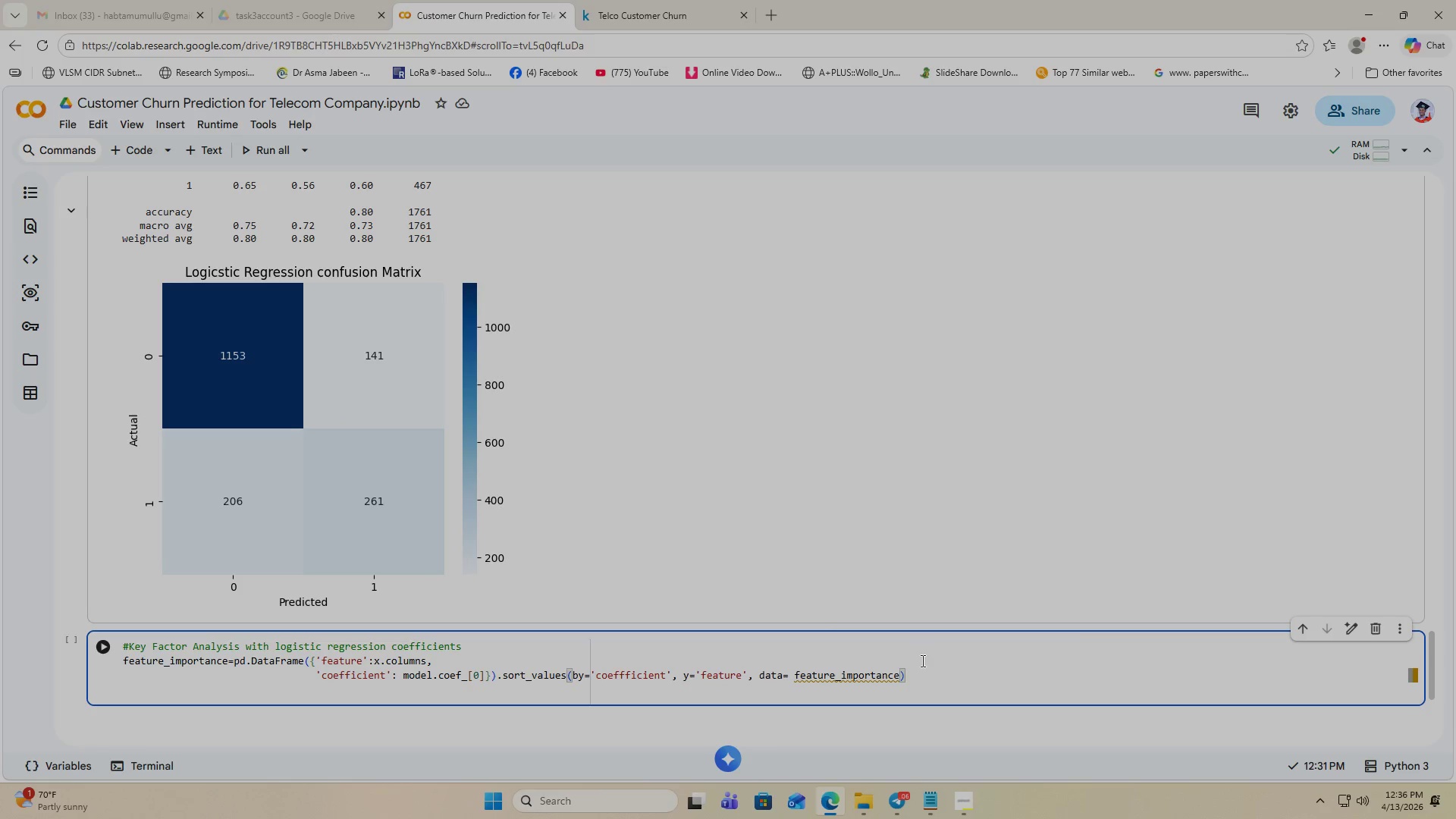 
key(Enter)
 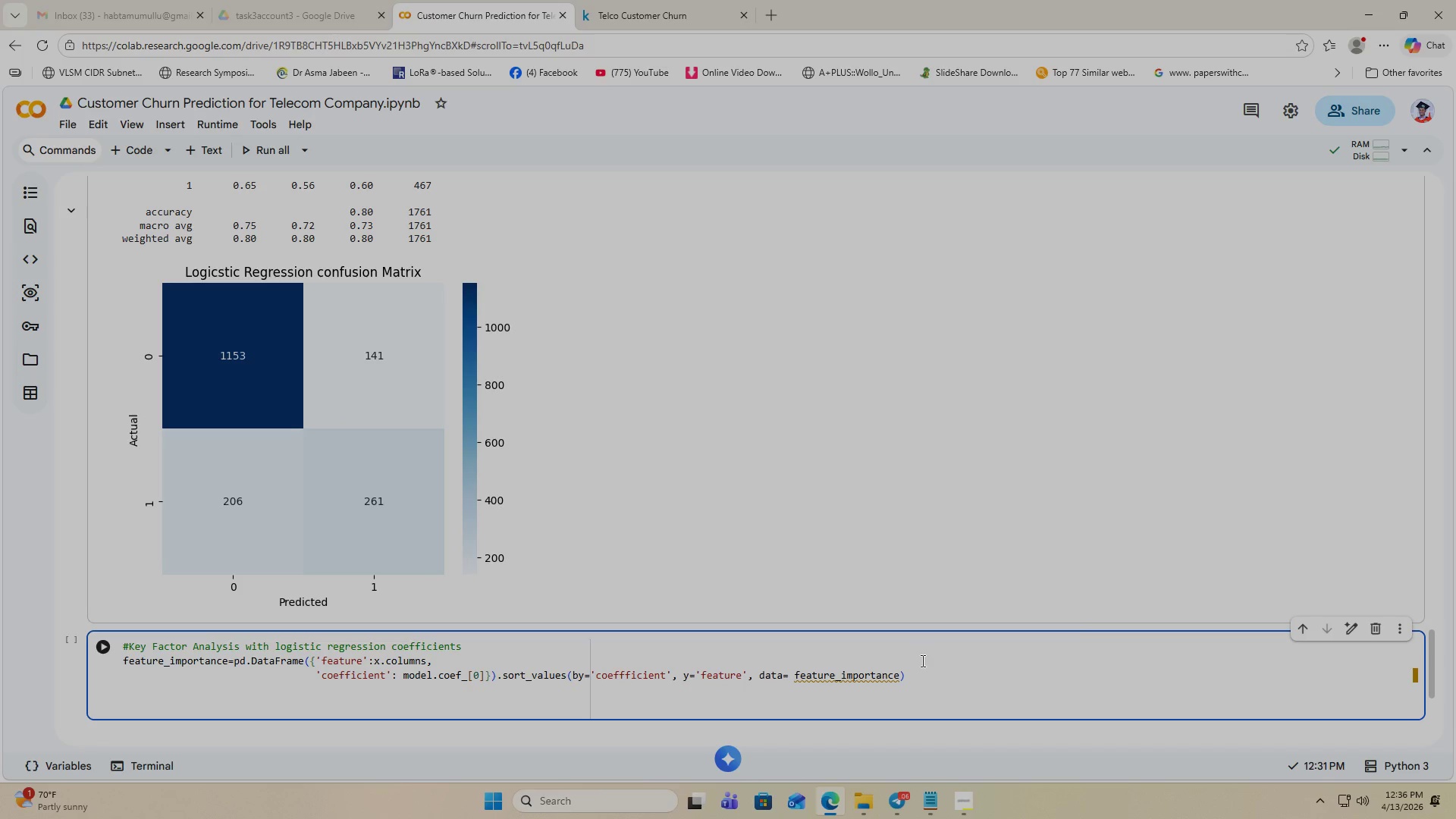 
hold_key(key=ControlLeft, duration=0.62)
 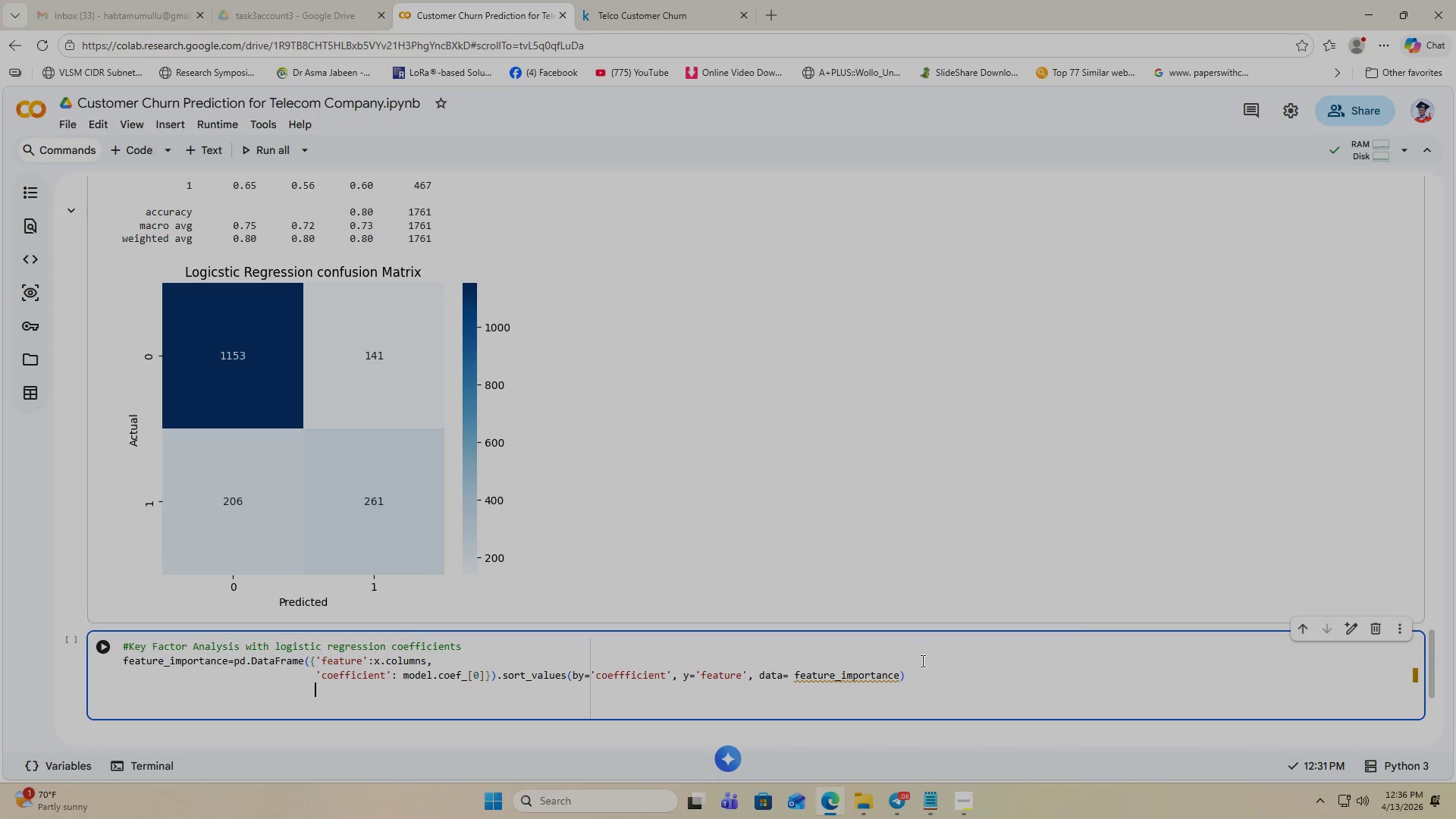 
key(Enter)
 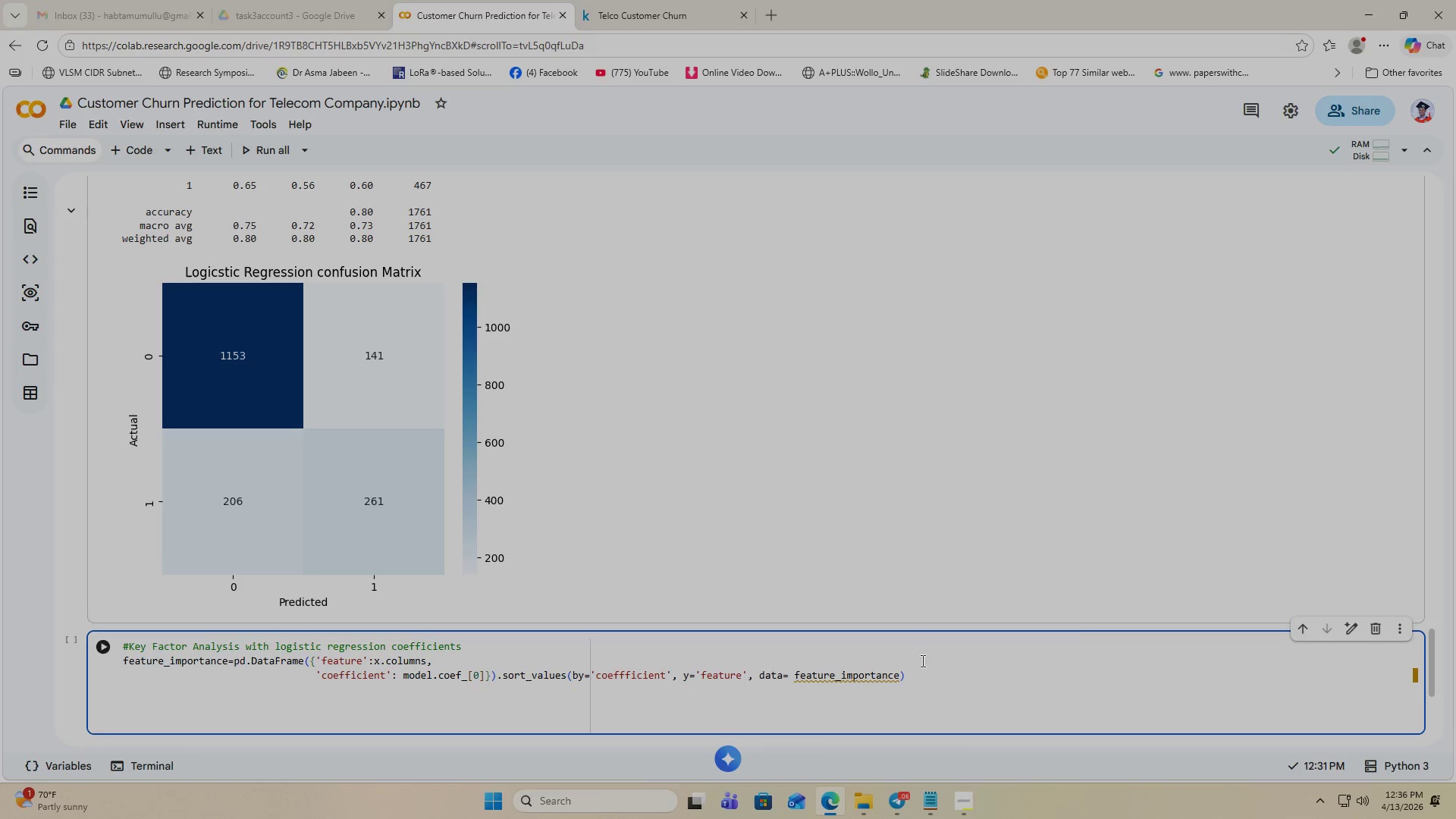 
key(Backspace)
 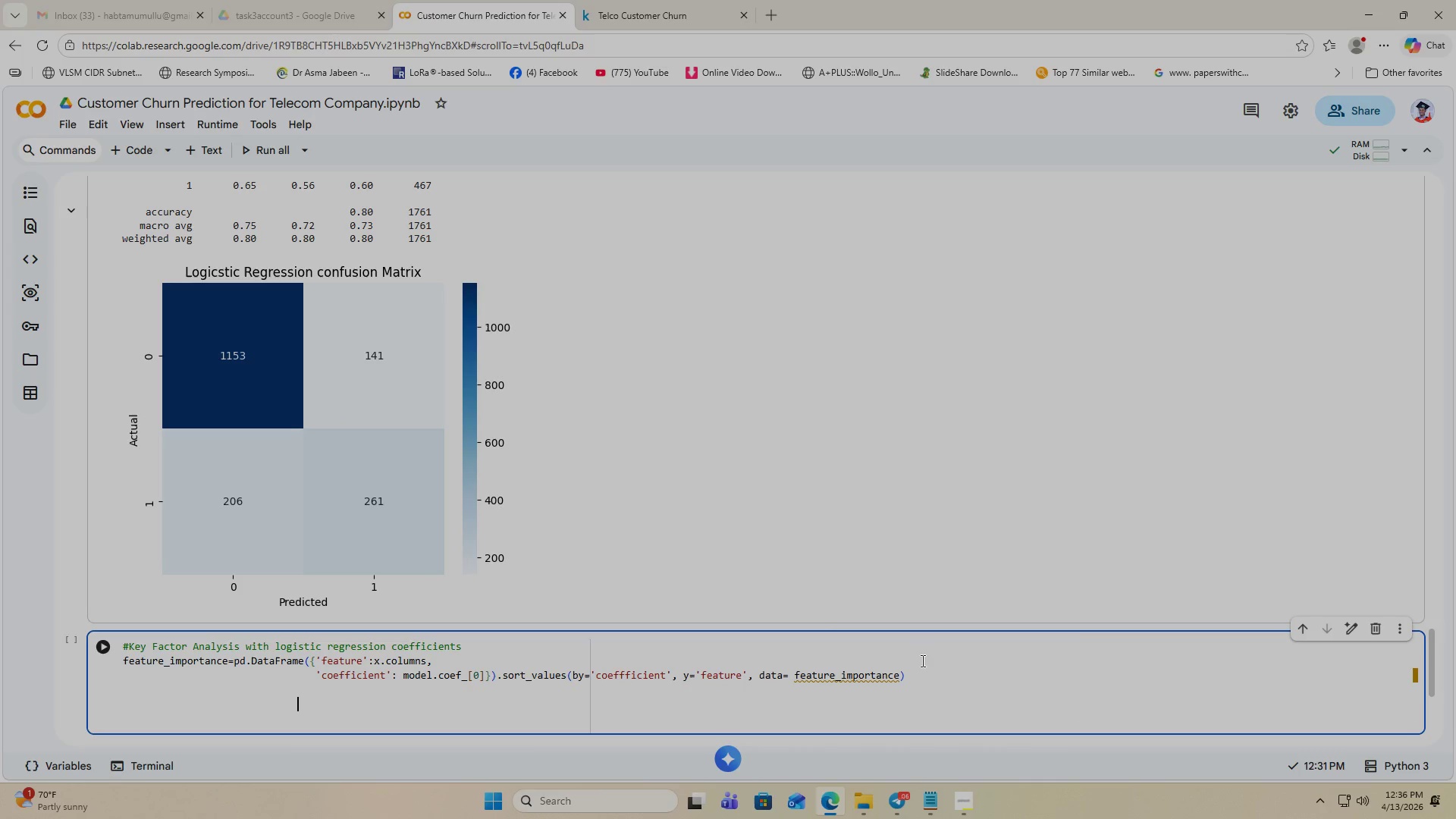 
key(Backspace)
 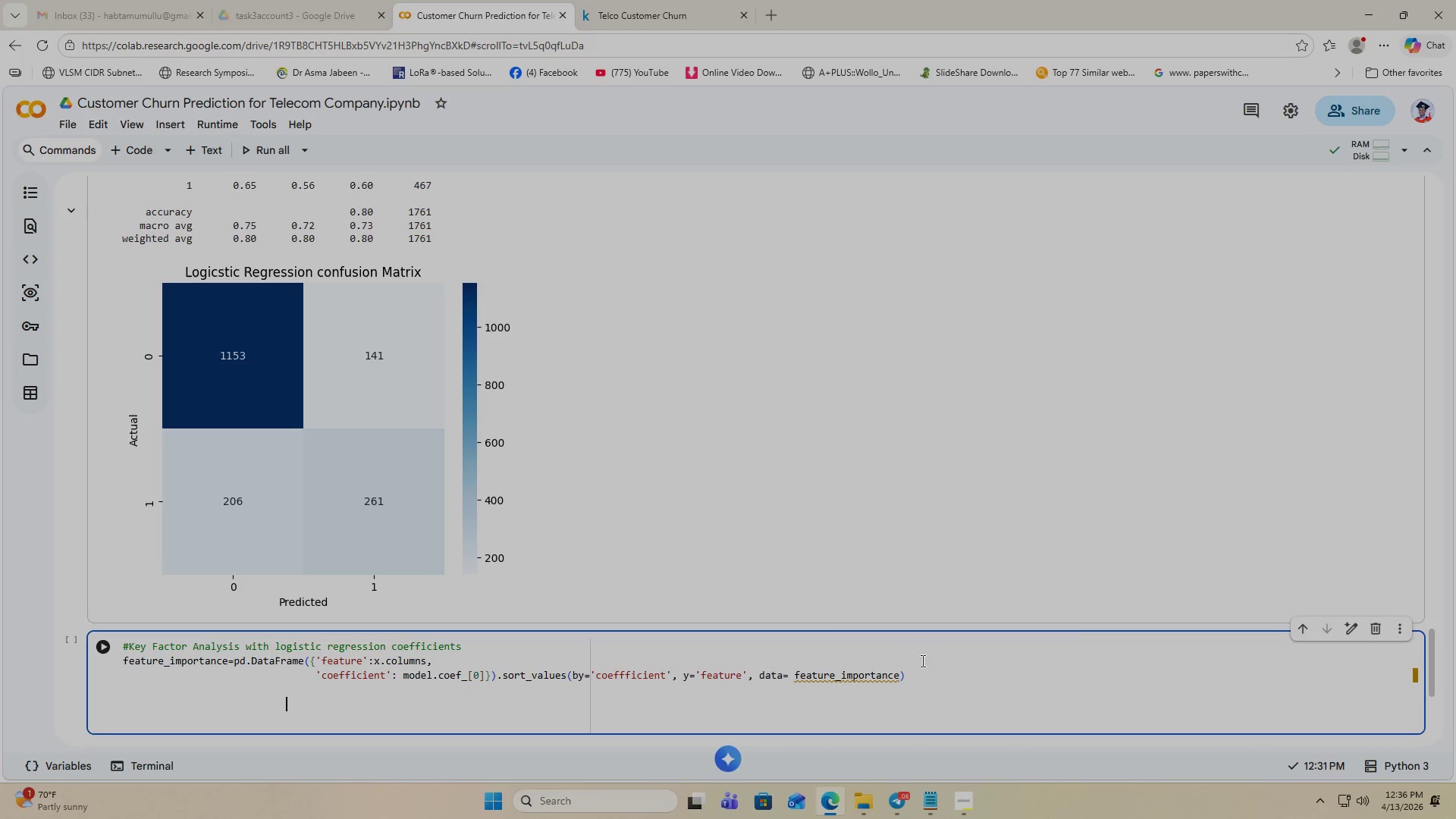 
hold_key(key=Backspace, duration=0.91)
 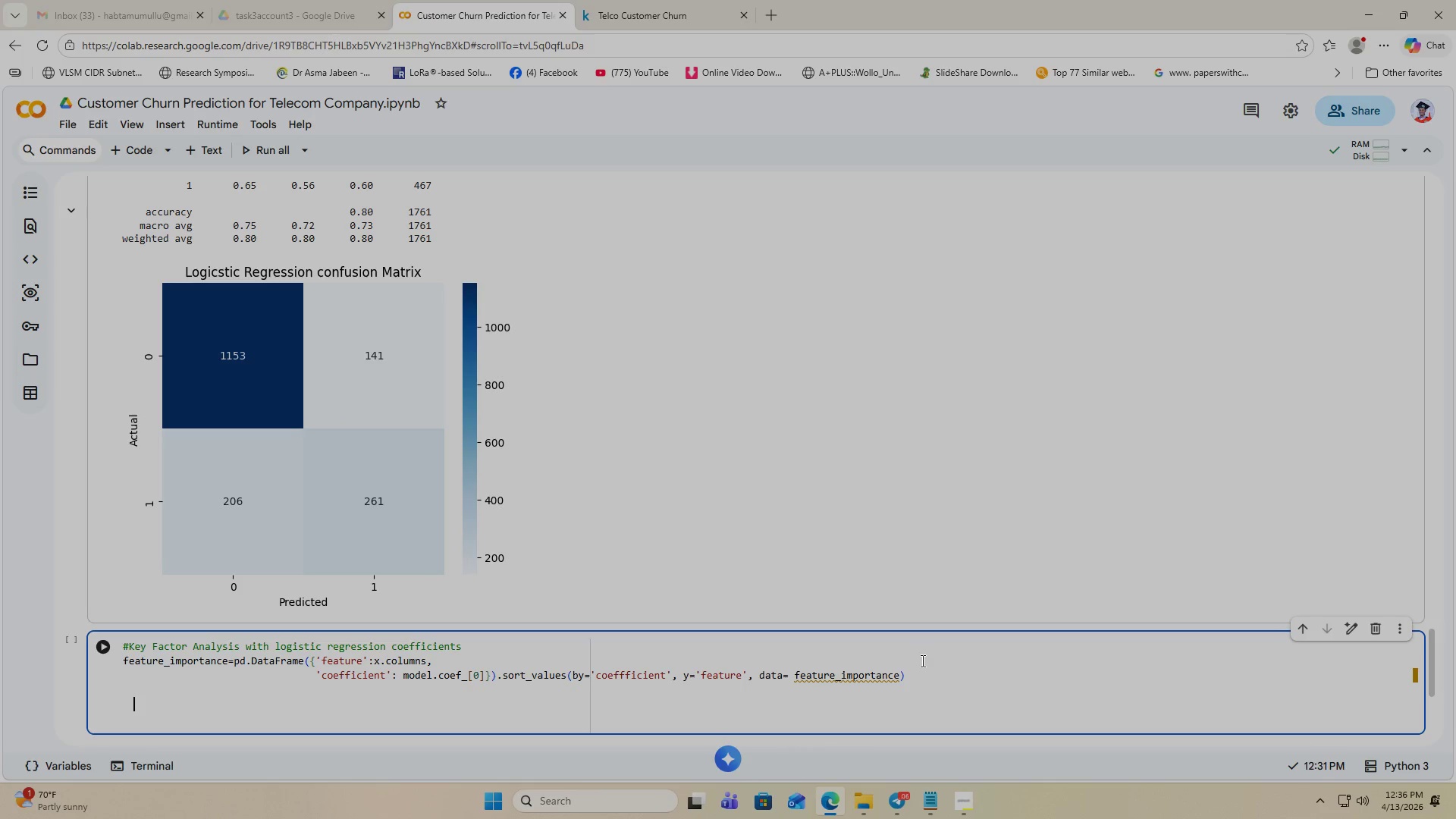 
key(Backspace)
 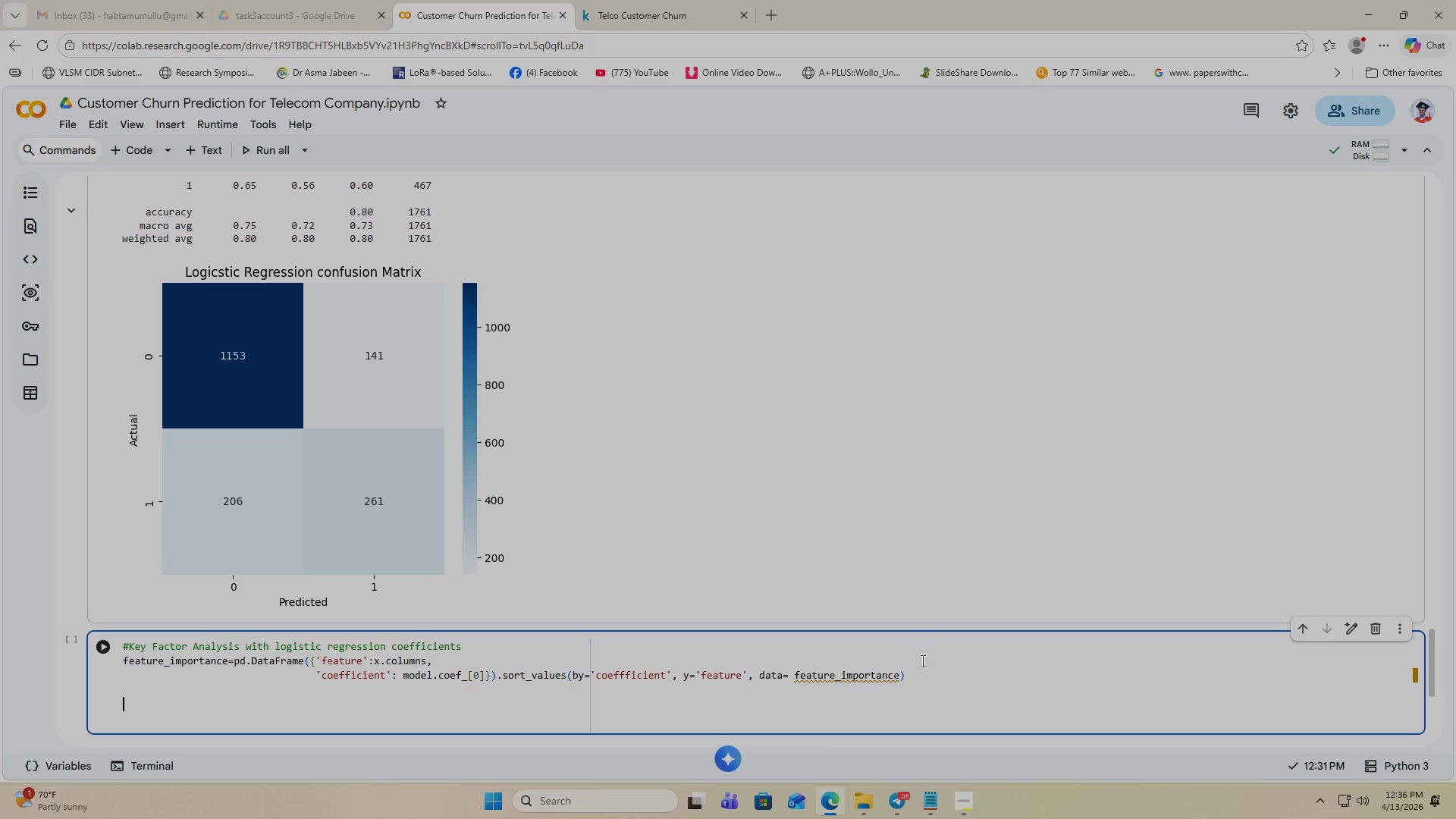 
key(Backspace)
 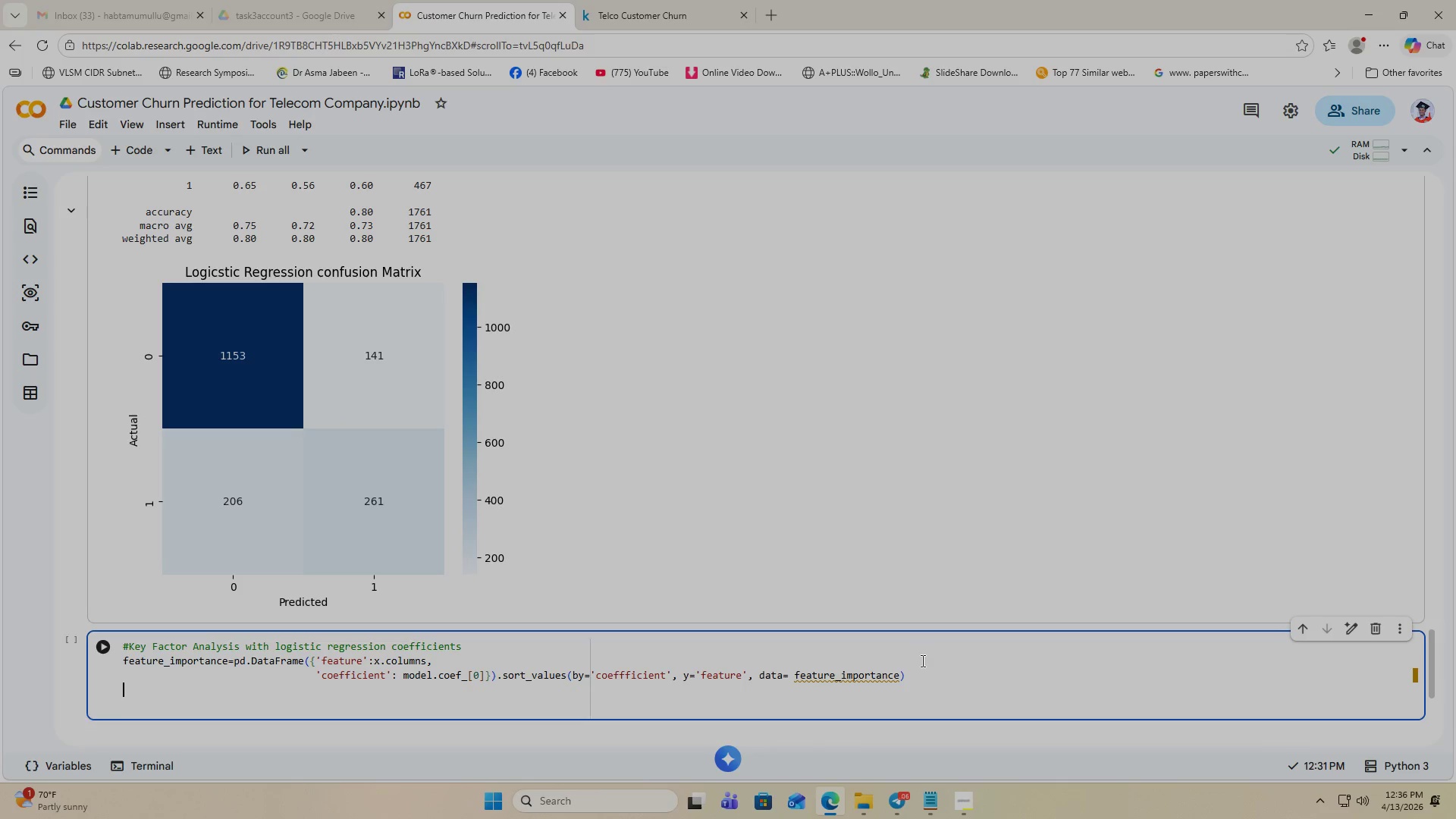 
key(Backspace)
 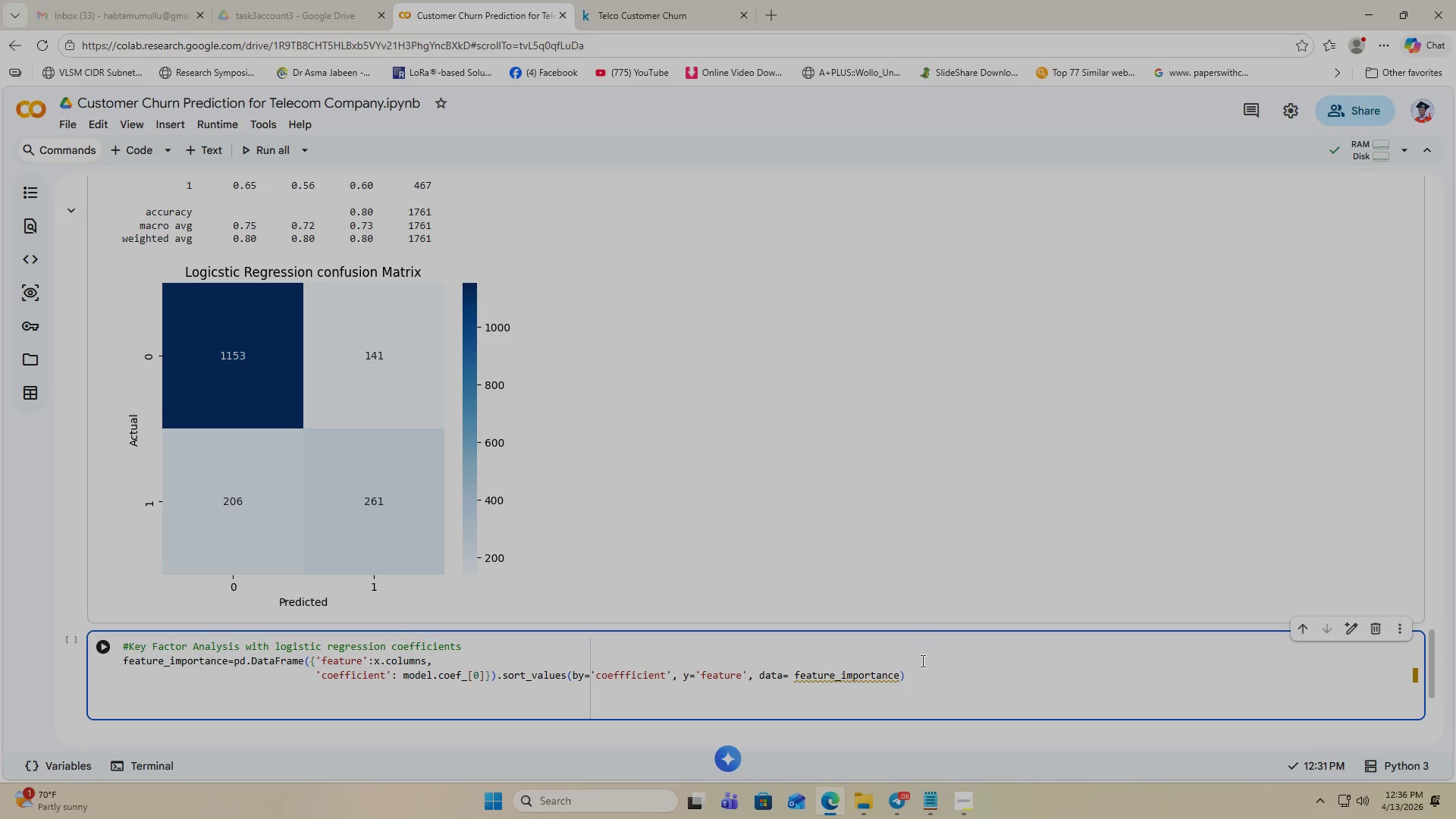 
key(Control+V)
 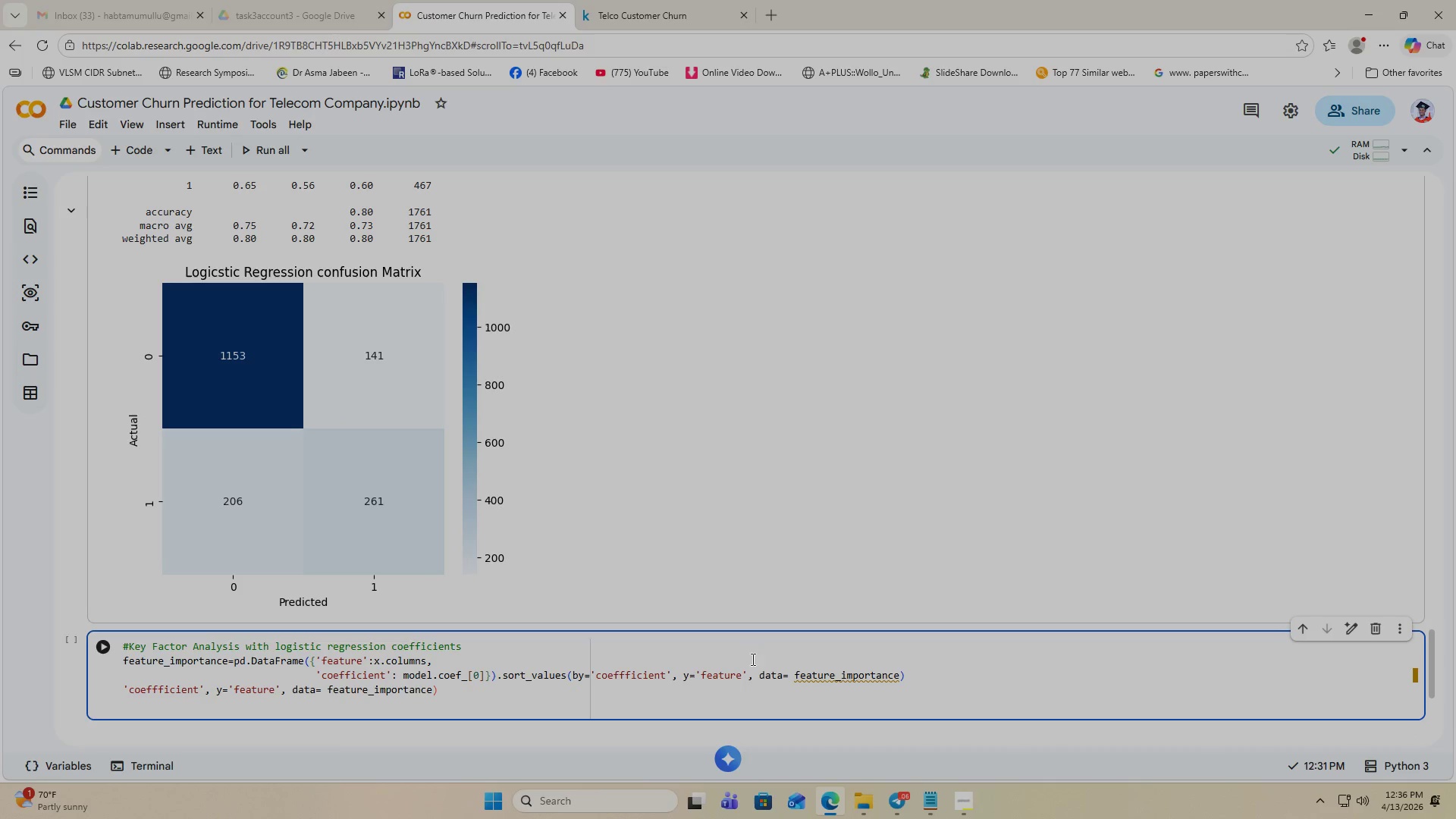 
wait(6.02)
 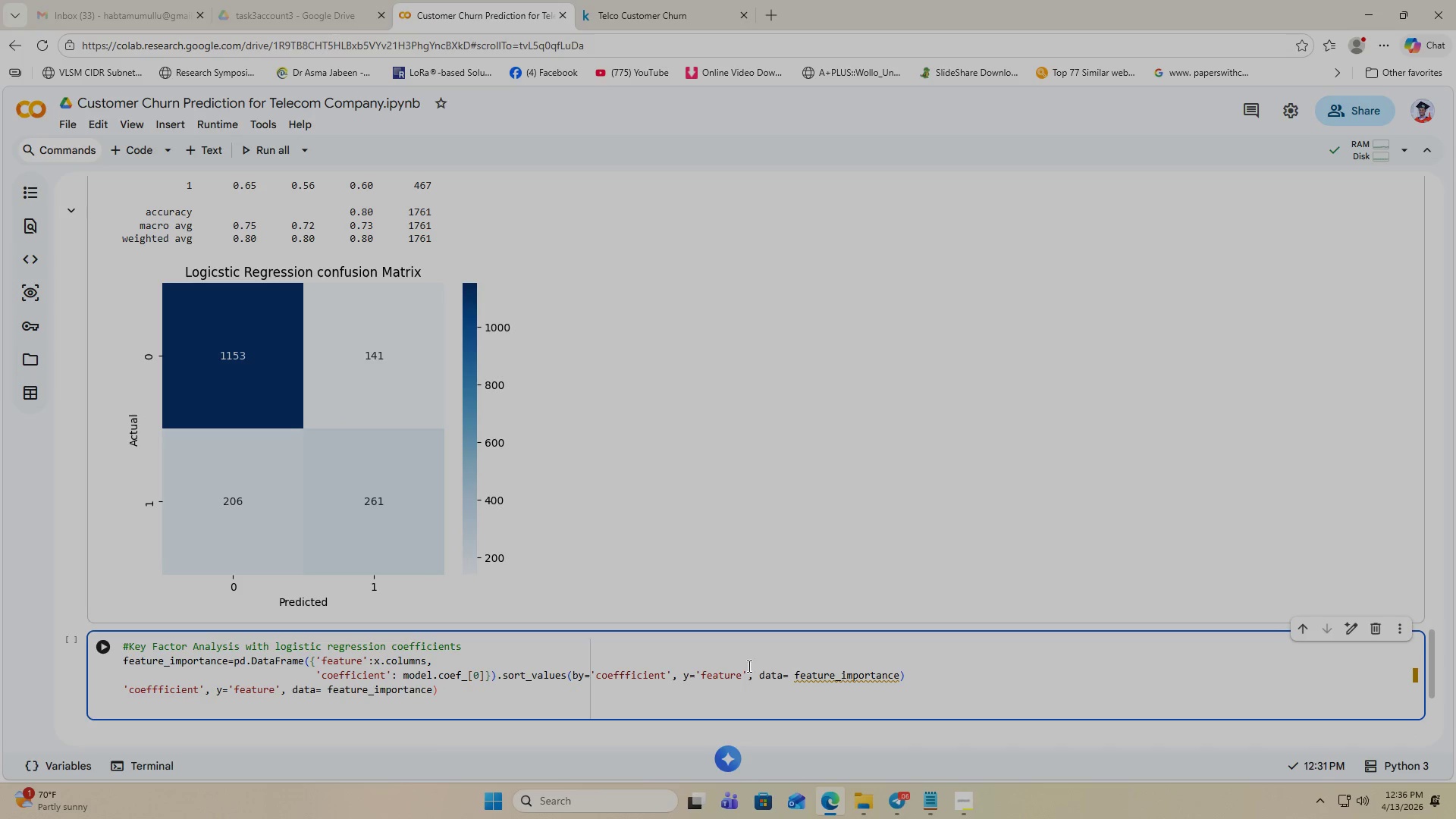 
left_click_drag(start_coordinate=[681, 675], to_coordinate=[899, 676])
 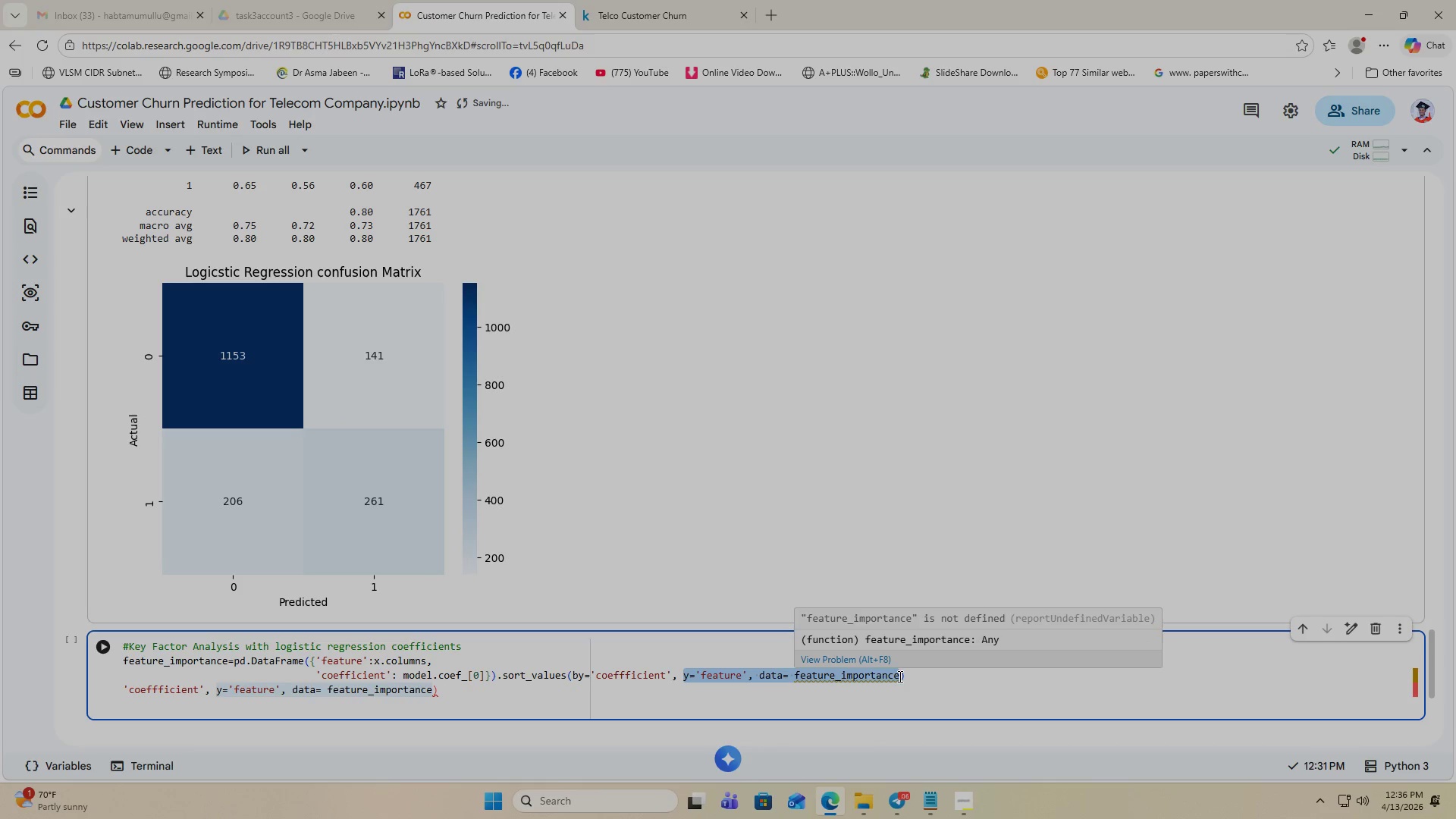 
key(Backspace)
 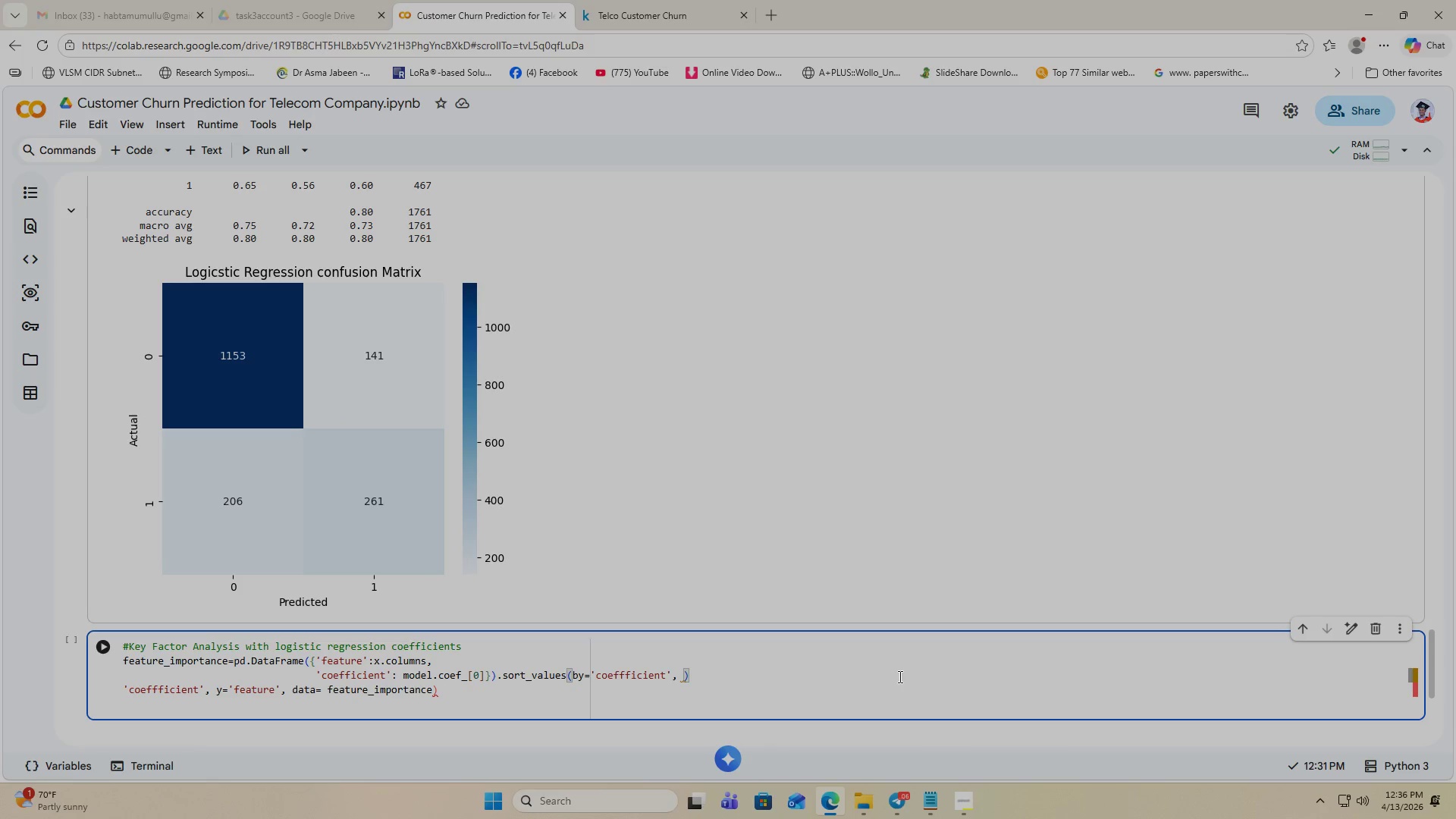 
type(key=)
 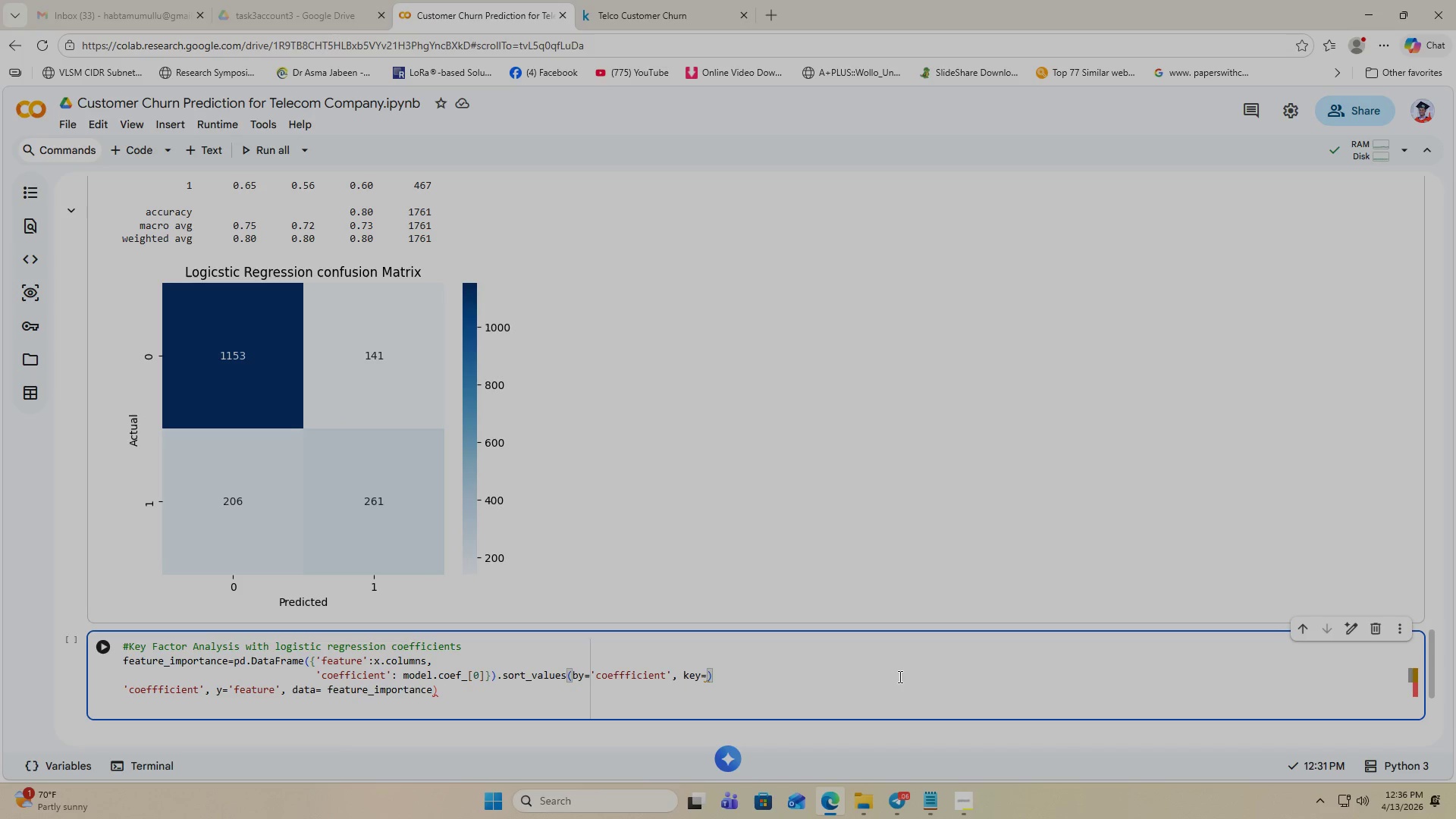 
type(abs, asc)
 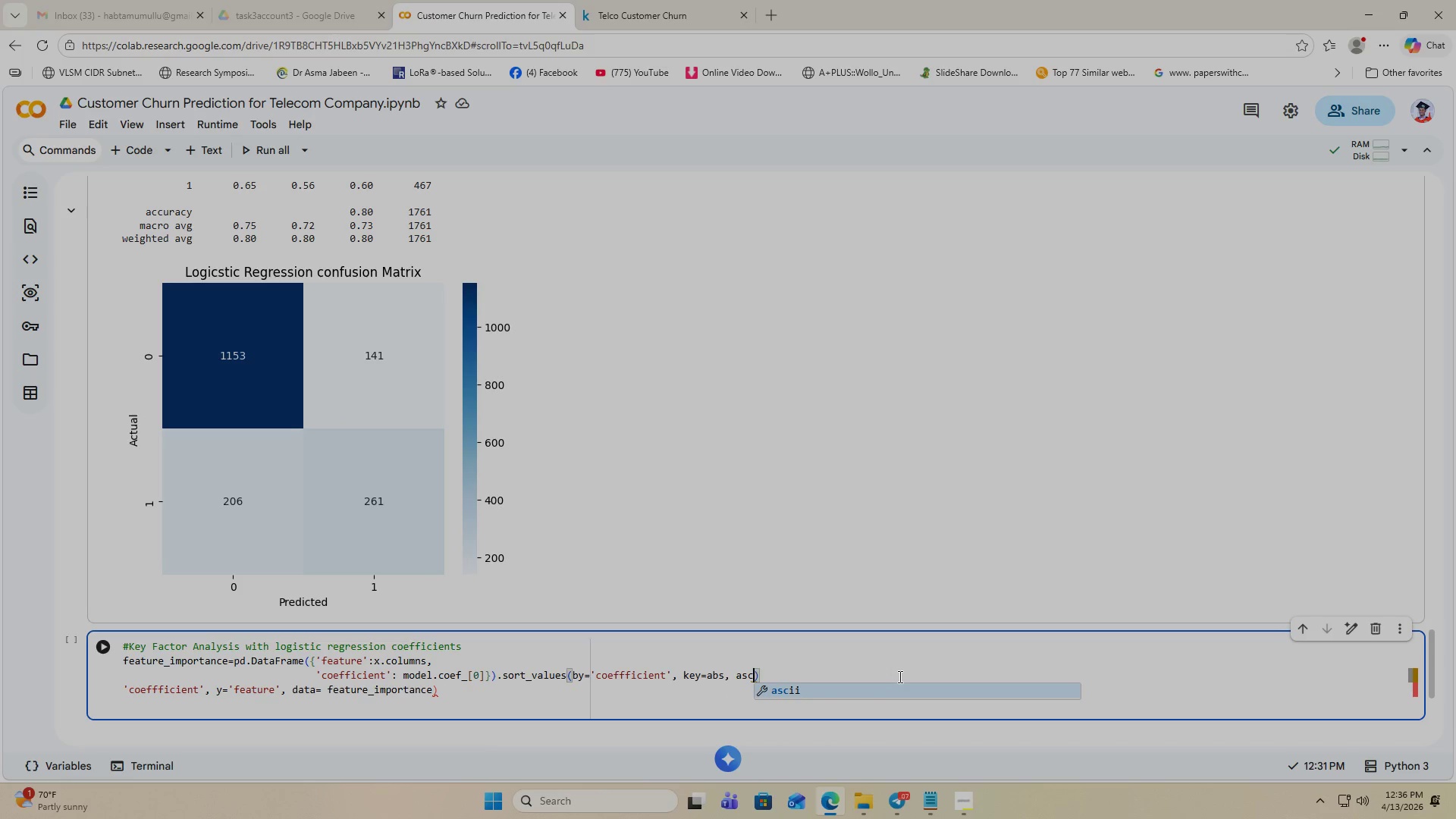 
type(endi)
 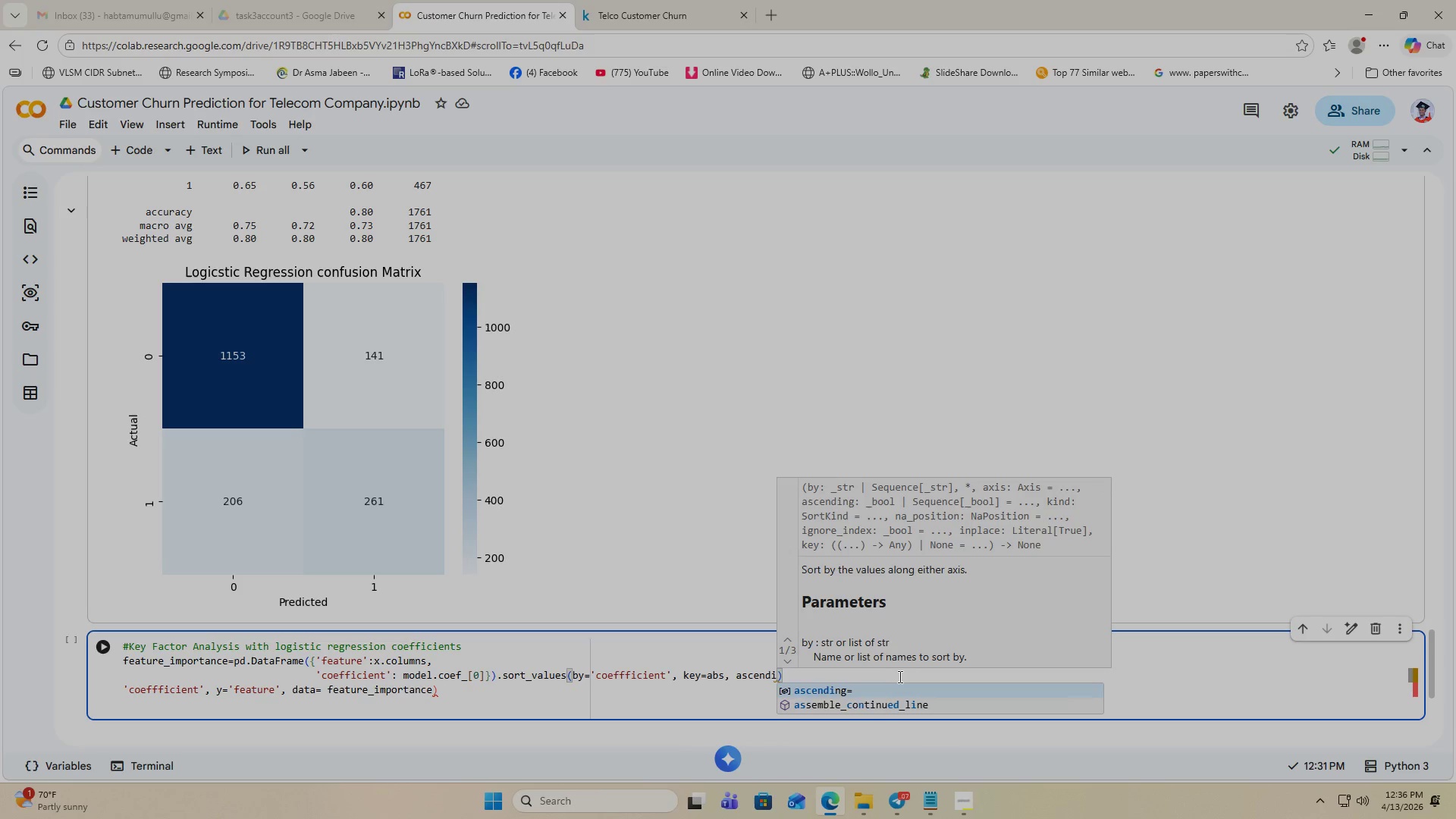 
key(Enter)
 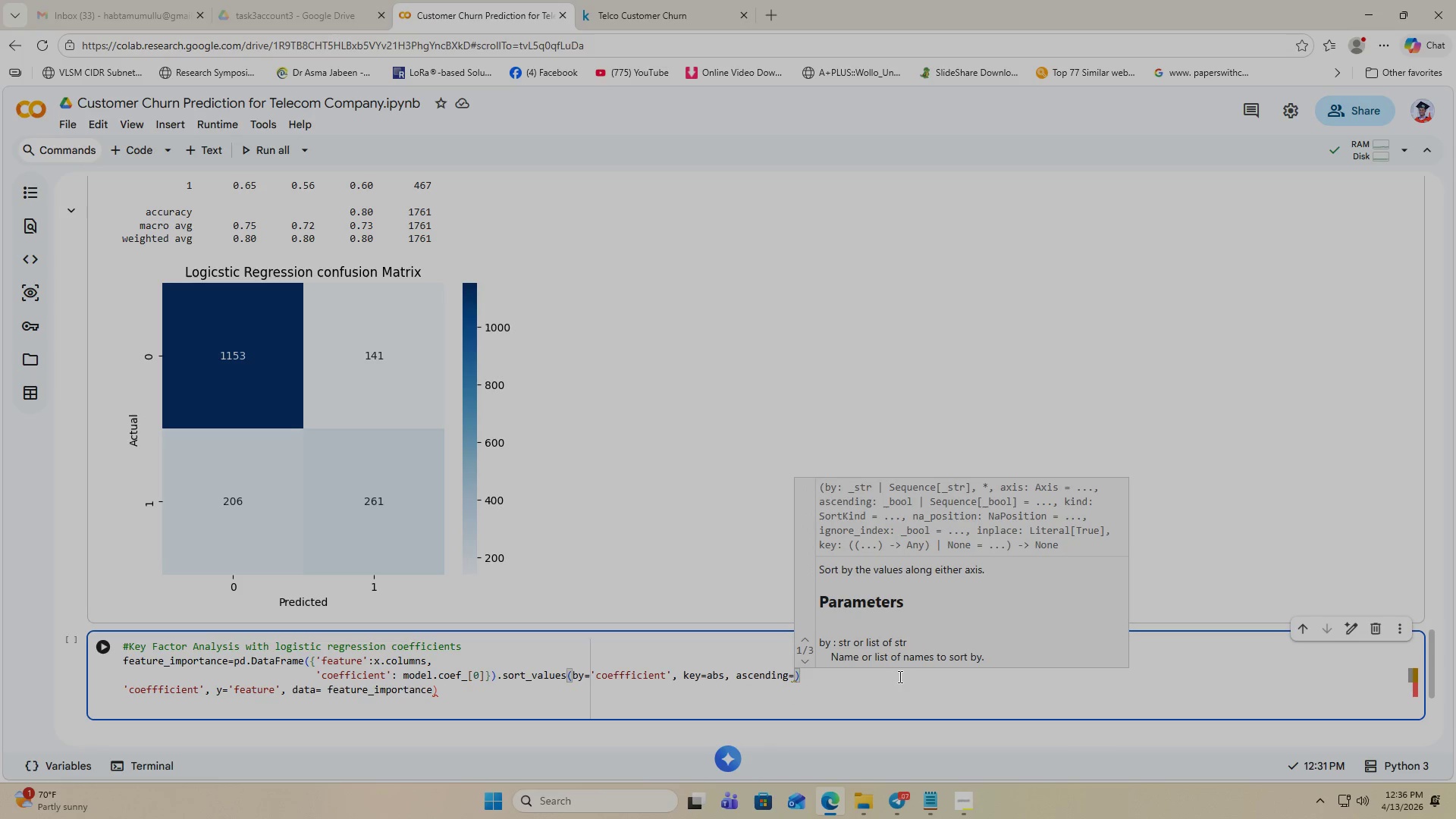 
type(False)
 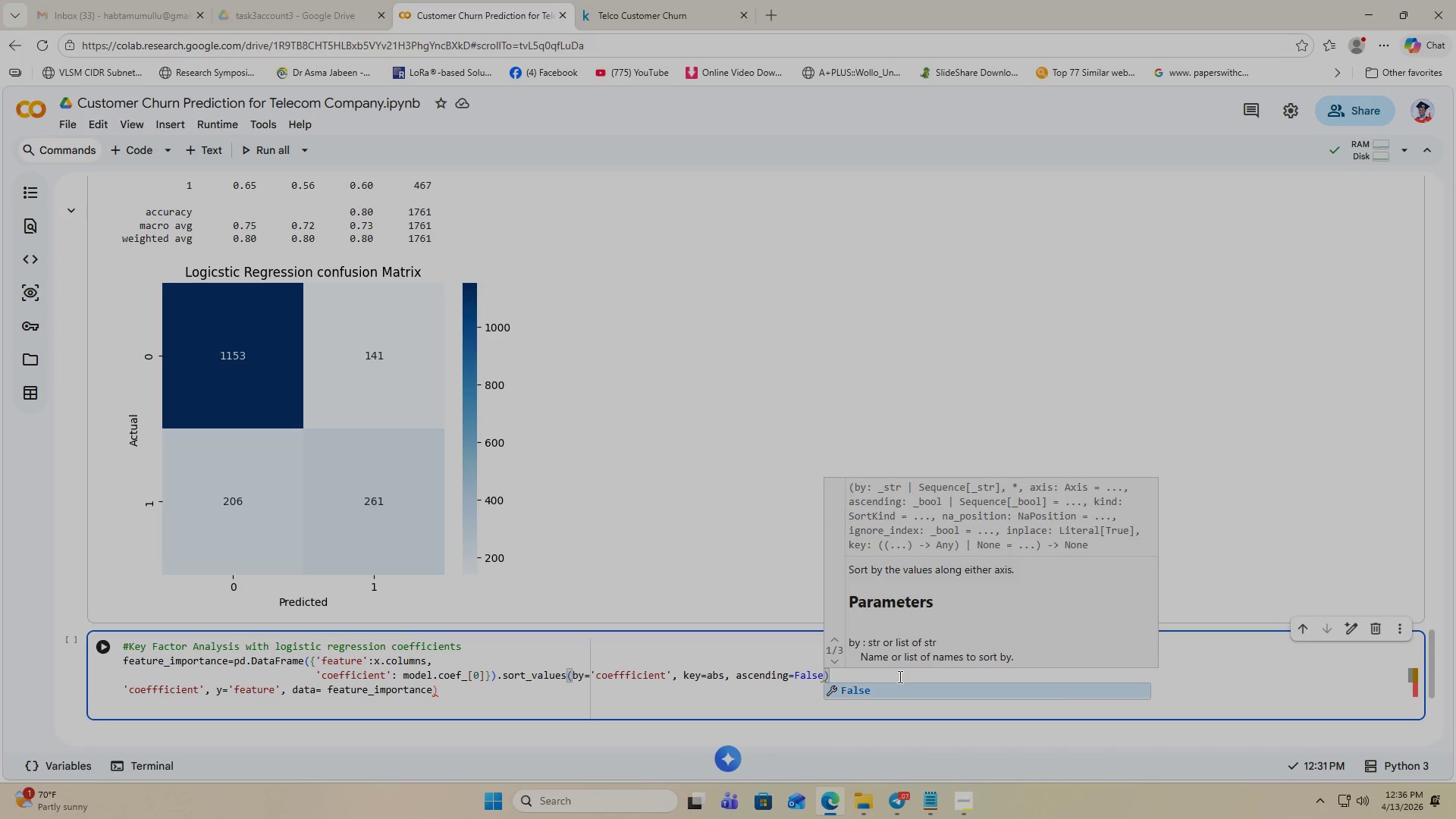 
key(Enter)
 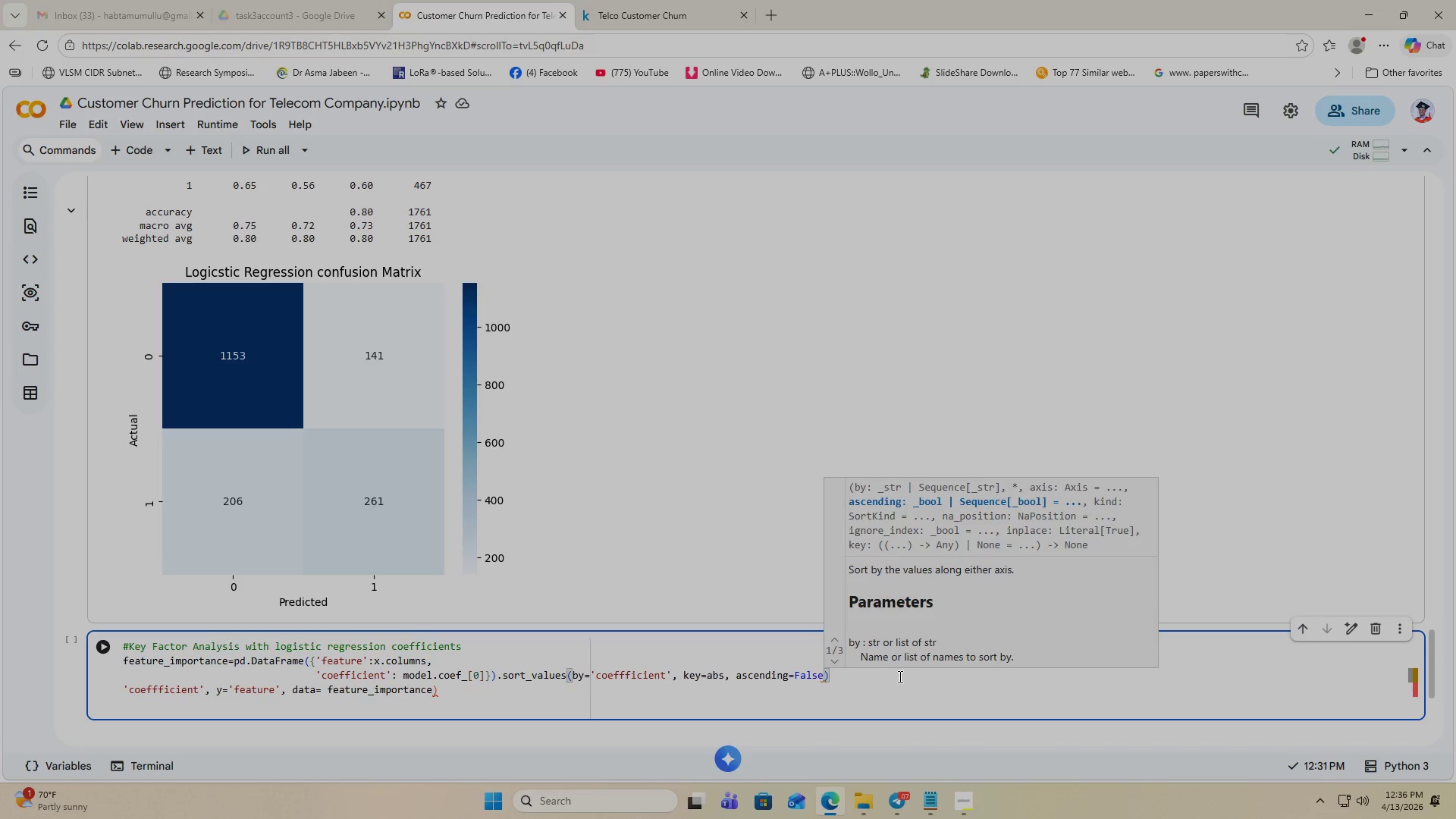 
wait(11.69)
 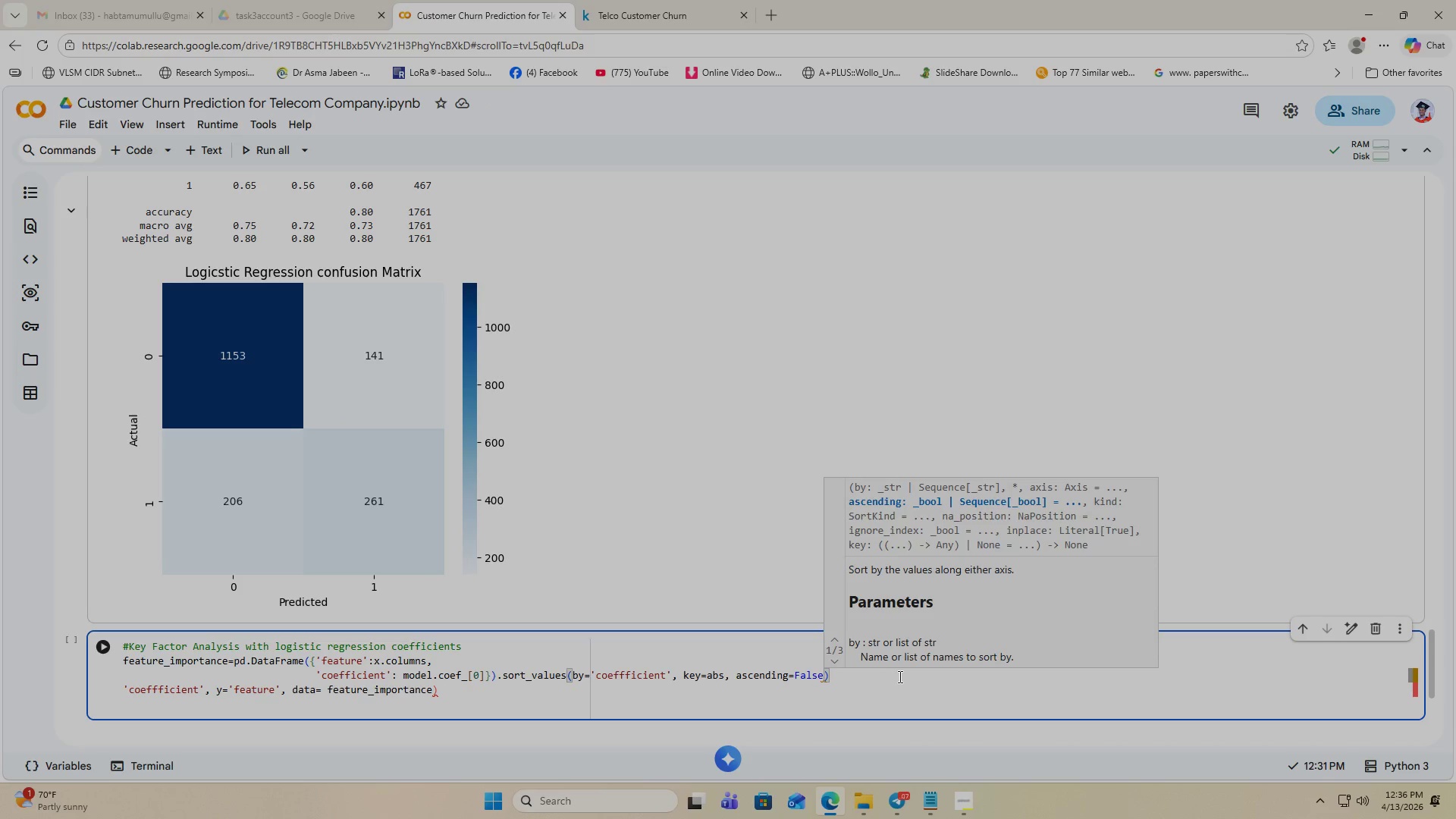 
scroll: coordinate [546, 519], scroll_direction: up, amount: 4.0
 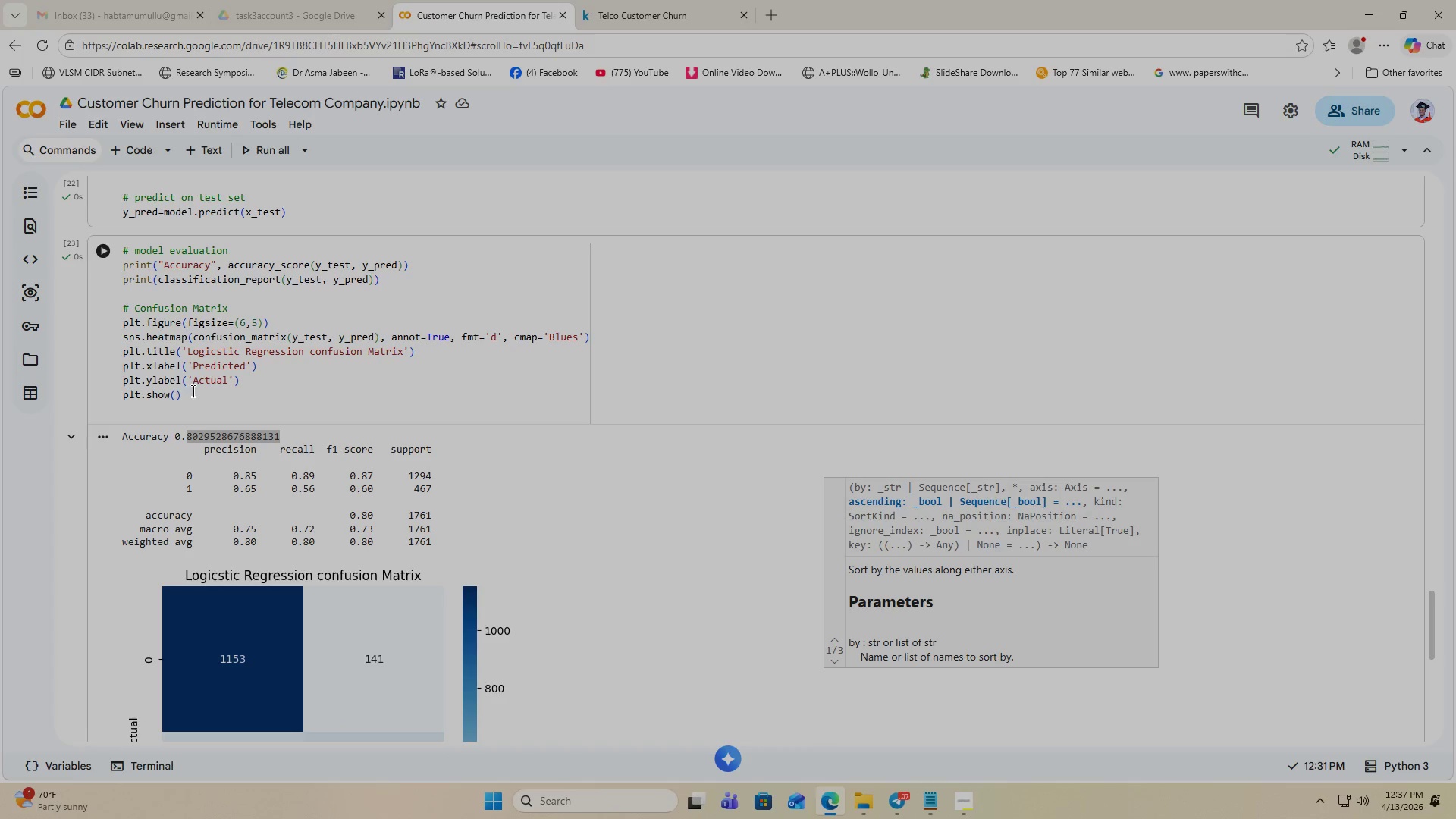 
left_click_drag(start_coordinate=[203, 397], to_coordinate=[112, 327])
 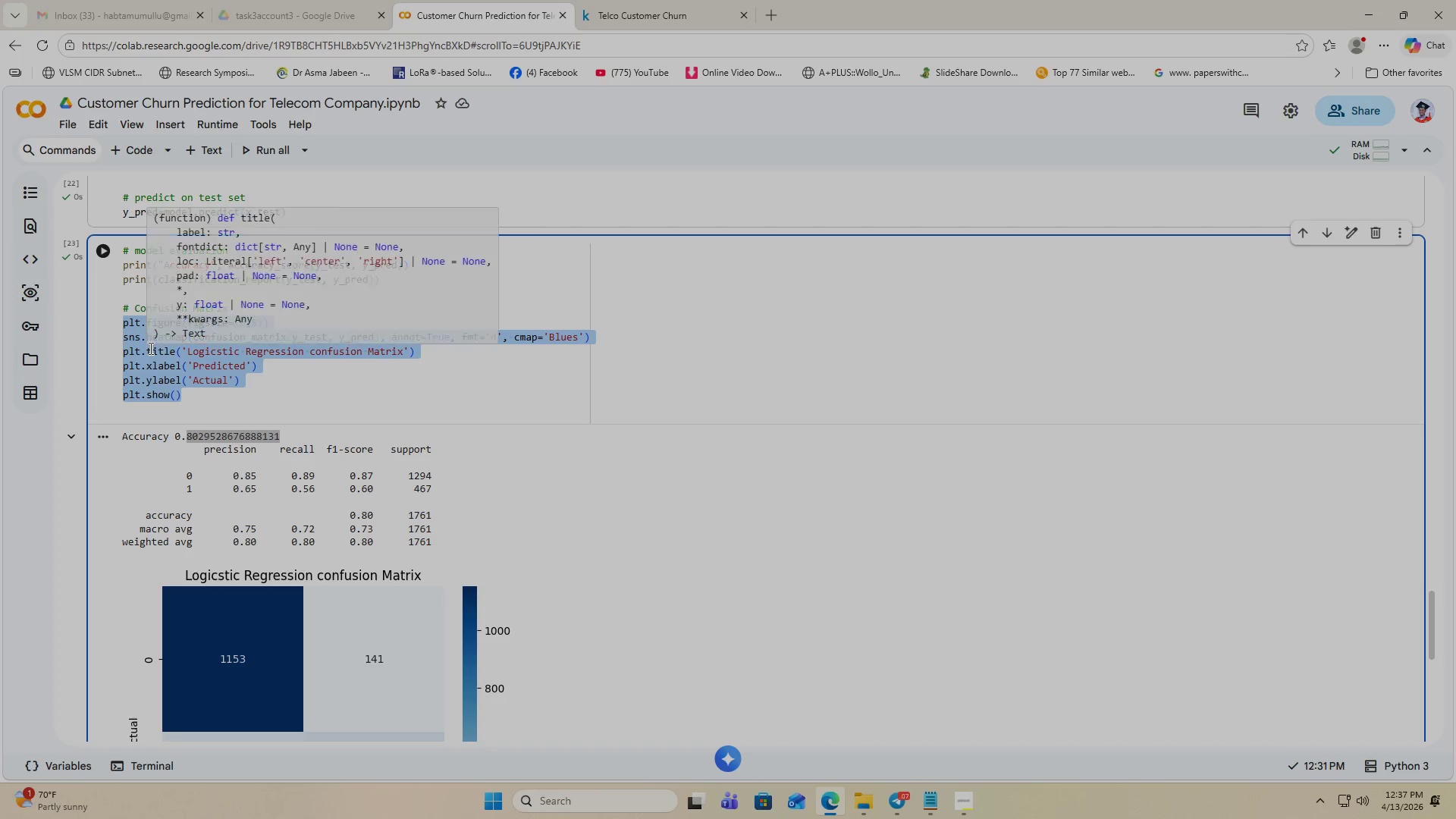 
key(Control+C)
 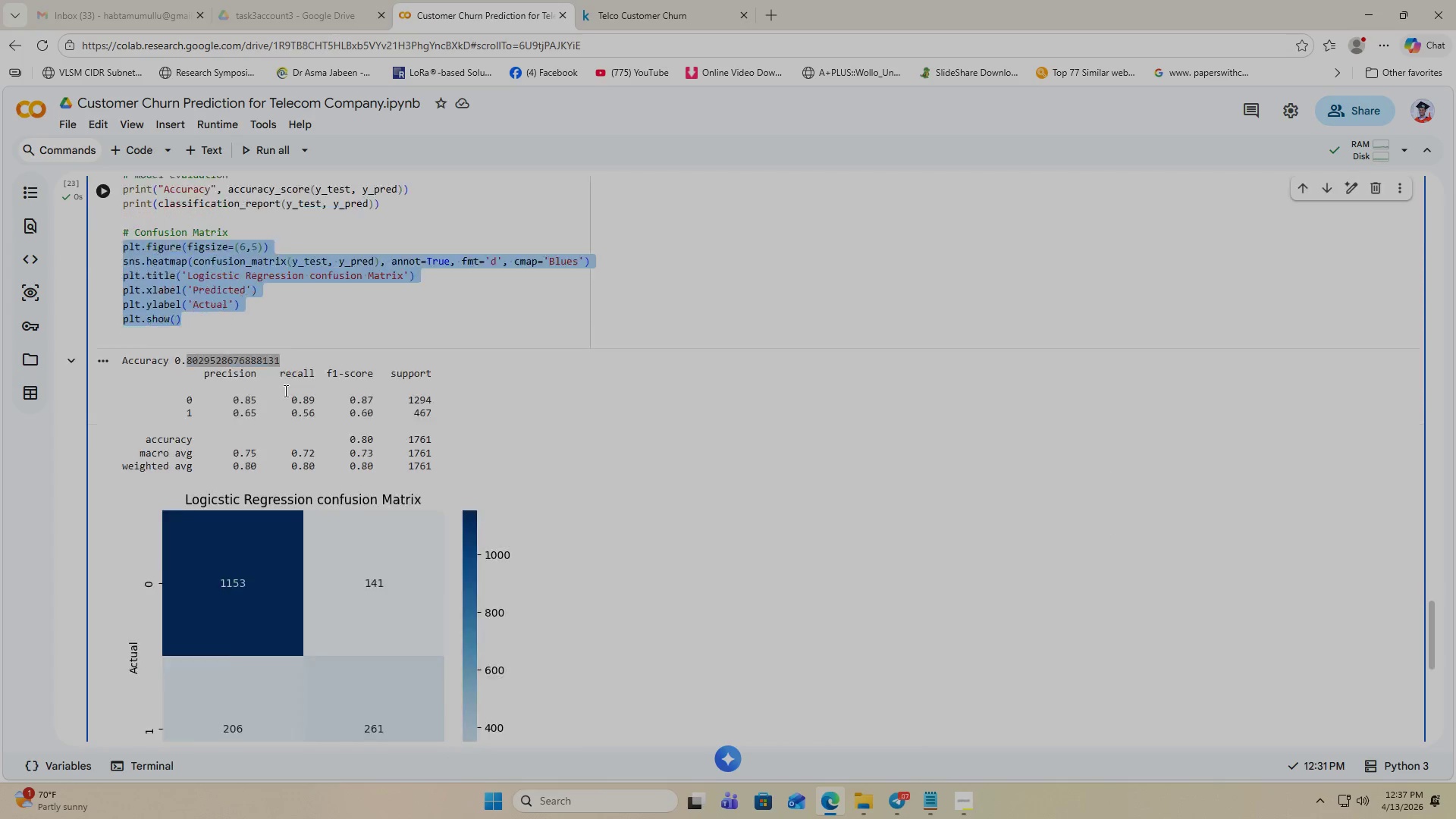 
scroll: coordinate [285, 502], scroll_direction: down, amount: 7.0
 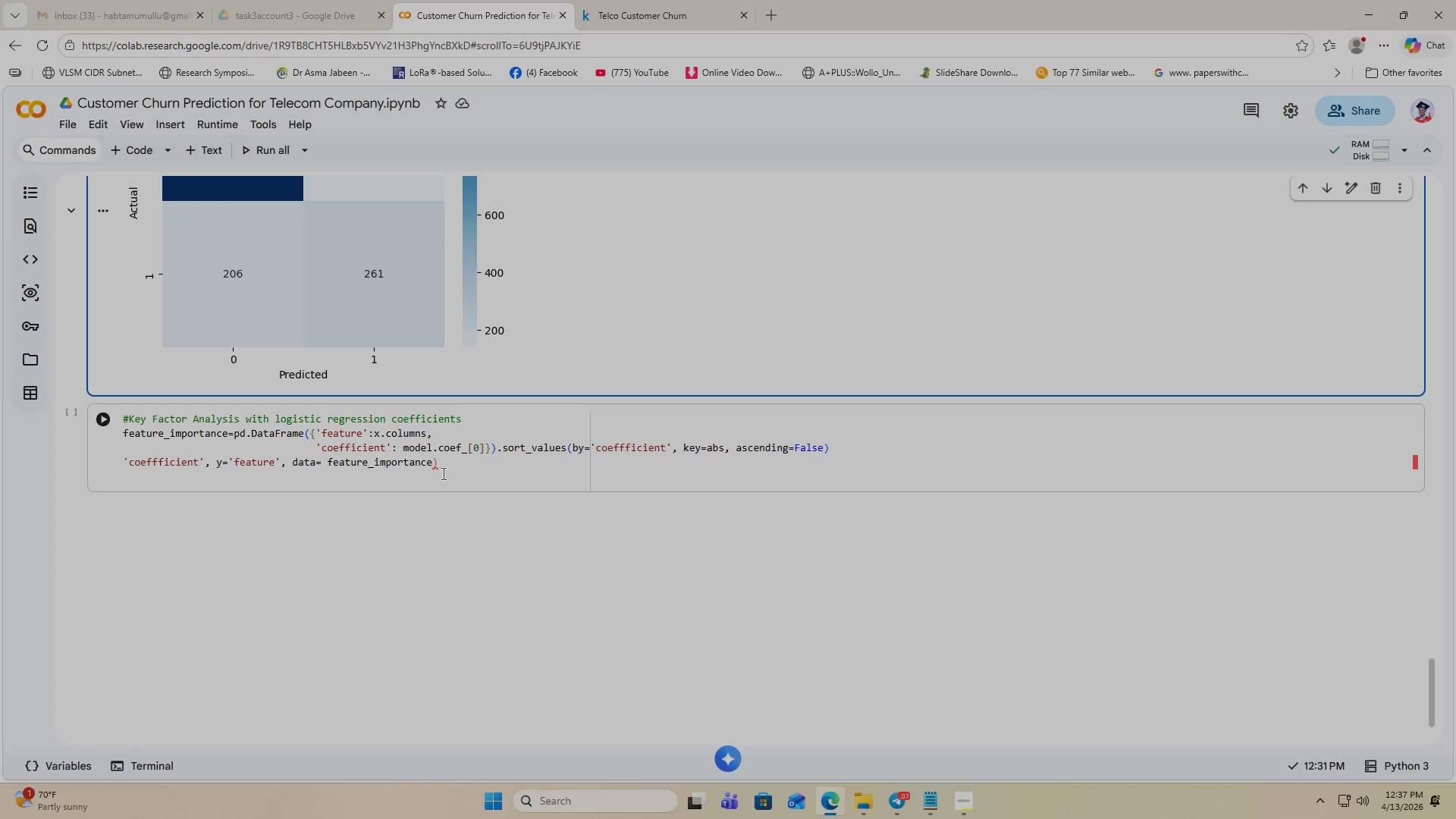 
left_click([468, 466])
 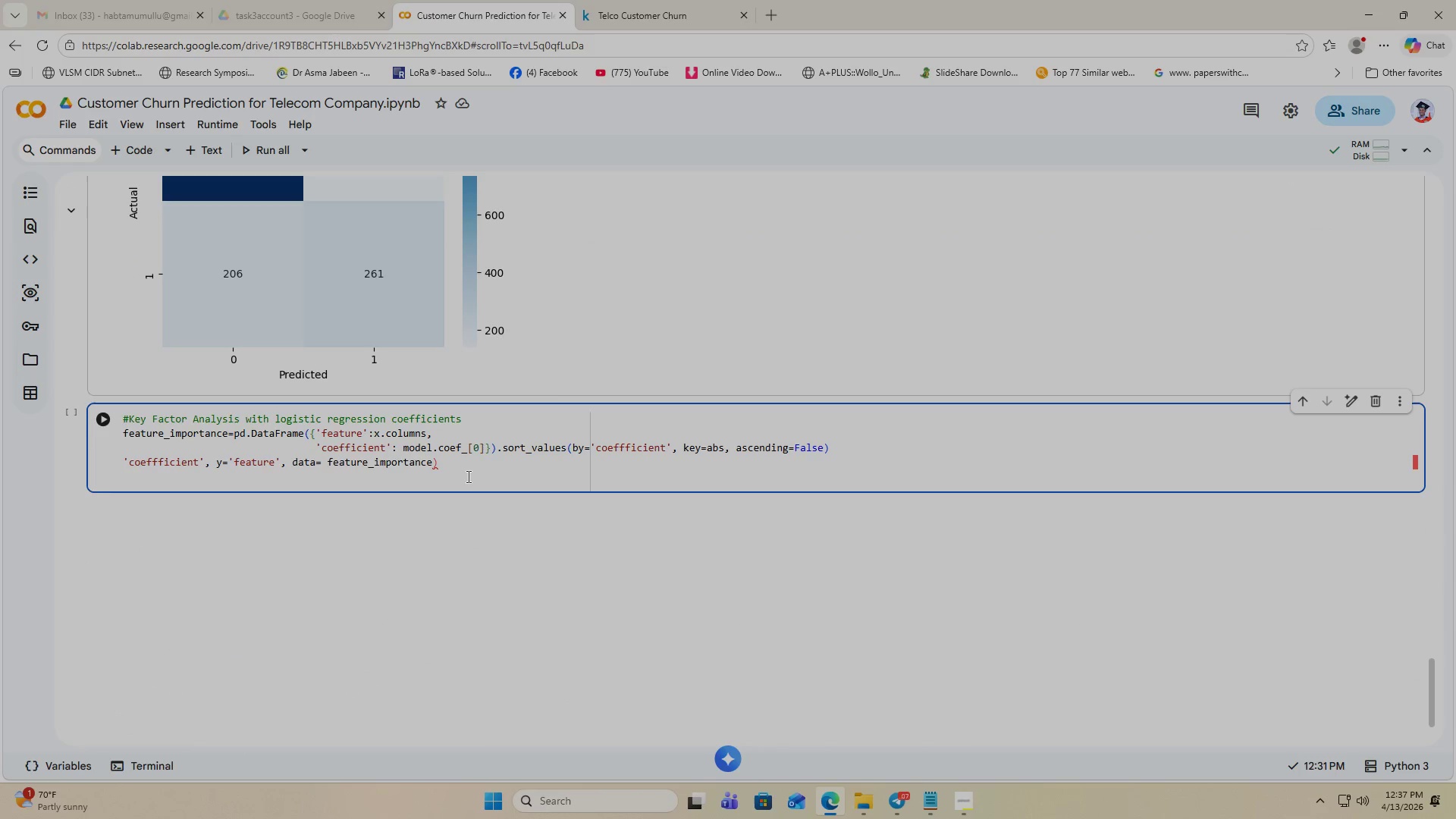 
key(Enter)
 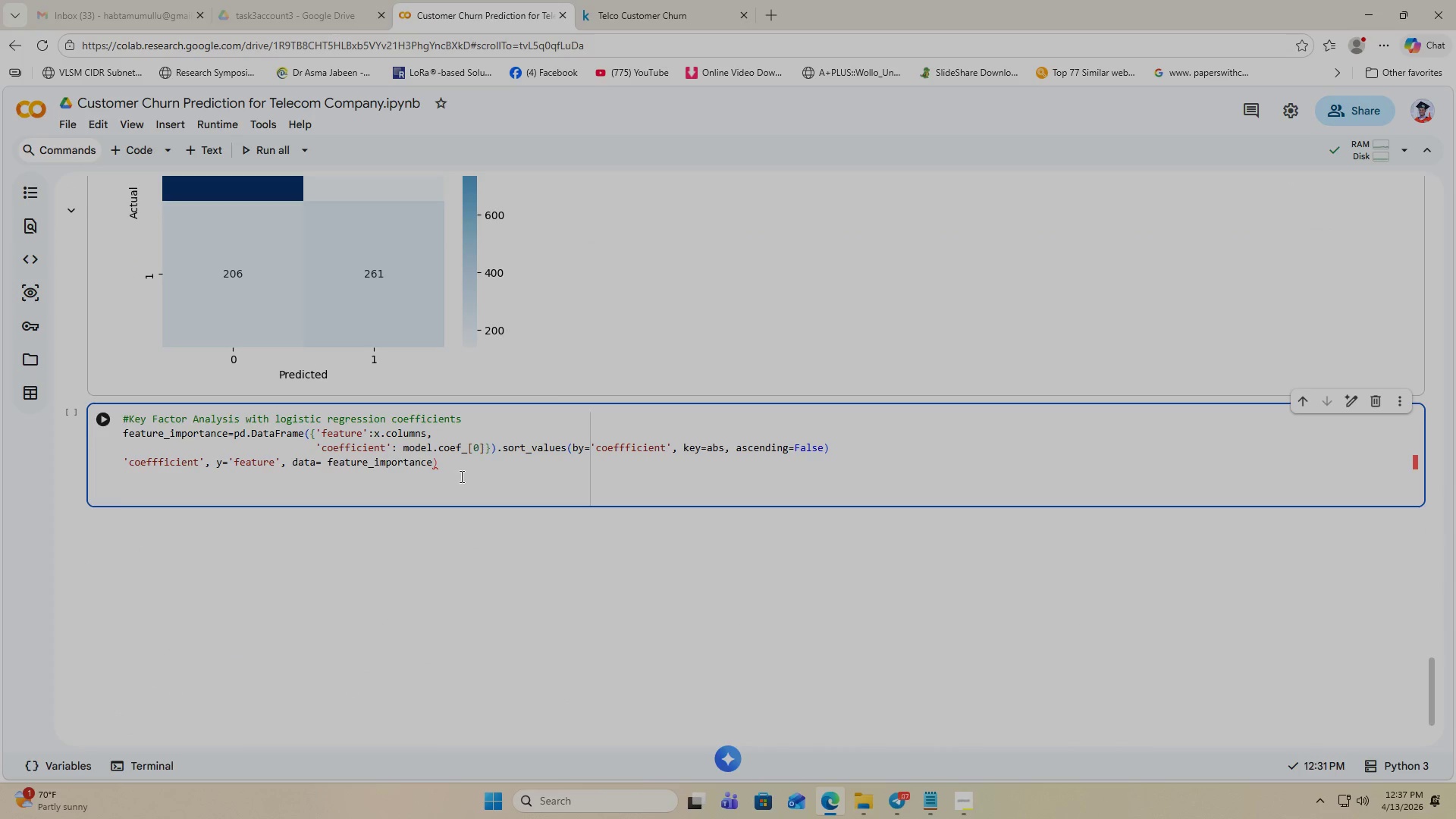 
key(Enter)
 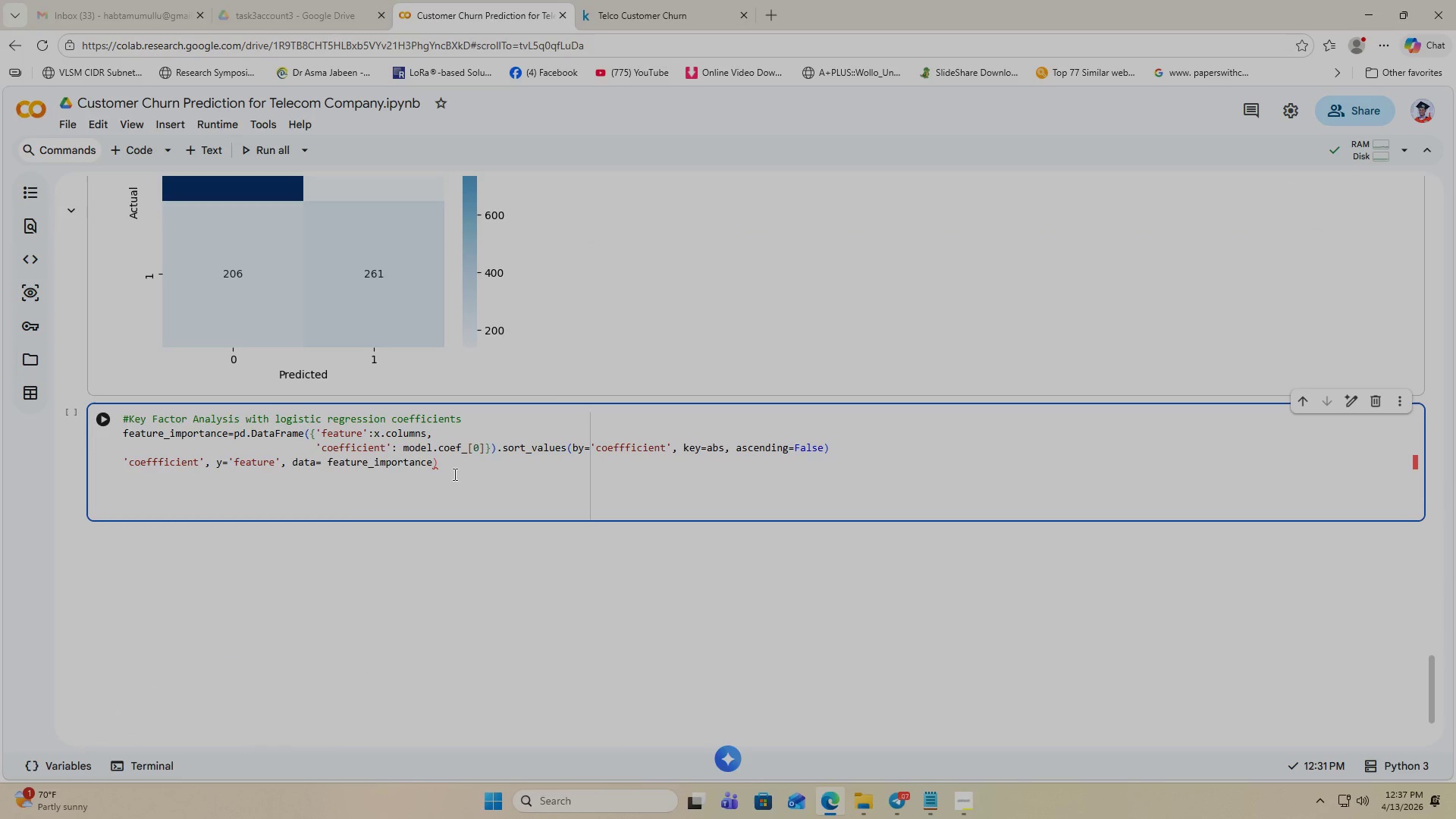 
key(Control+V)
 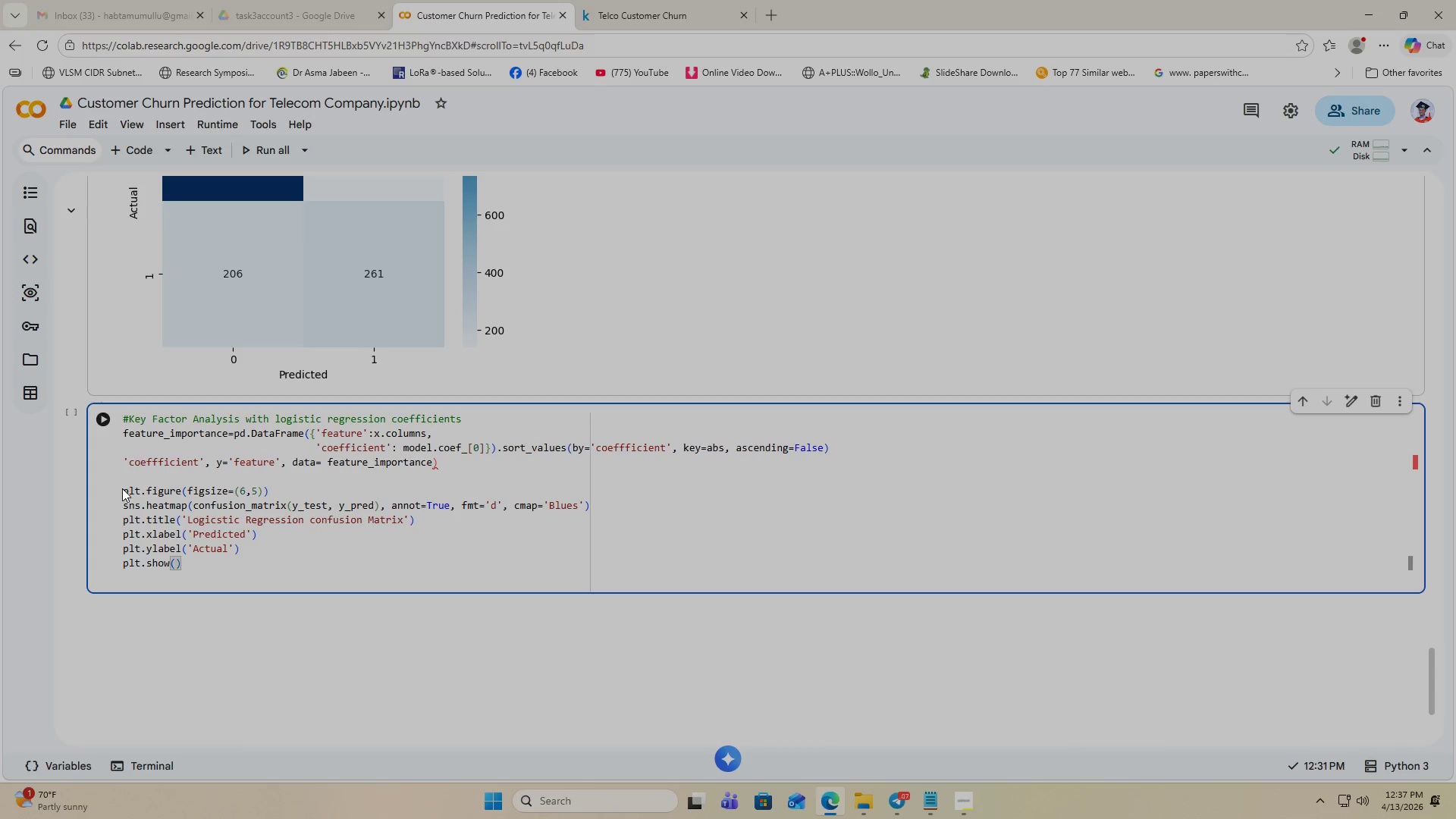 
left_click([124, 490])
 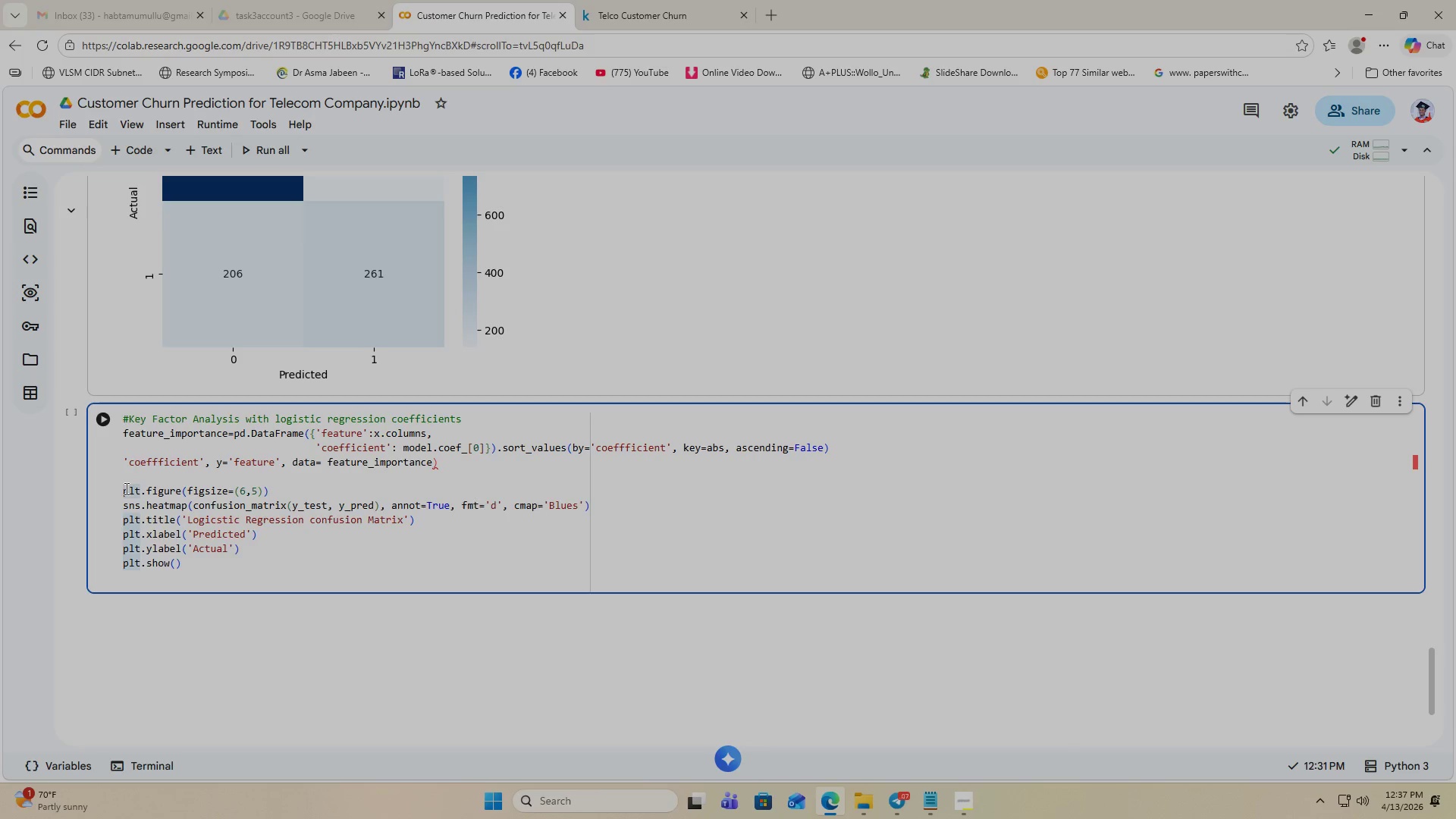 
key(Enter)
 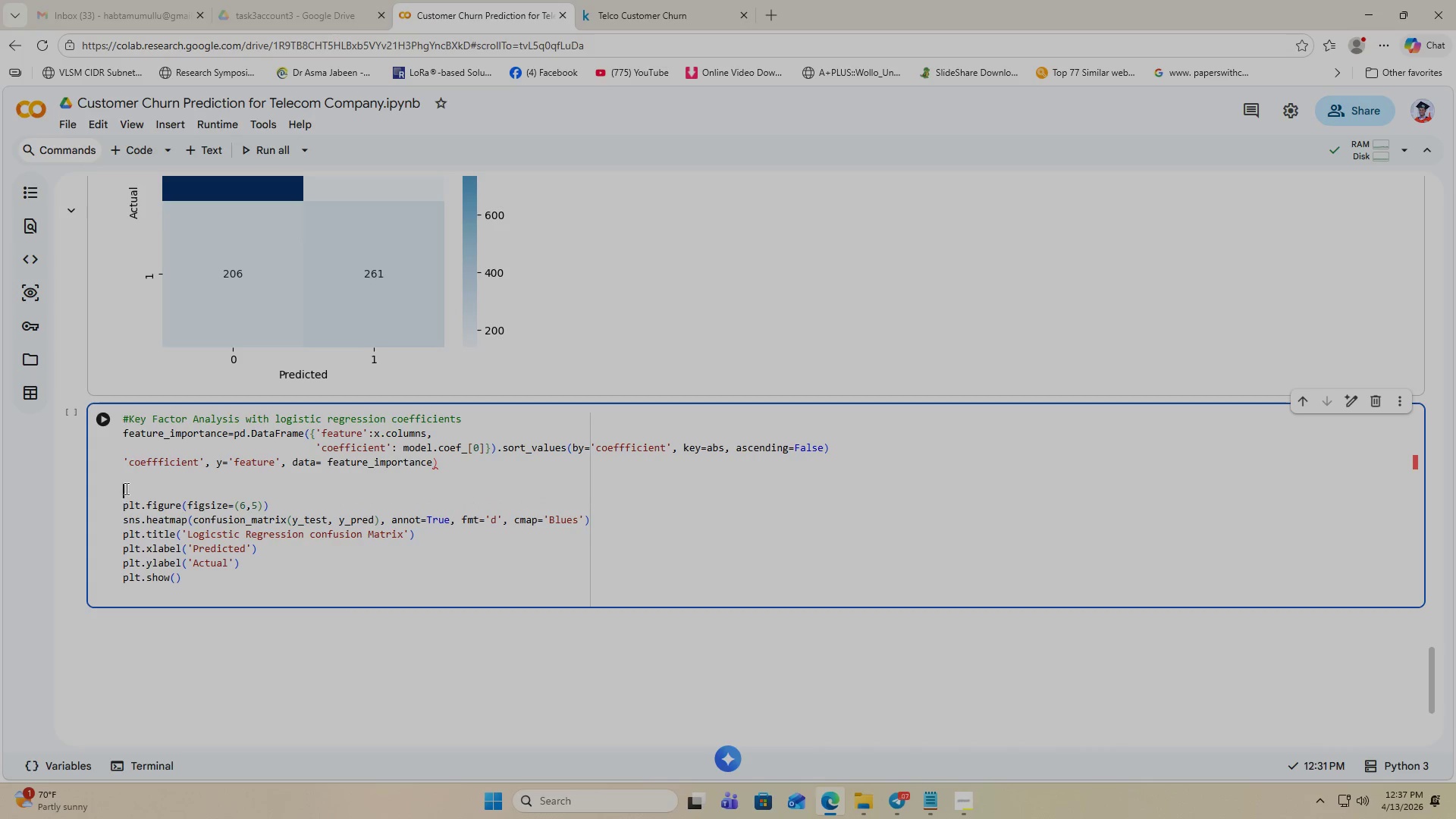 
key(ArrowUp)
 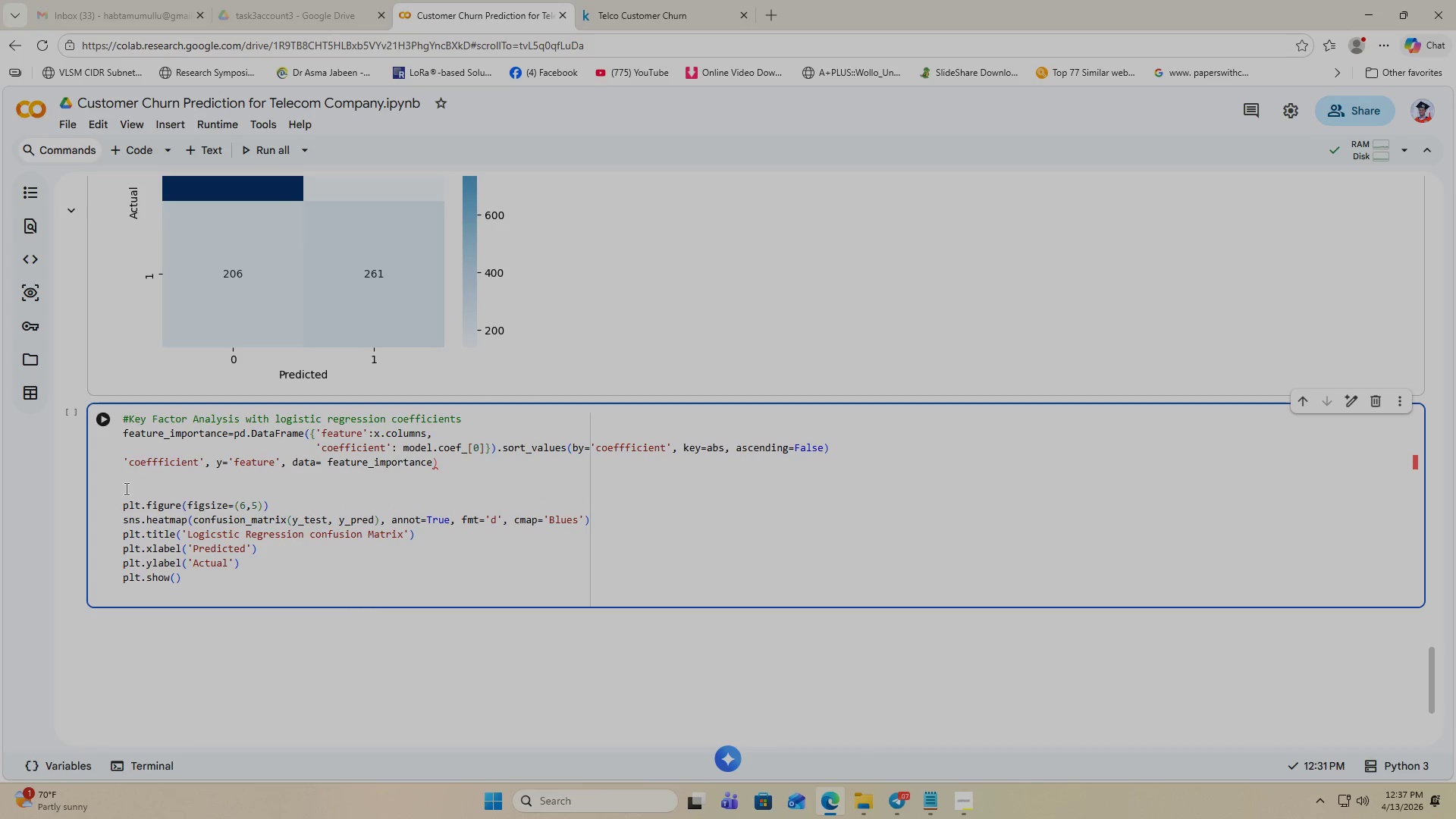 
type(# plot top features)
 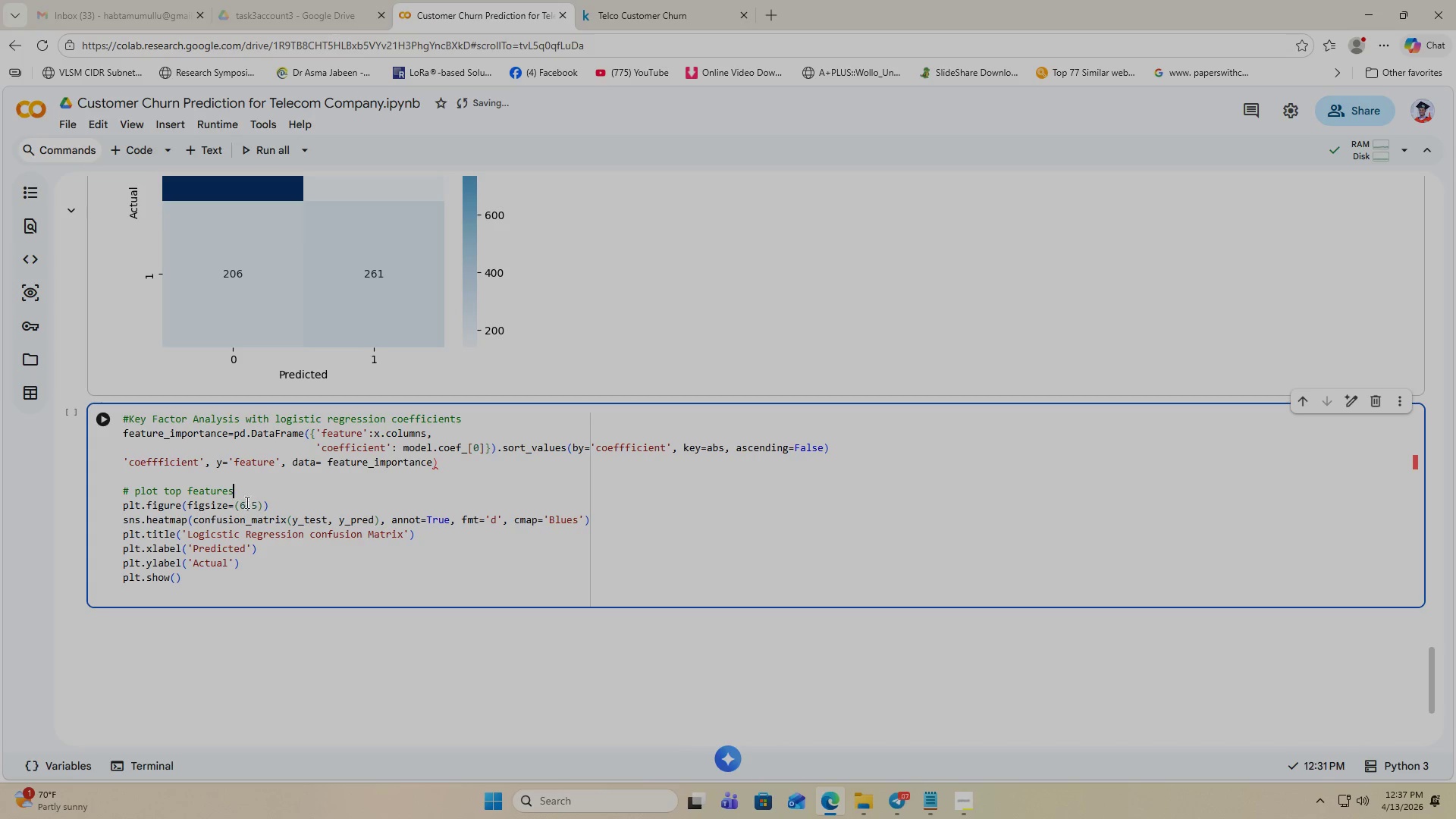 
left_click([256, 499])
 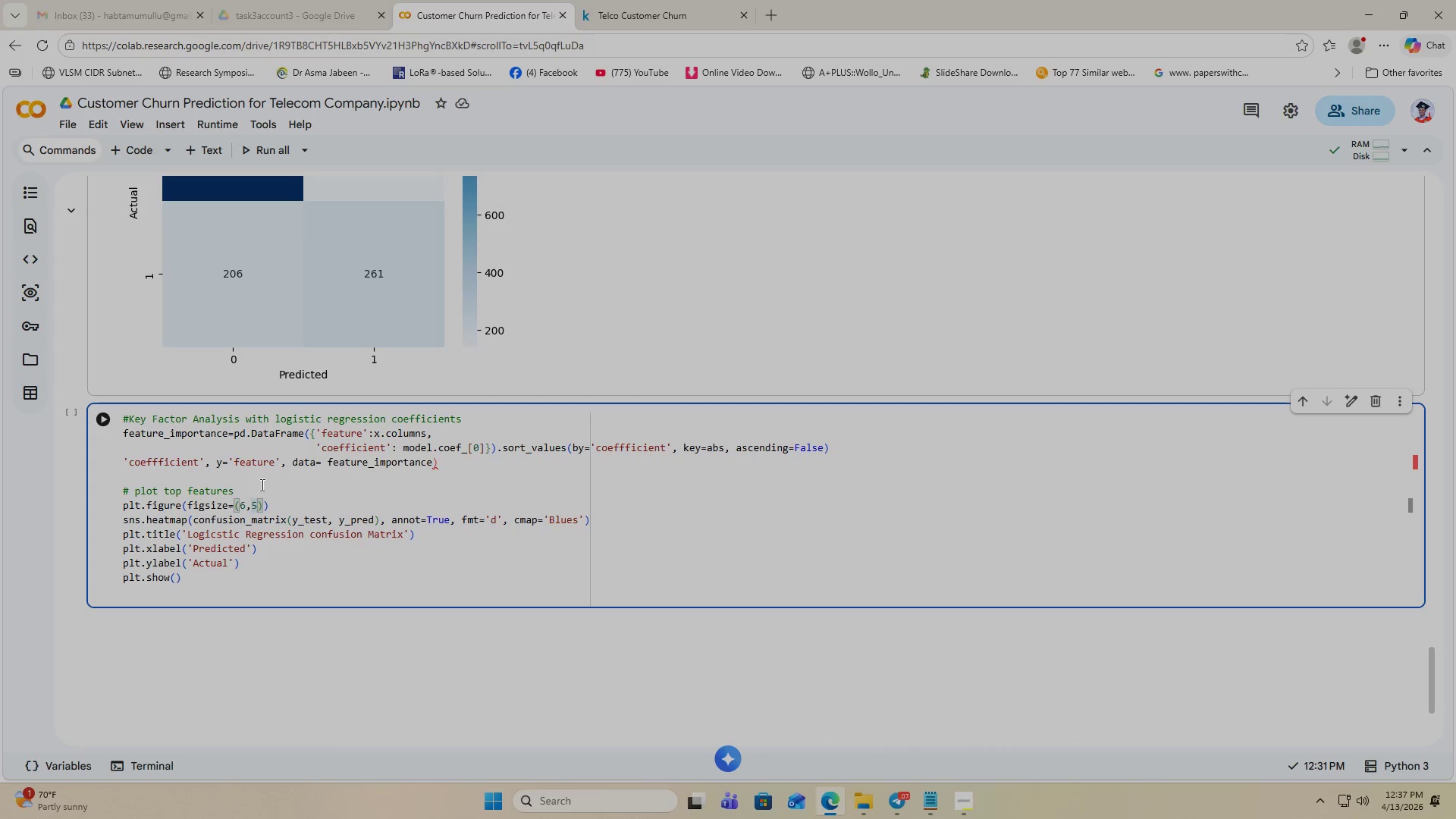 
key(Backspace)
key(Backspace)
key(Backspace)
type(10,6)
 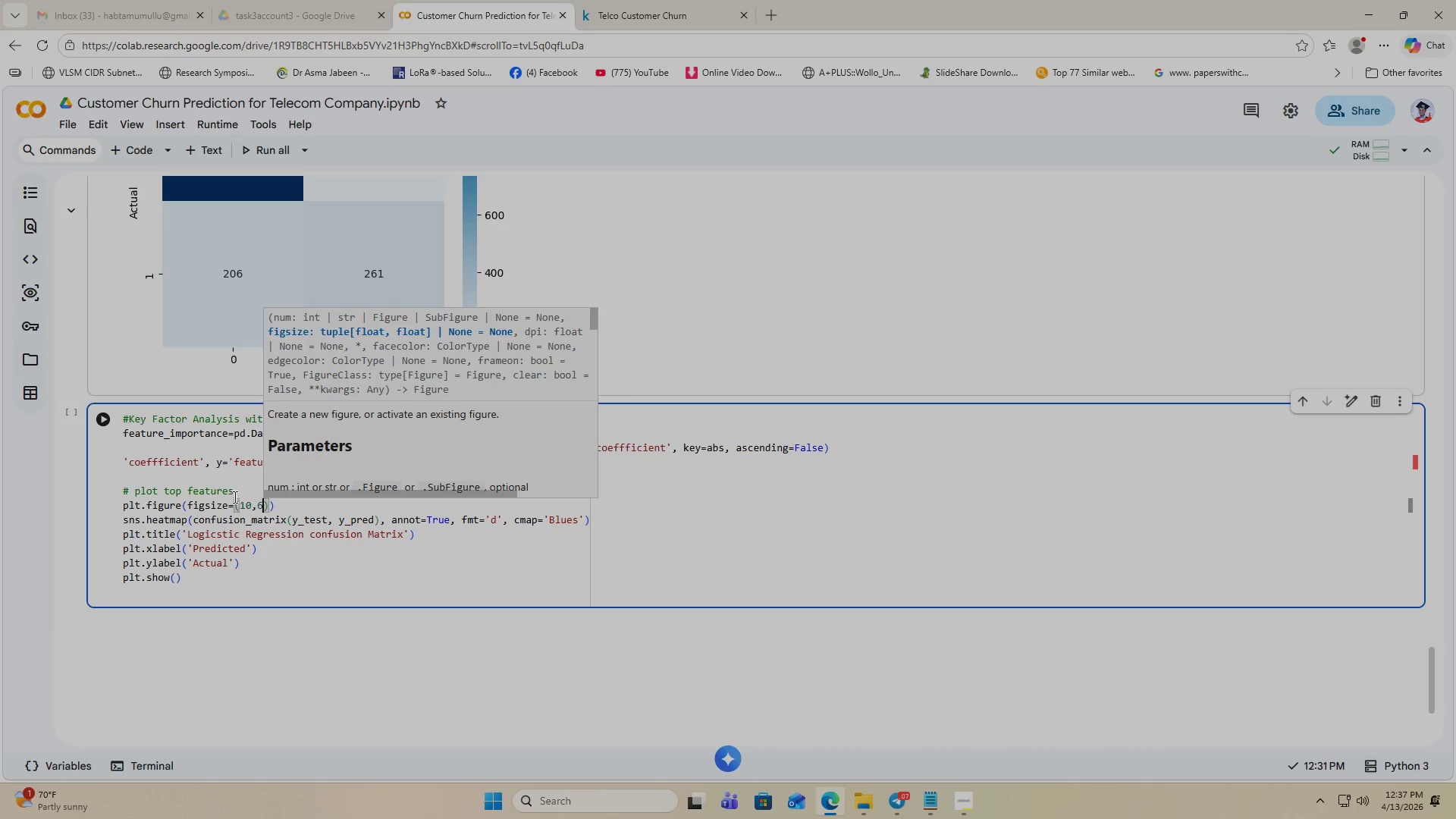 
left_click([180, 466])
 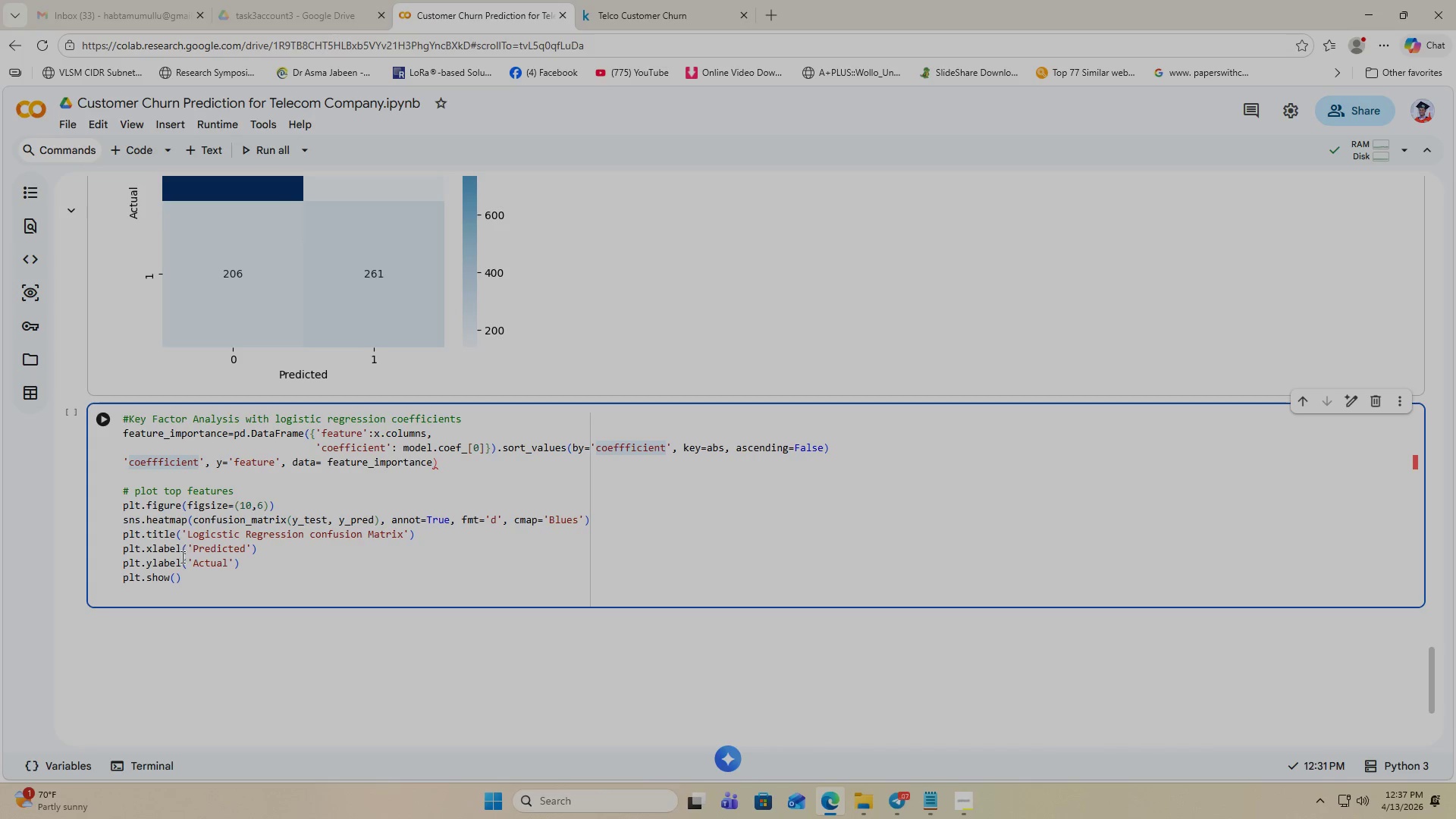 
wait(6.2)
 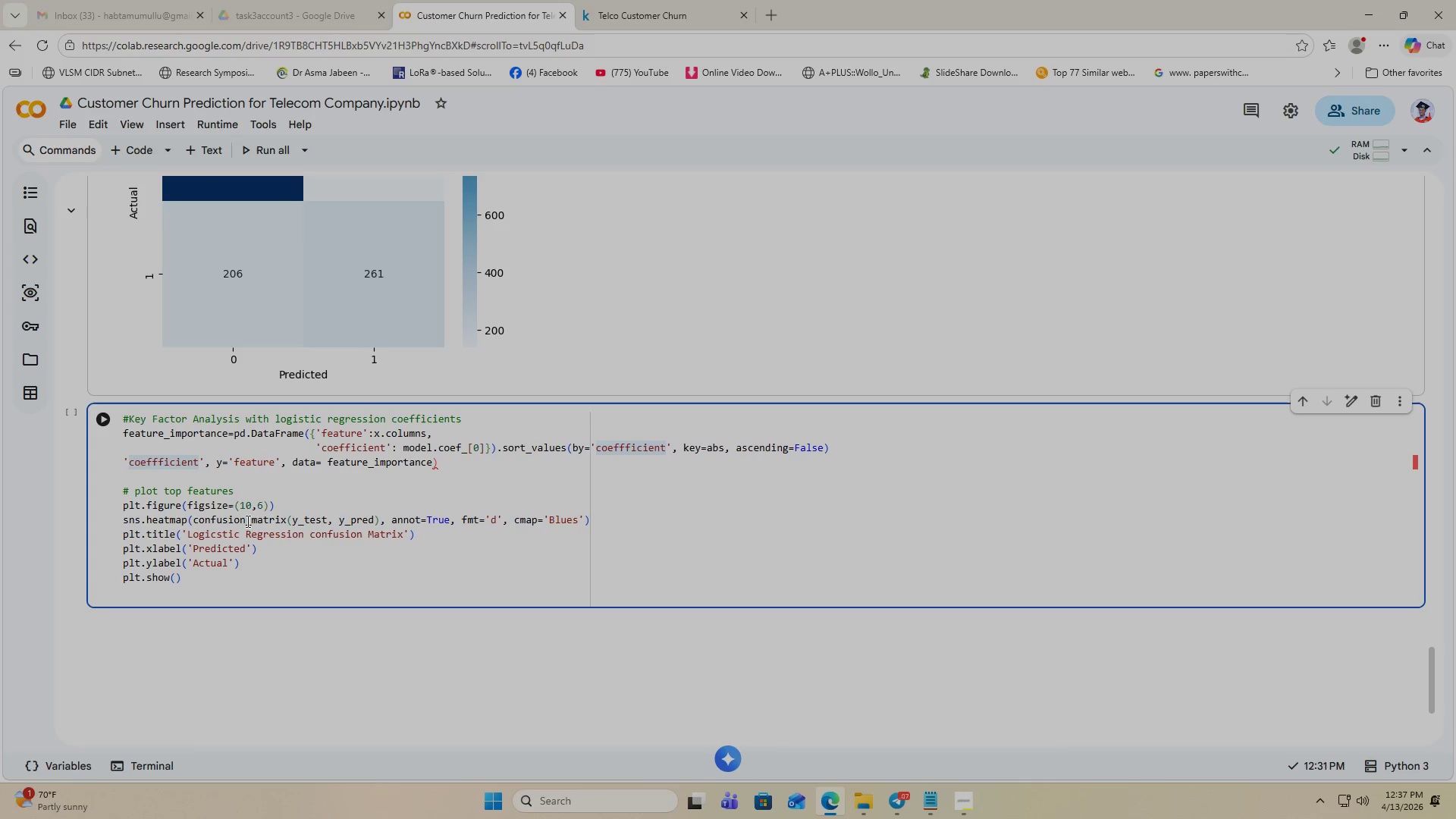 
left_click([184, 518])
 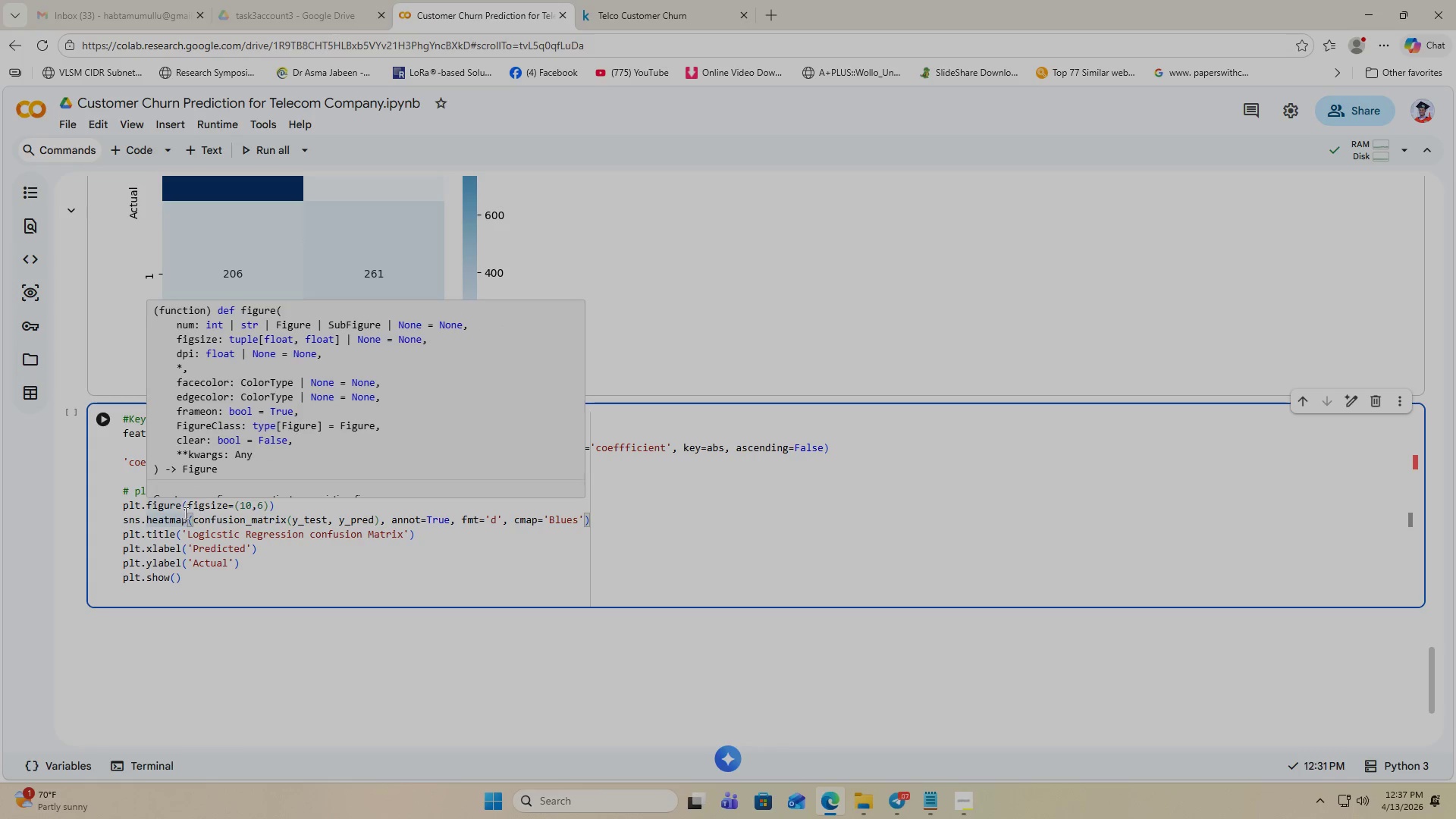 
key(Backspace)
key(Backspace)
key(Backspace)
key(Backspace)
key(Backspace)
key(Backspace)
key(Backspace)
type(barplot)
 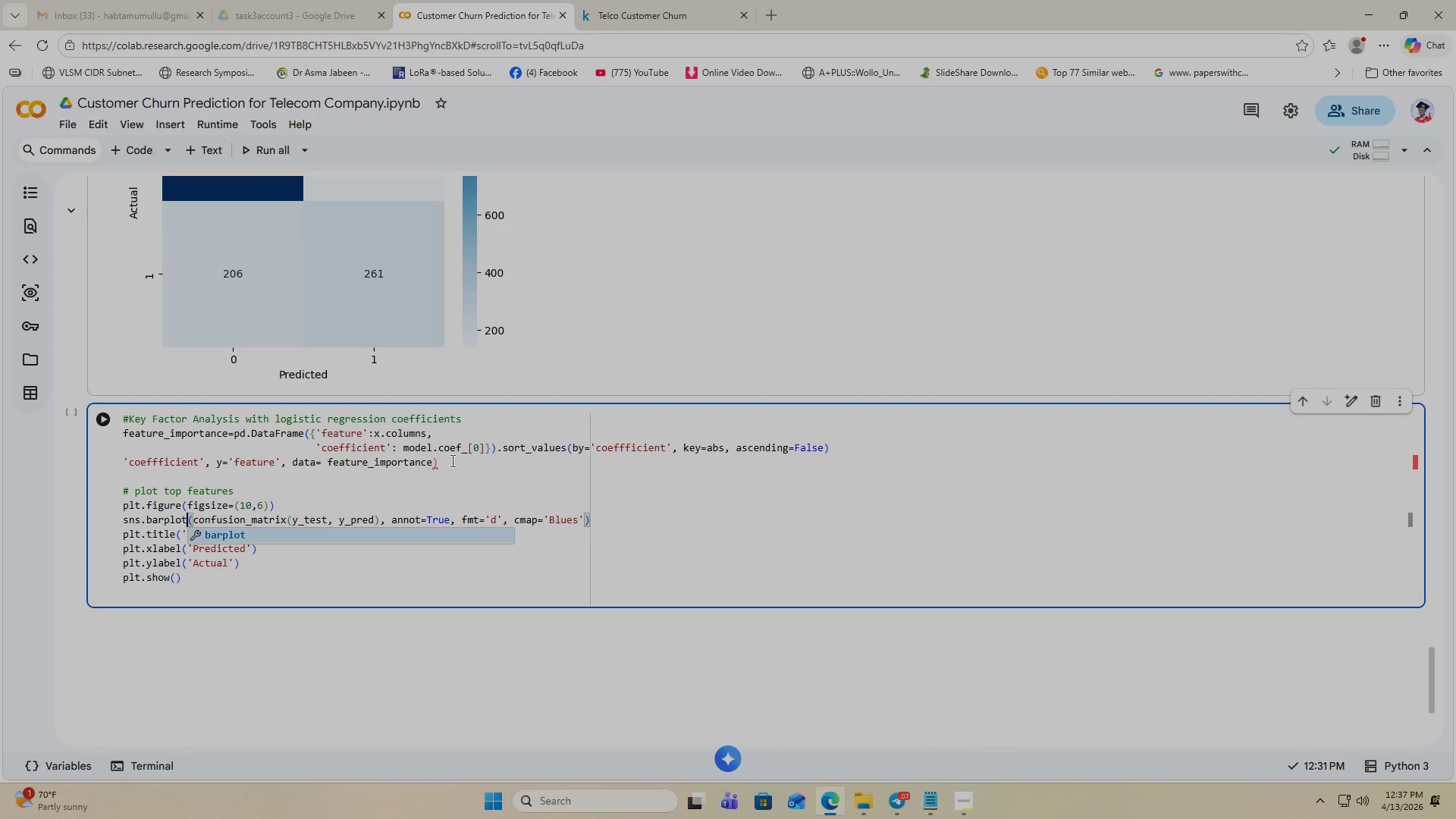 
left_click_drag(start_coordinate=[436, 463], to_coordinate=[121, 461])
 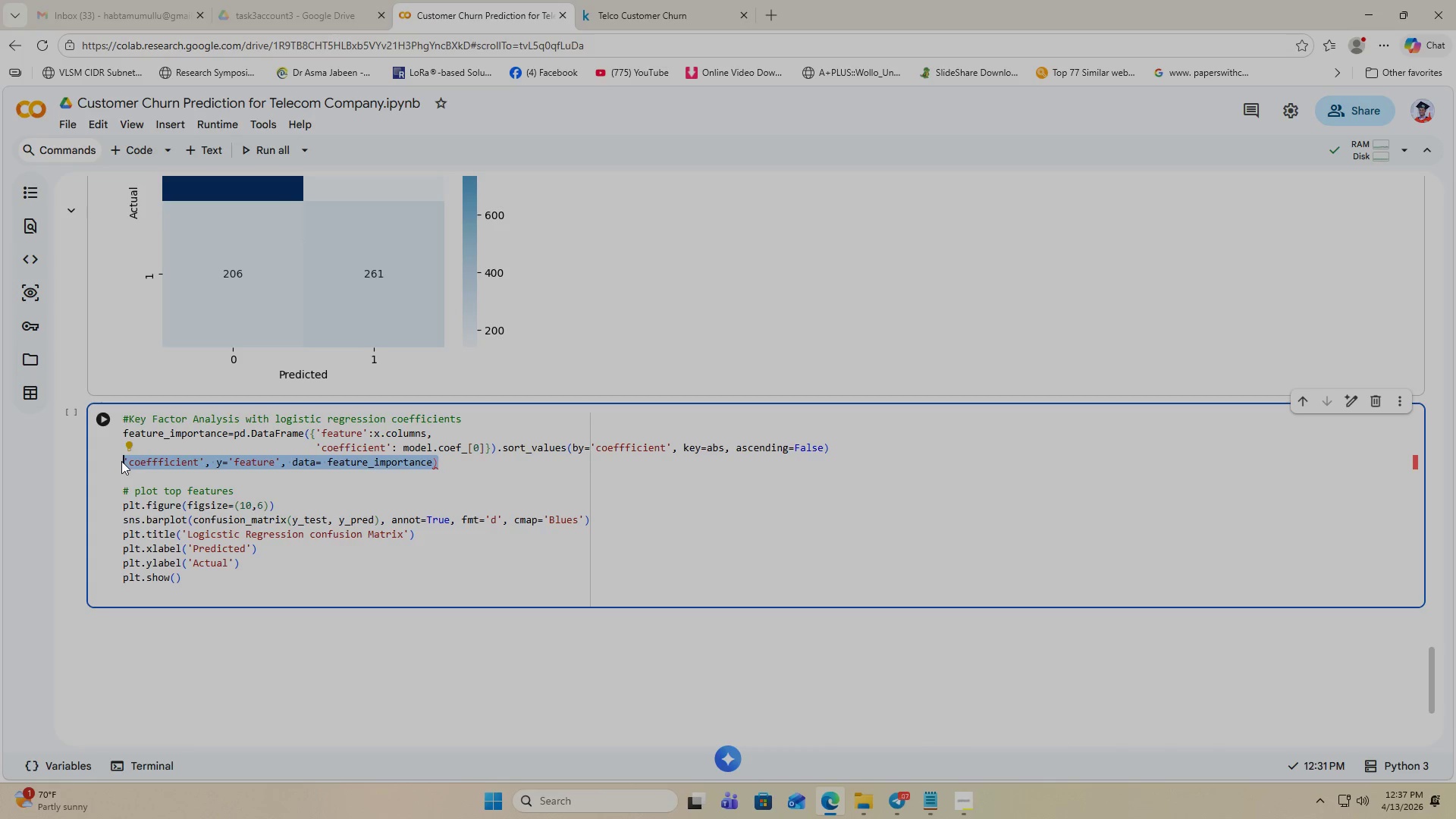 
key(Control+C)
 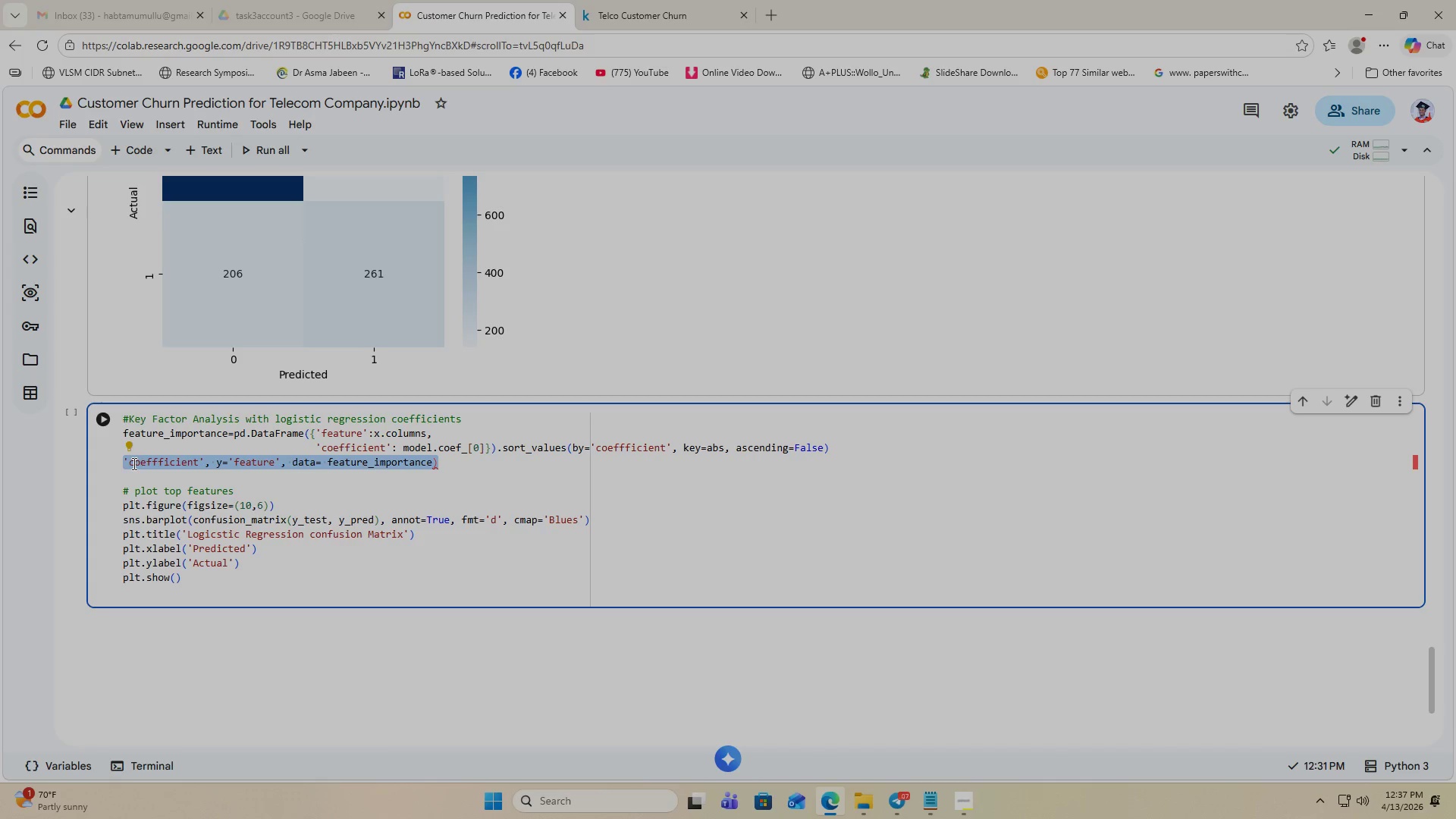 
key(Control+X)
 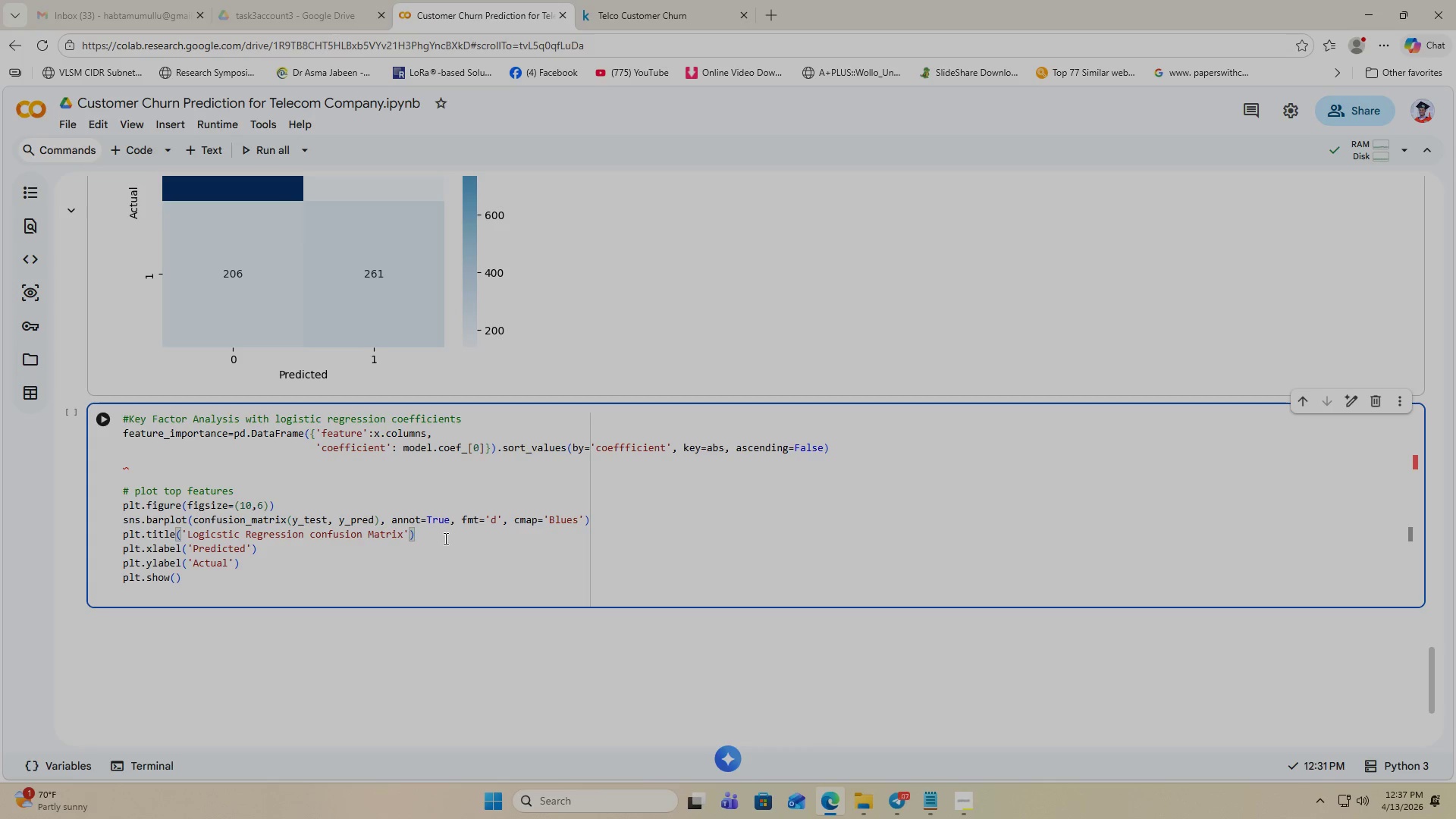 
wait(9.42)
 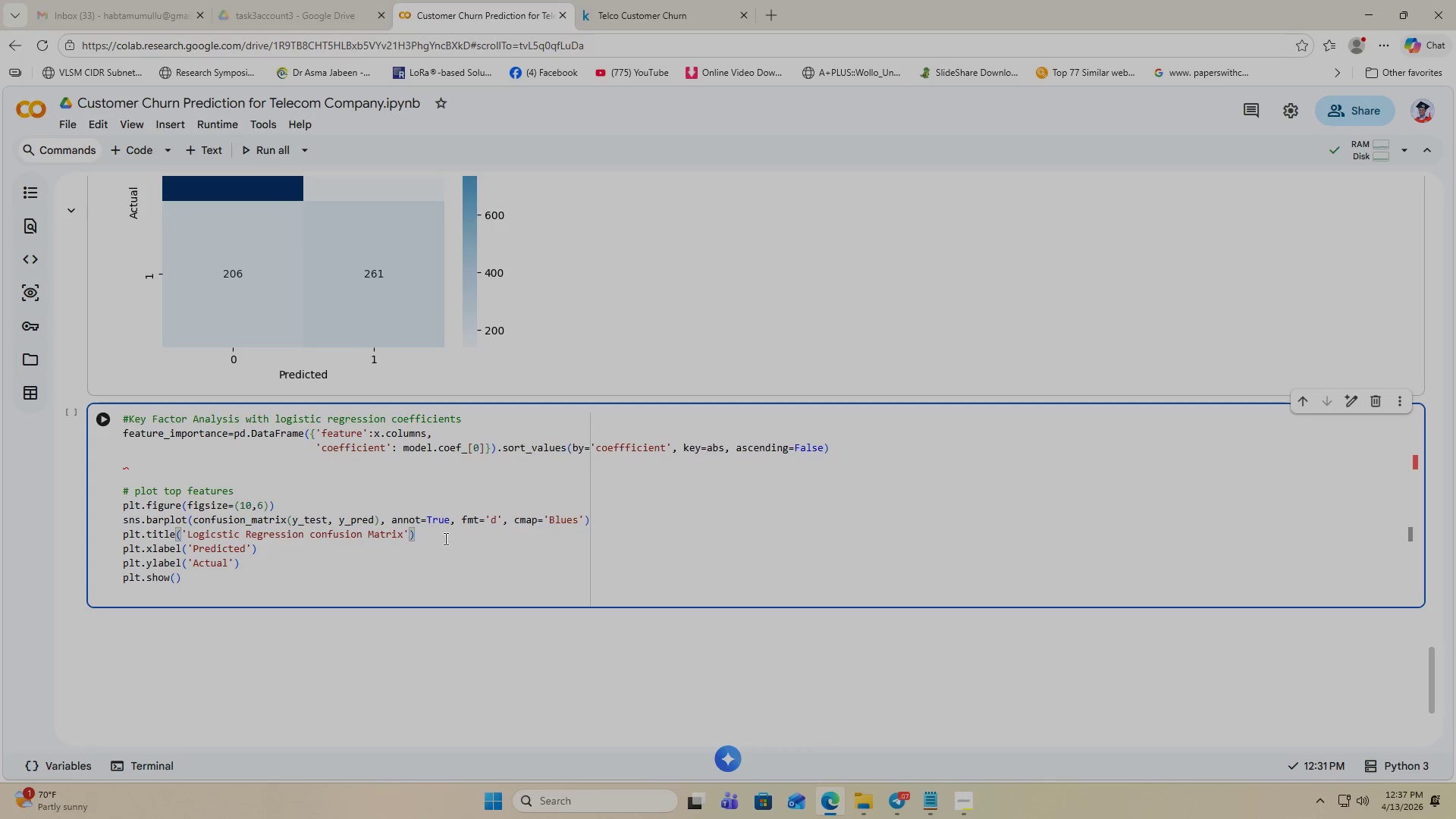 
left_click_drag(start_coordinate=[590, 519], to_coordinate=[193, 522])
 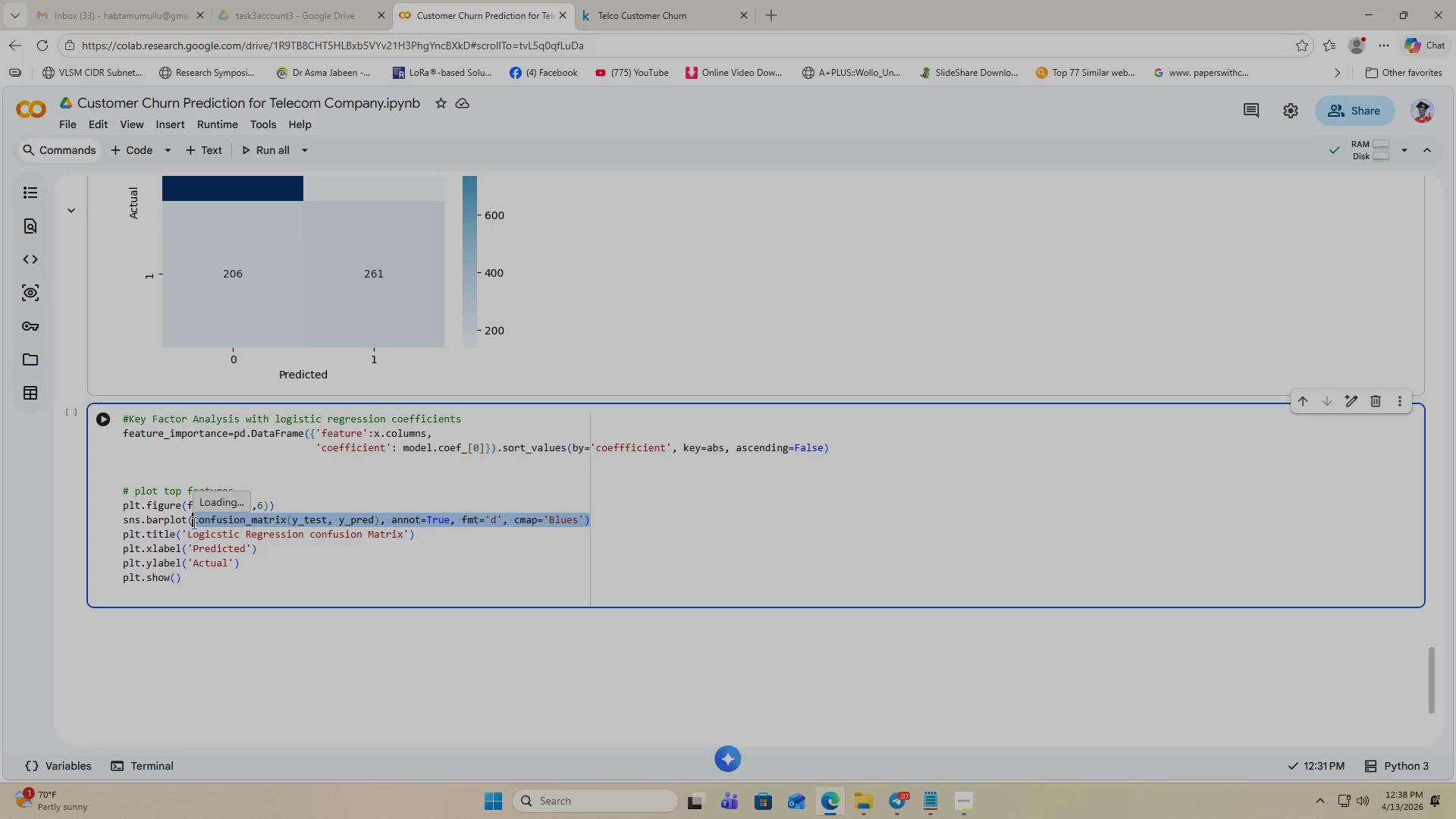 
key(X)
 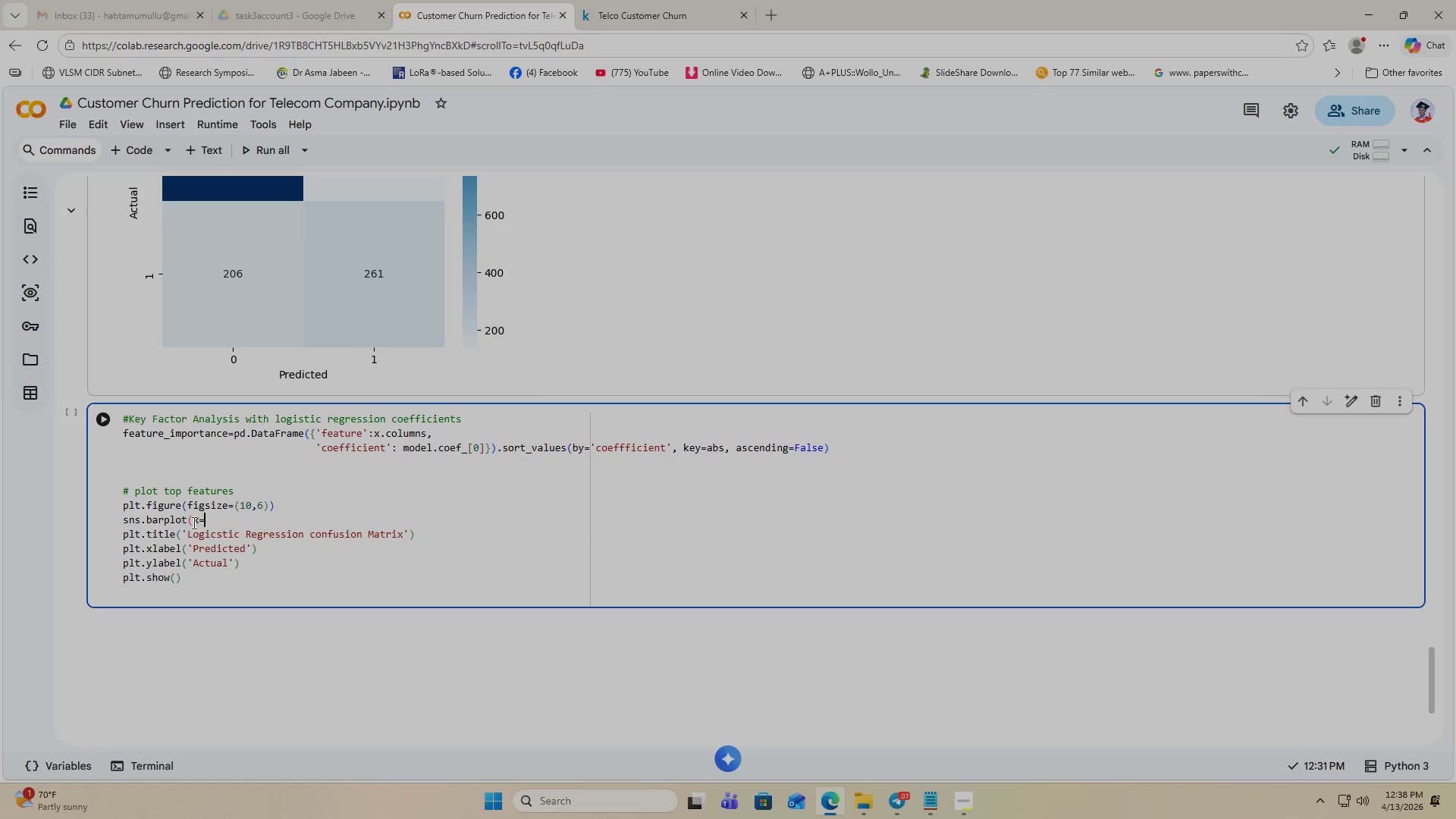 
key(Equal)
 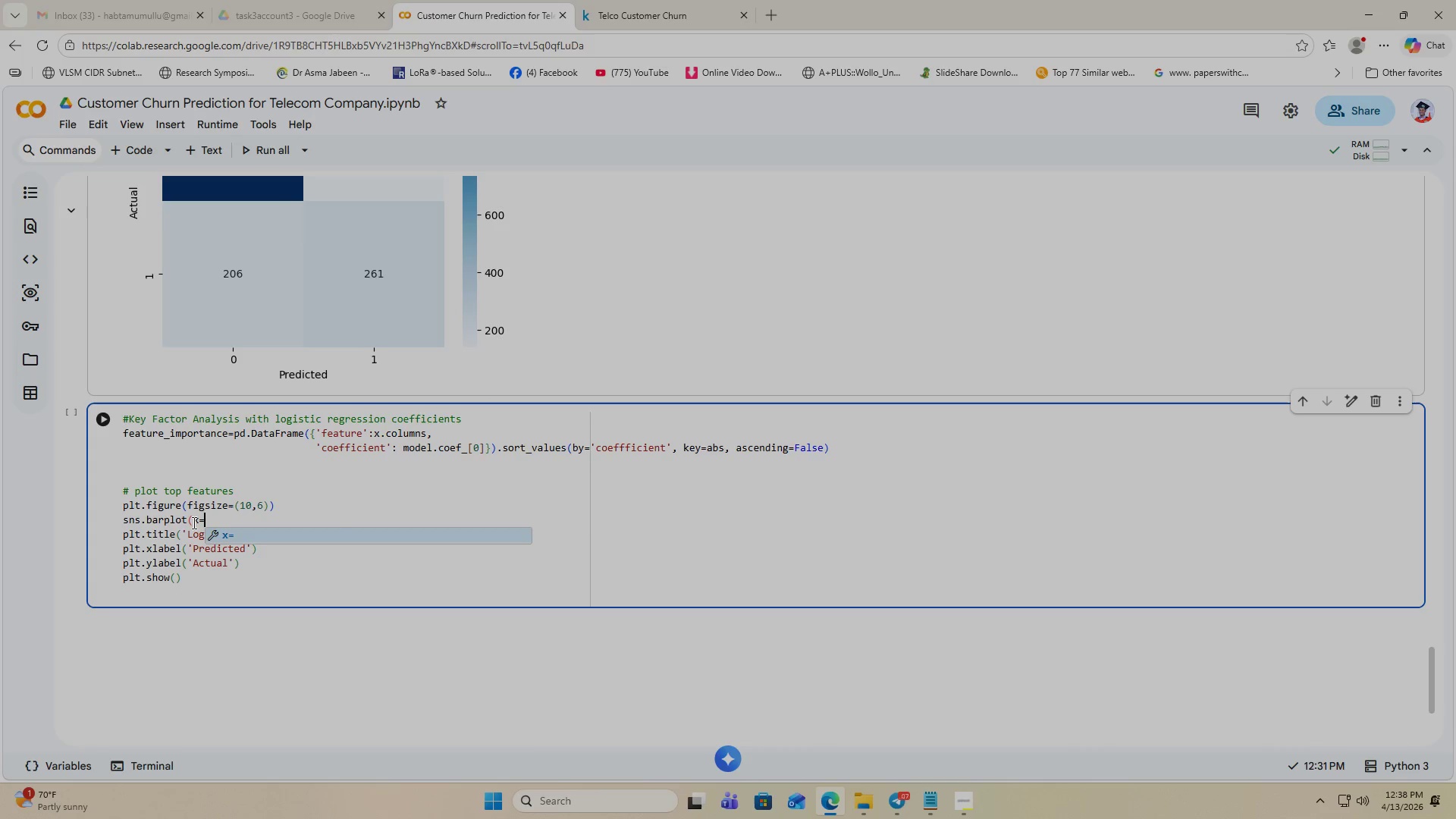 
key(Control+V)
 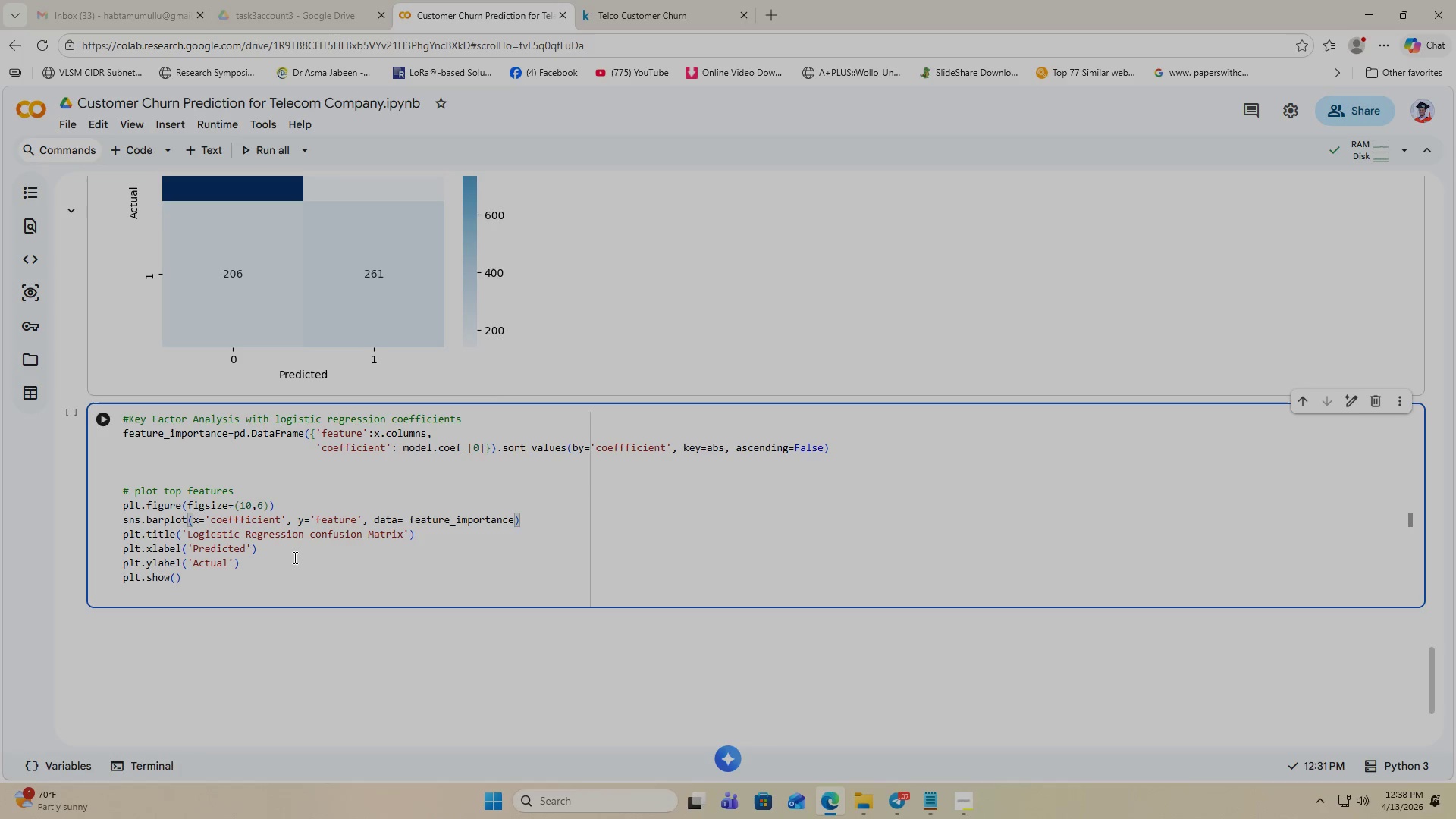 
wait(13.39)
 